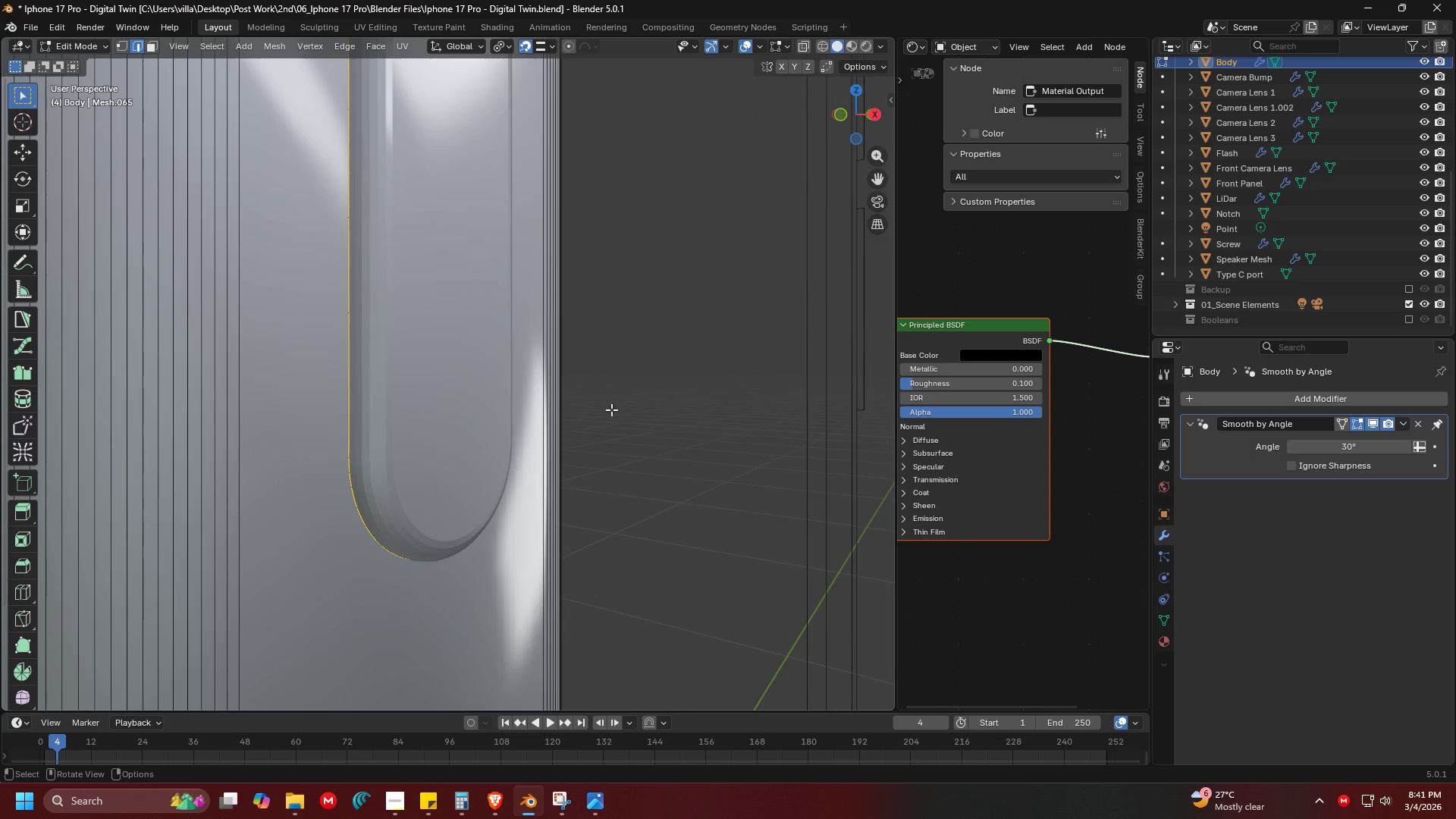 
hold_key(key=ShiftLeft, duration=0.8)
 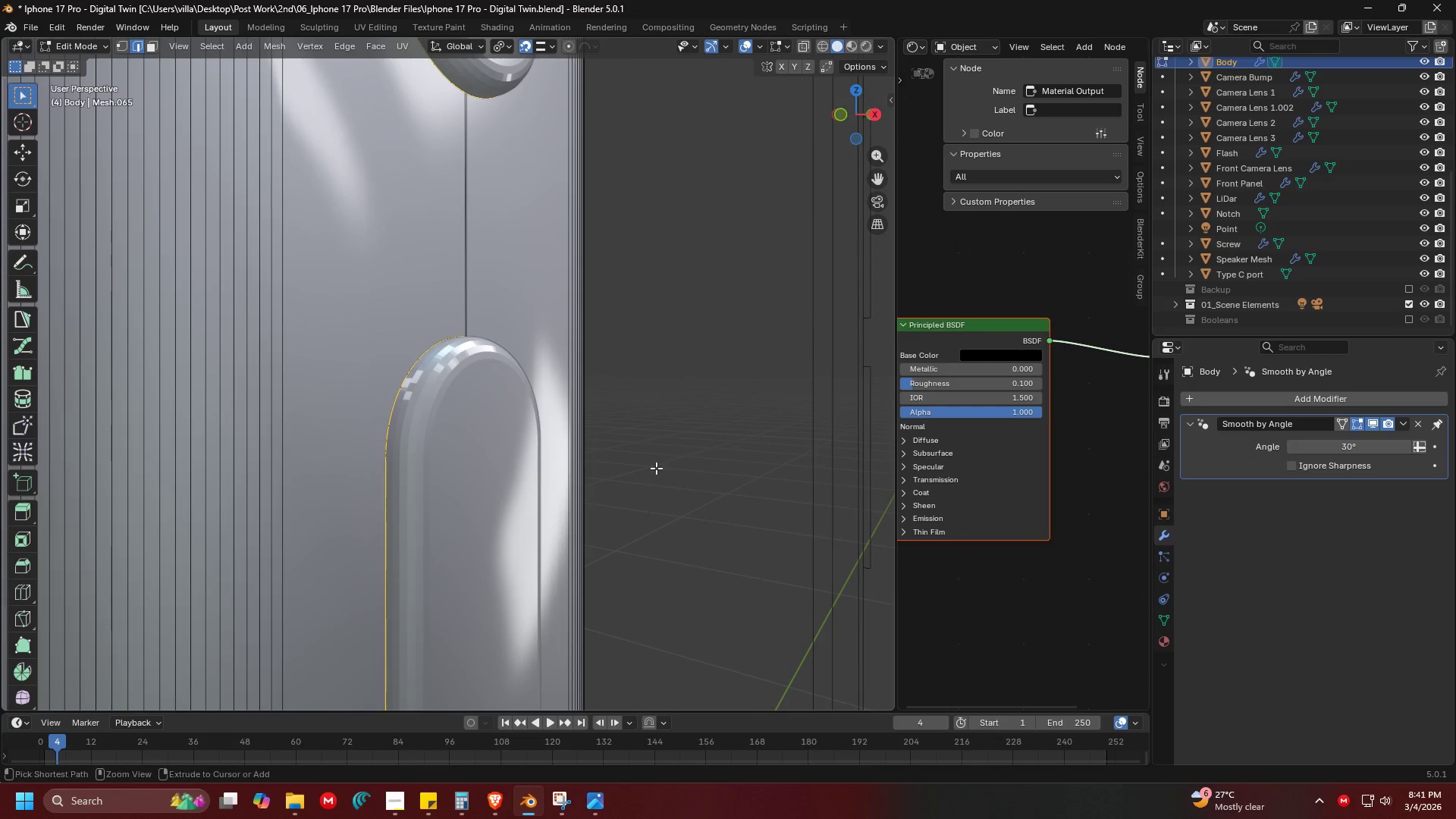 
key(Control+B)
 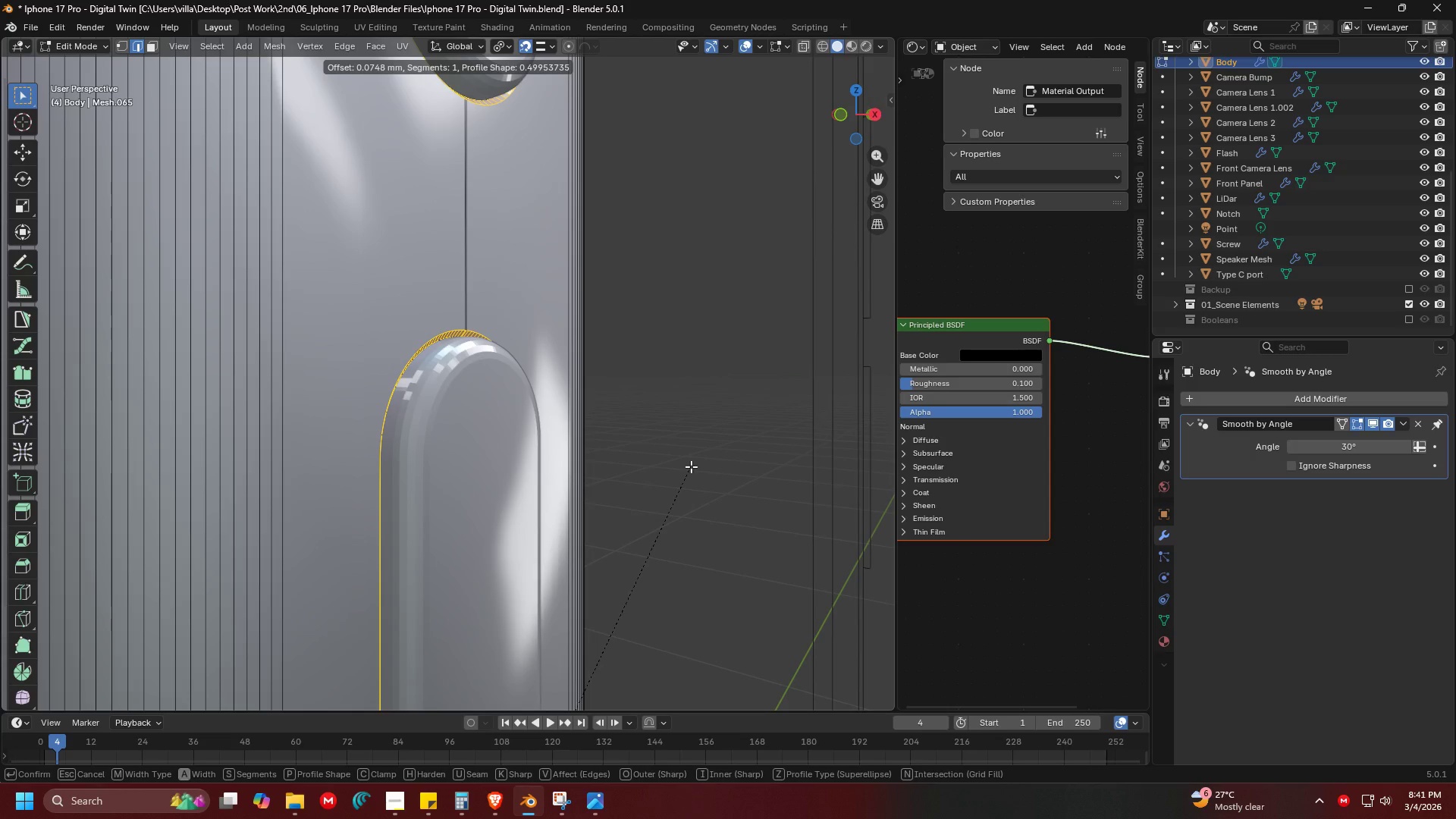 
wait(5.42)
 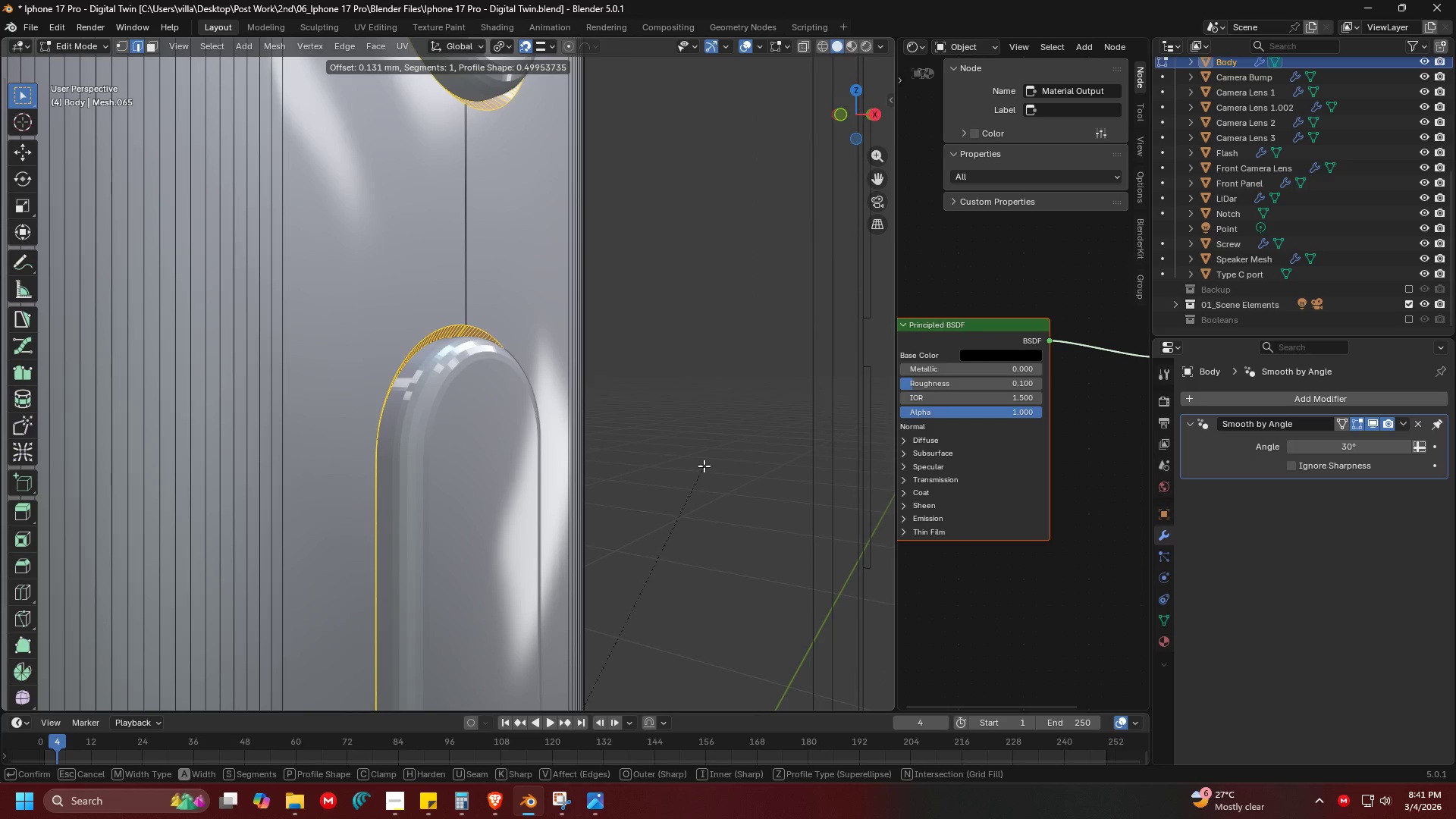 
left_click([690, 466])
 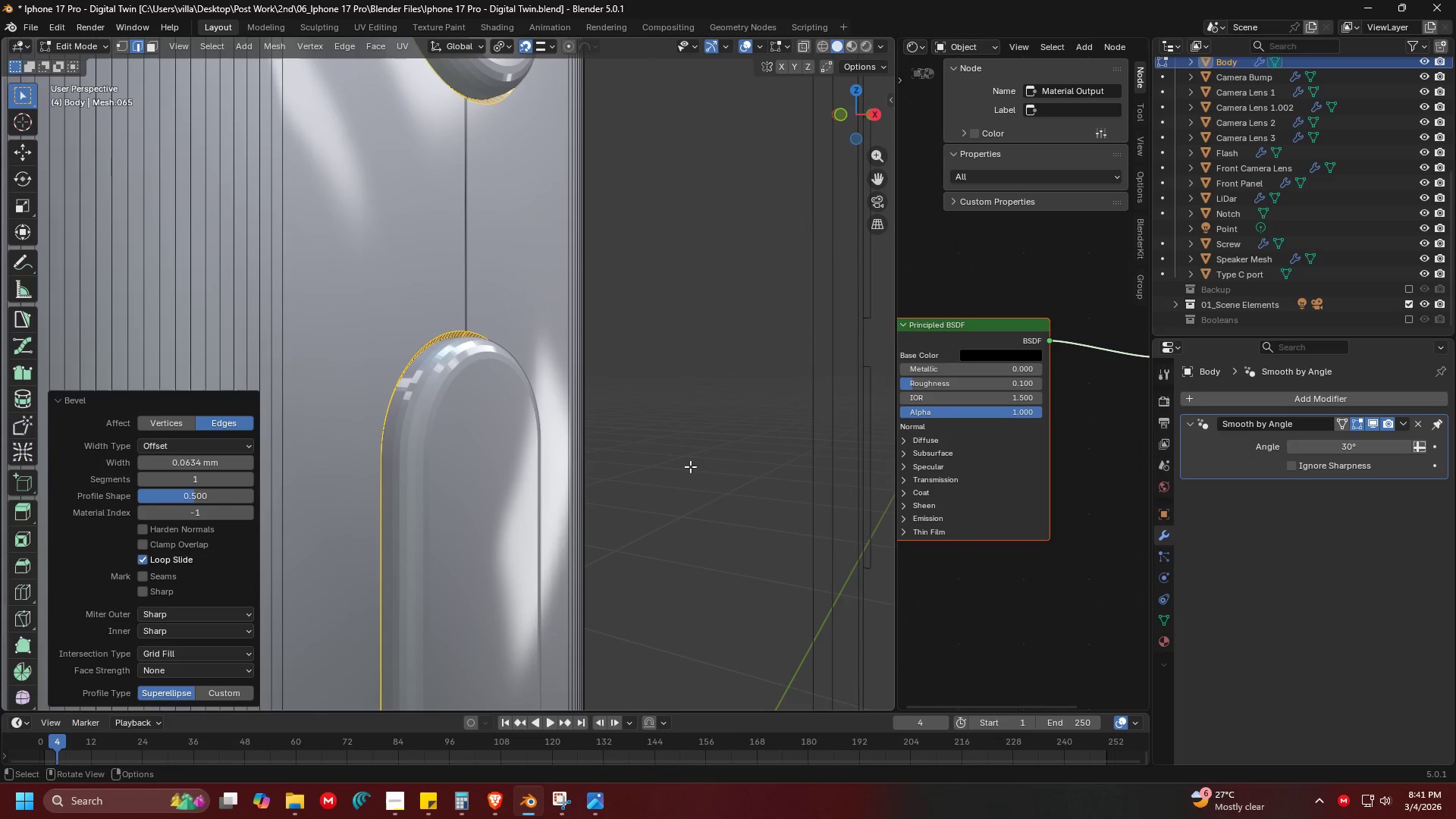 
key(Tab)
 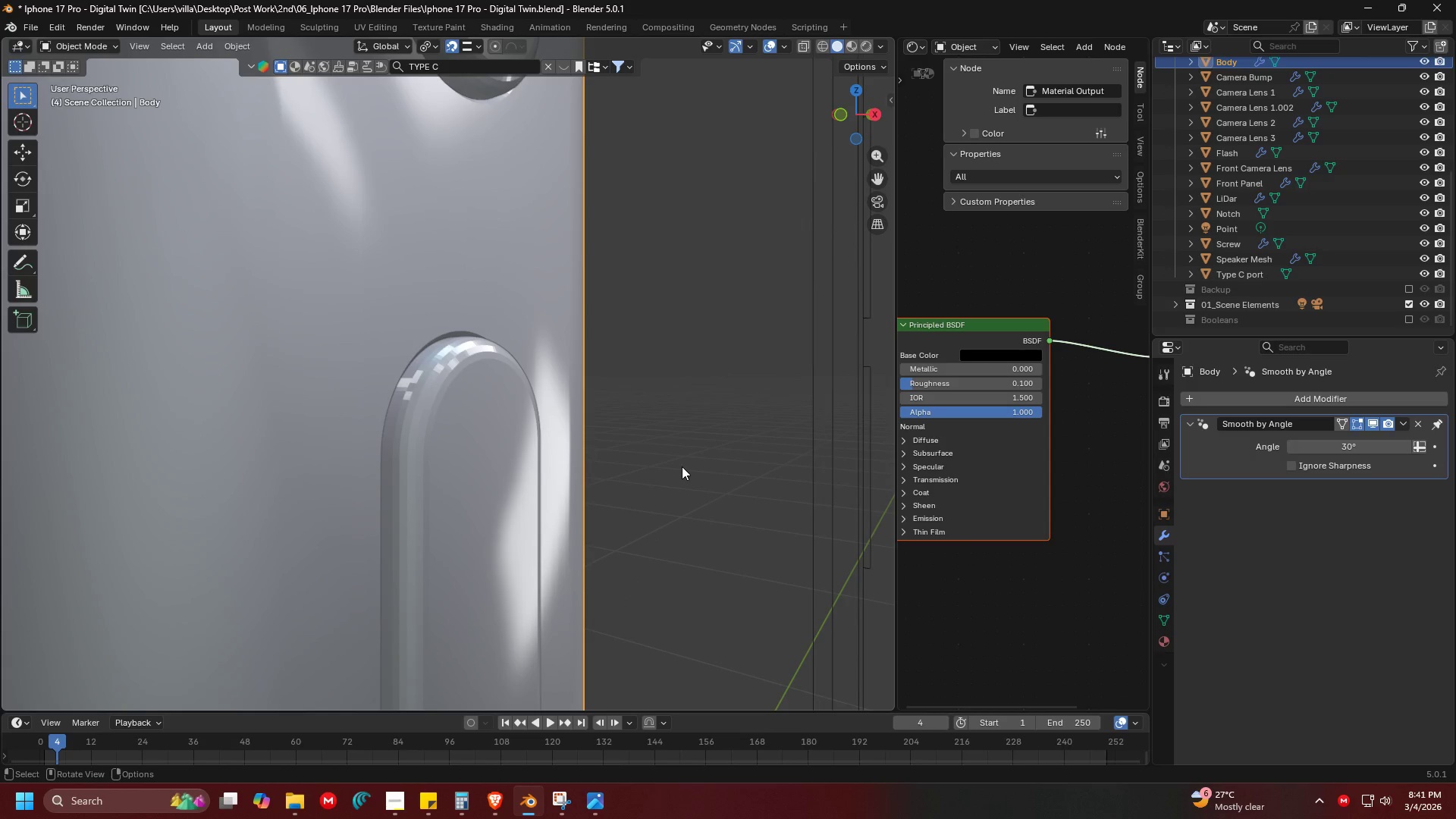 
scroll: coordinate [679, 466], scroll_direction: down, amount: 3.0
 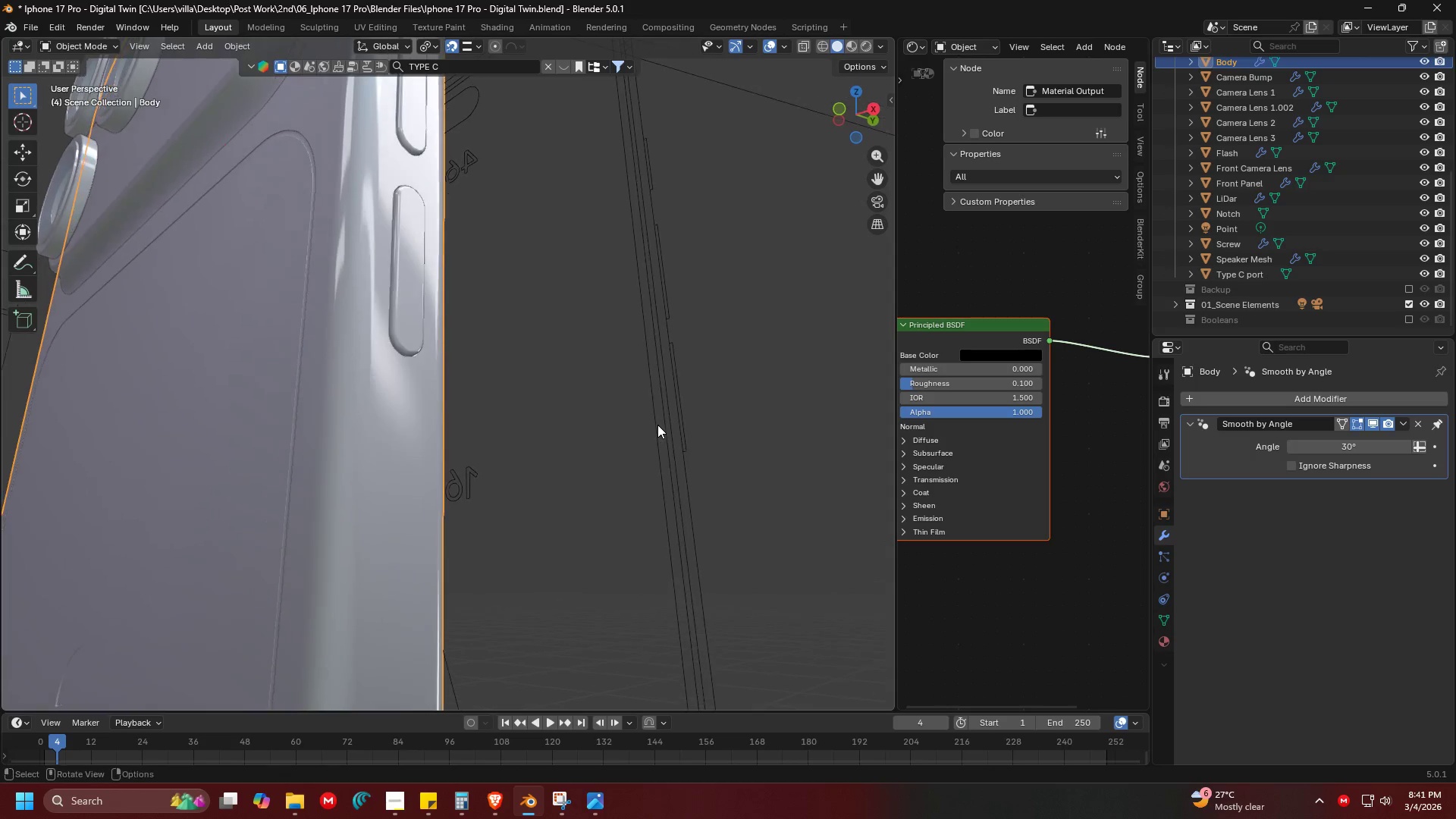 
key(Control+ControlLeft)
 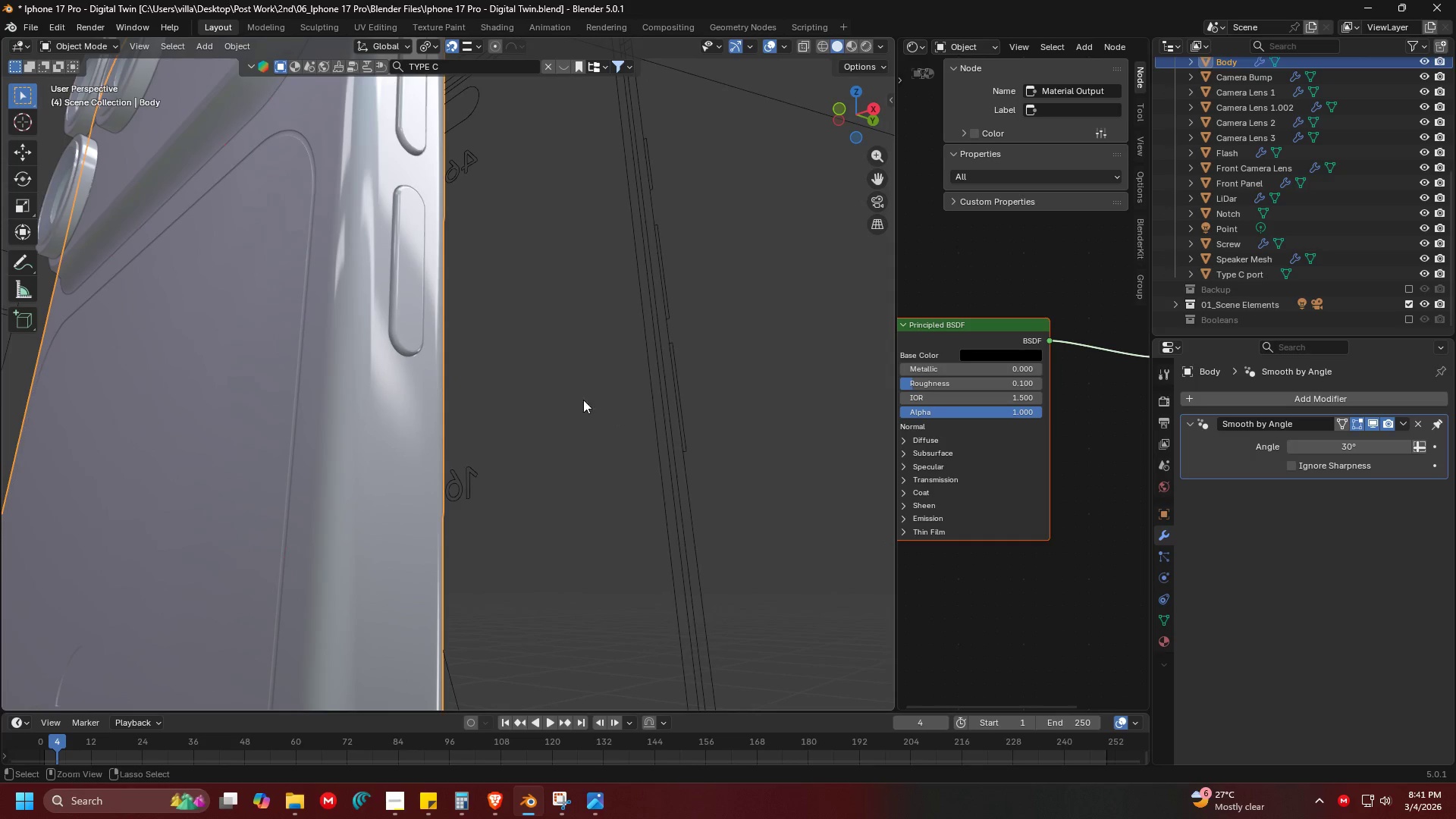 
key(Control+S)
 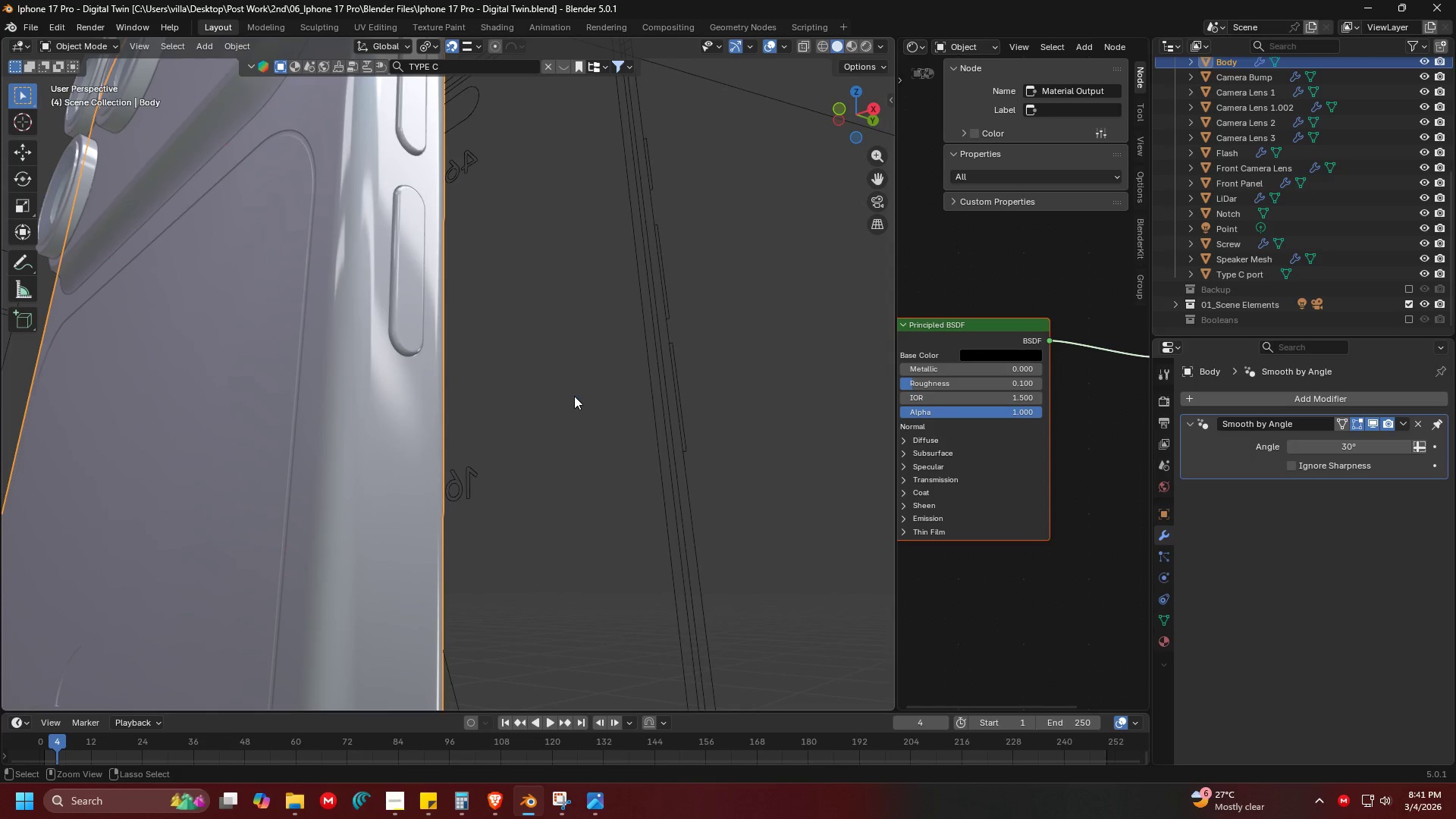 
key(Shift+ShiftLeft)
 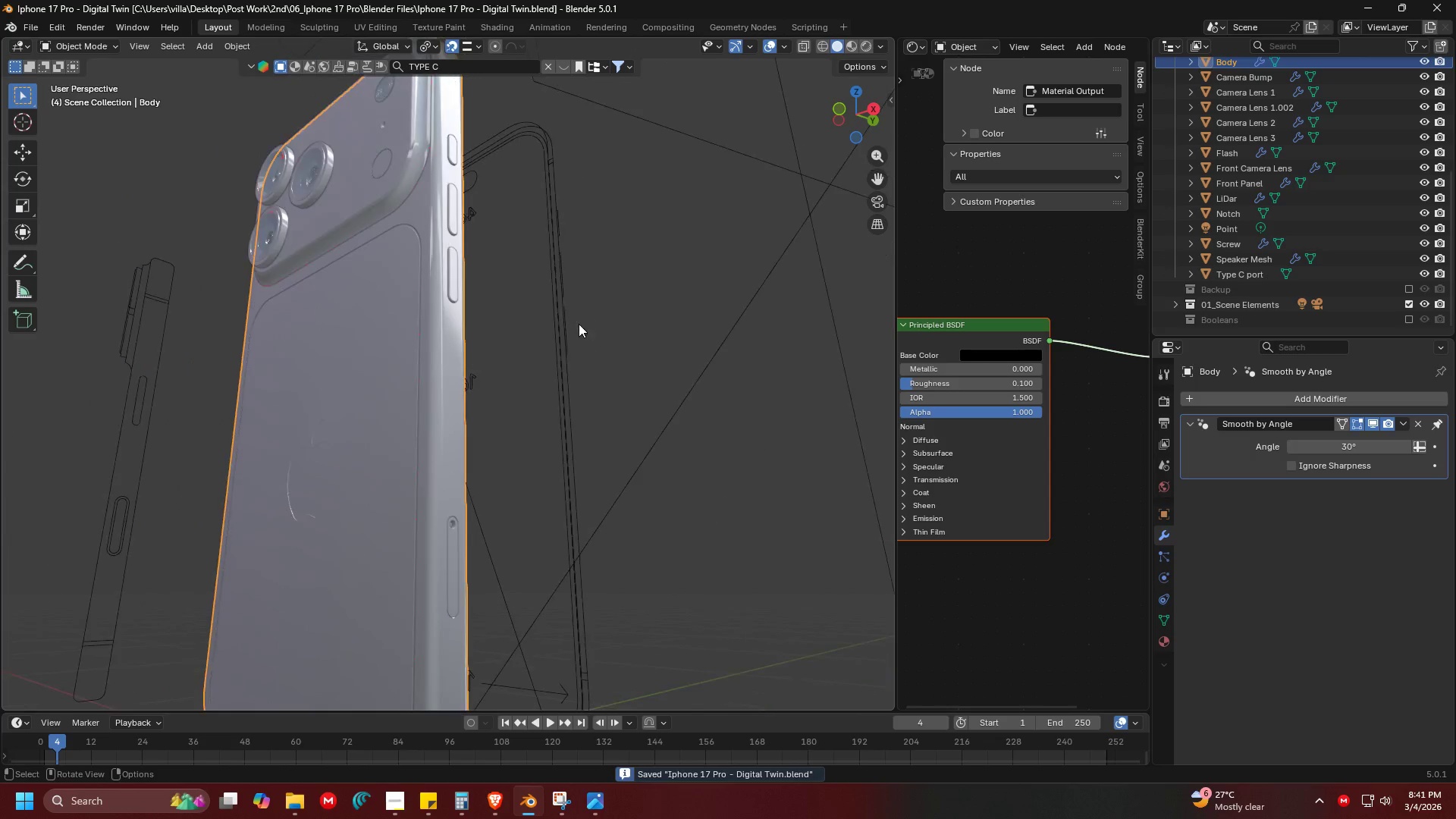 
key(Shift+ShiftLeft)
 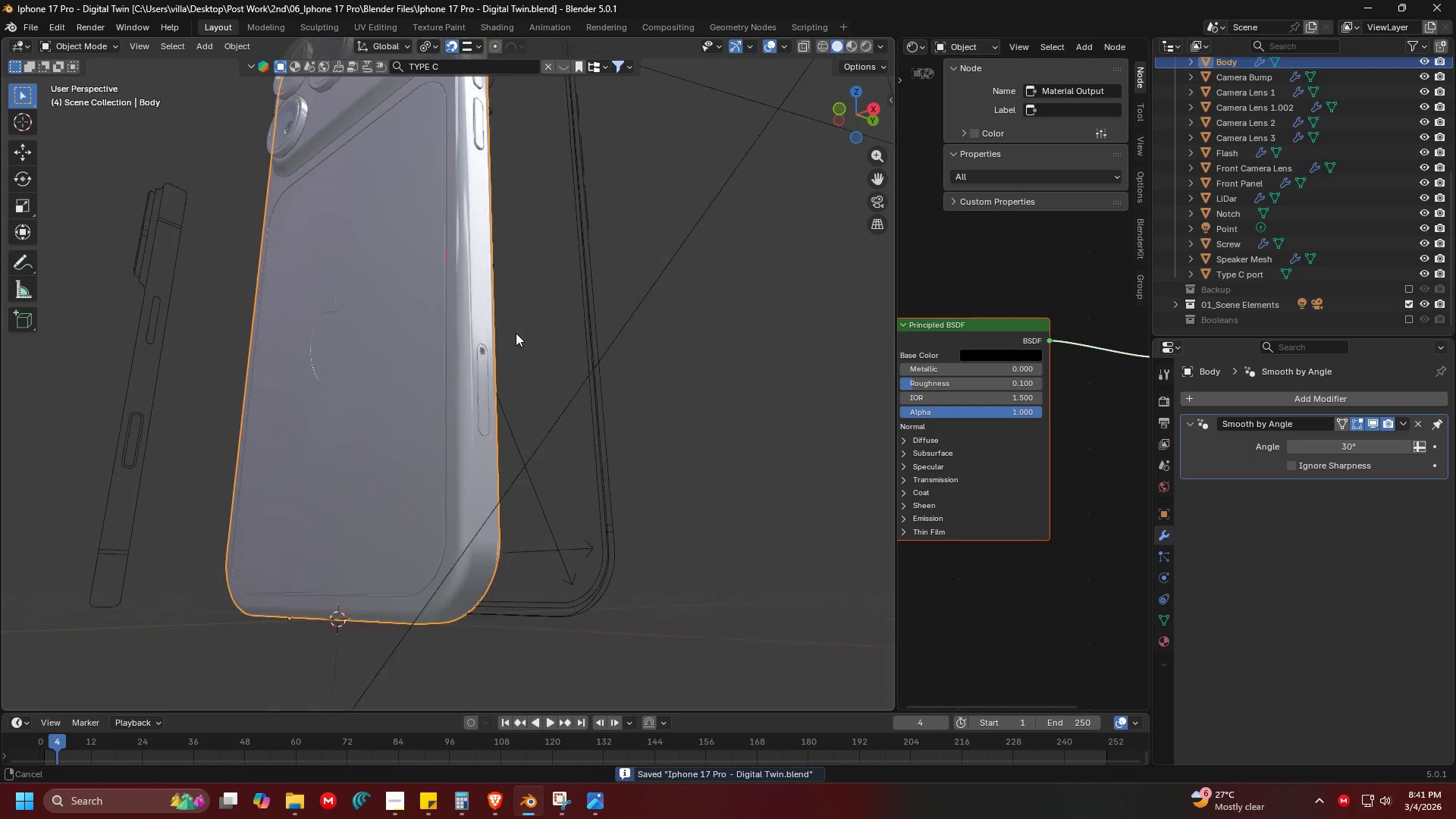 
scroll: coordinate [579, 313], scroll_direction: down, amount: 5.0
 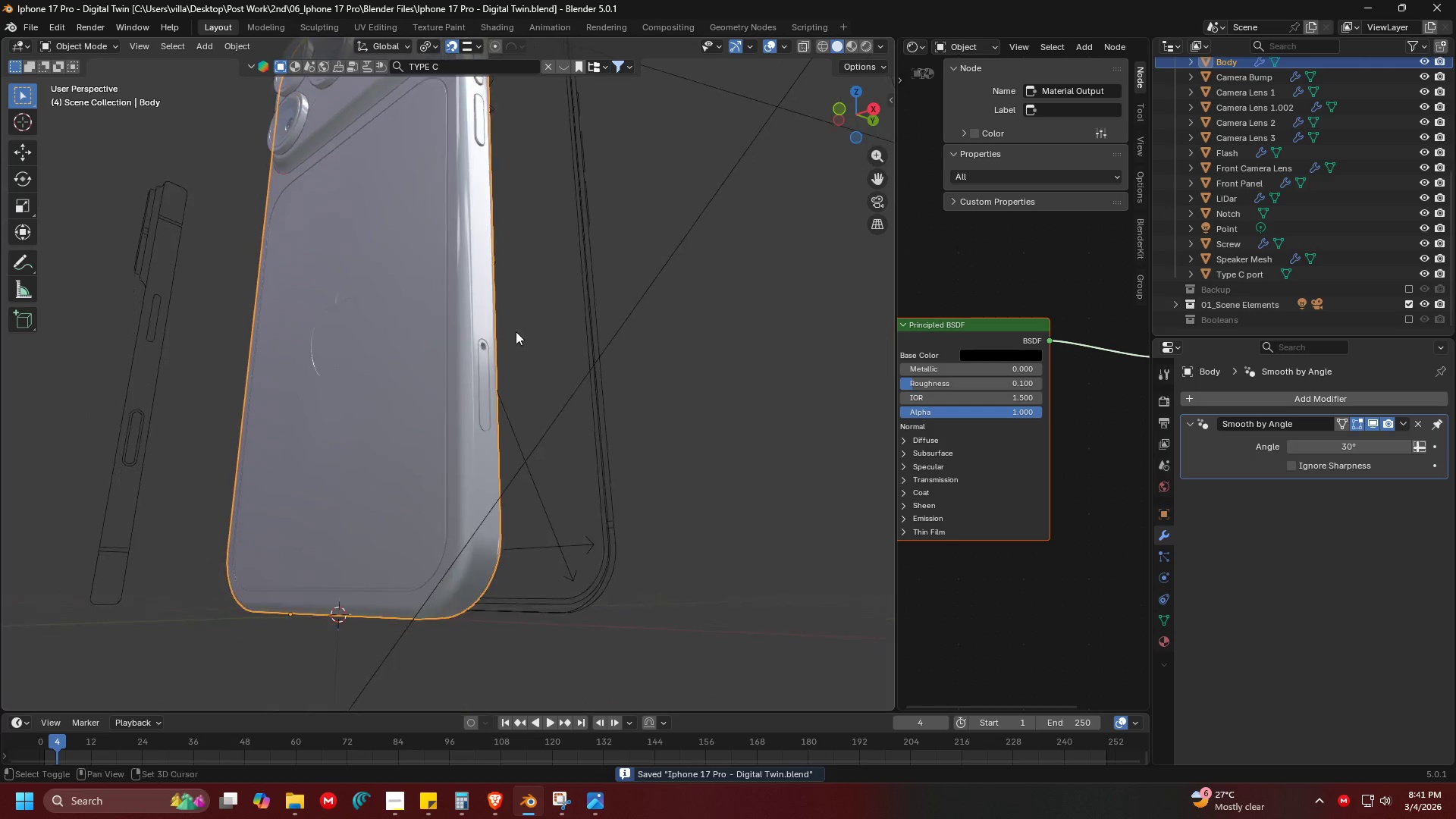 
hold_key(key=ShiftLeft, duration=0.33)
 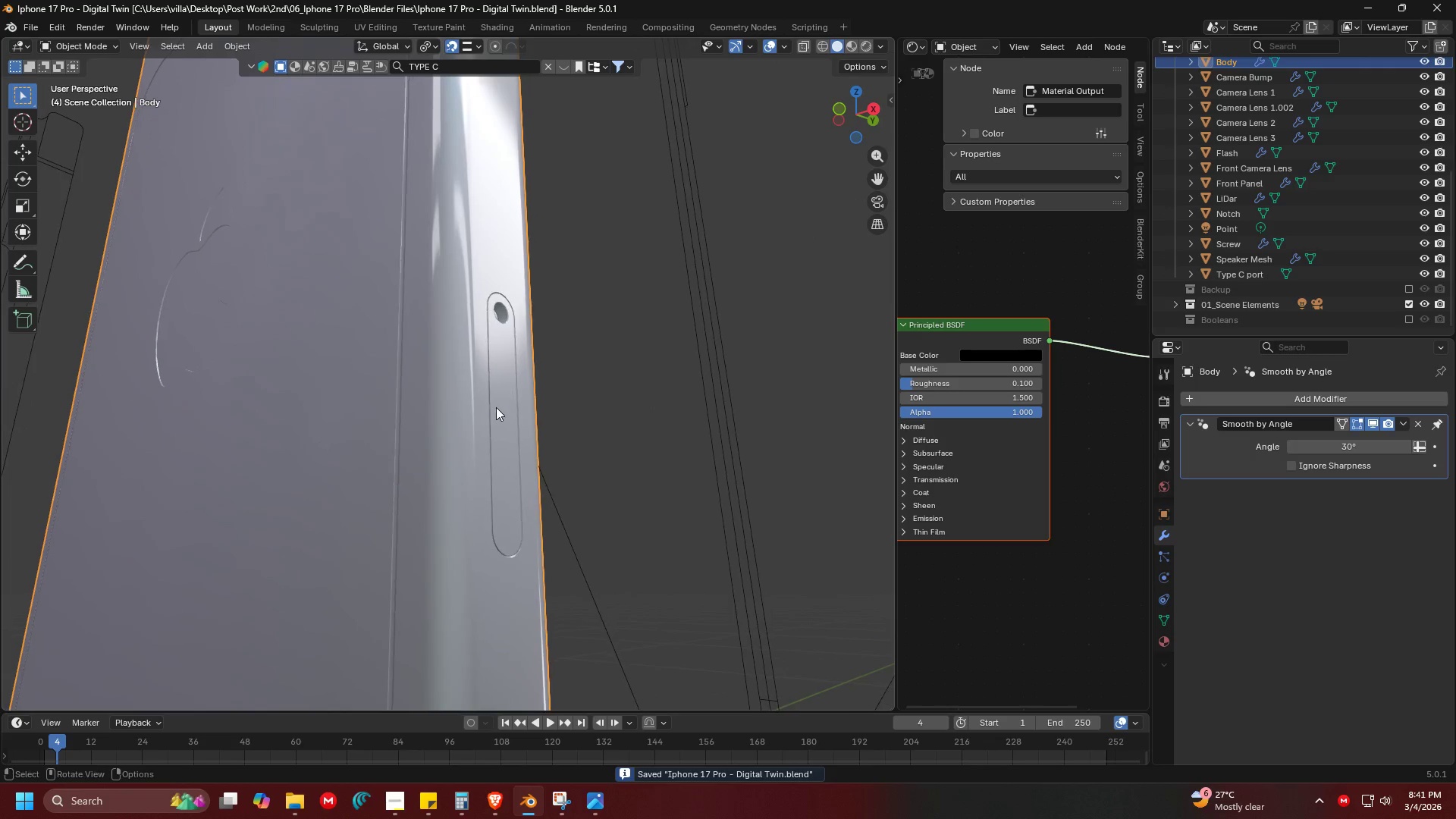 
scroll: coordinate [517, 335], scroll_direction: up, amount: 3.0
 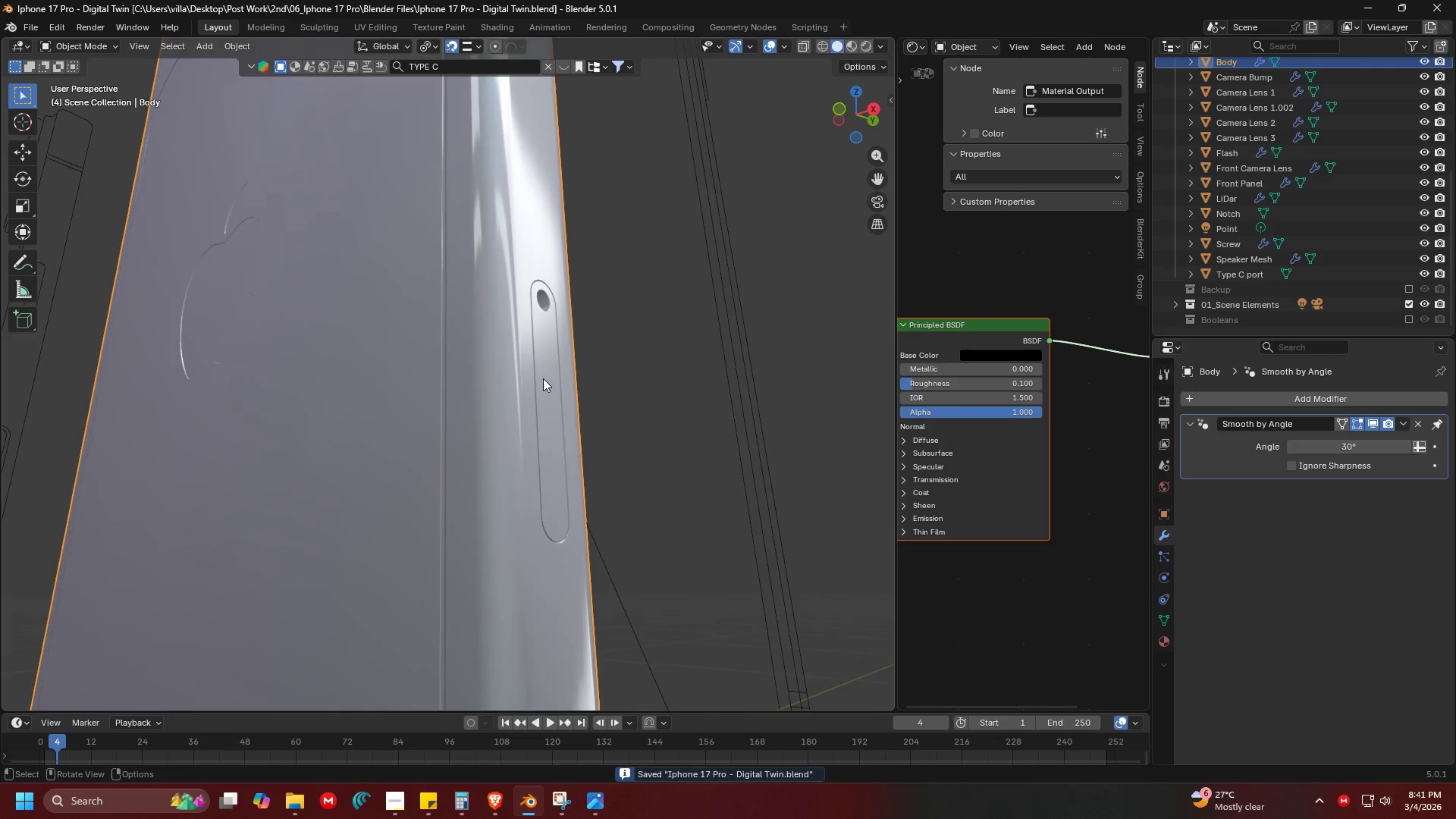 
hold_key(key=ControlLeft, duration=0.5)
 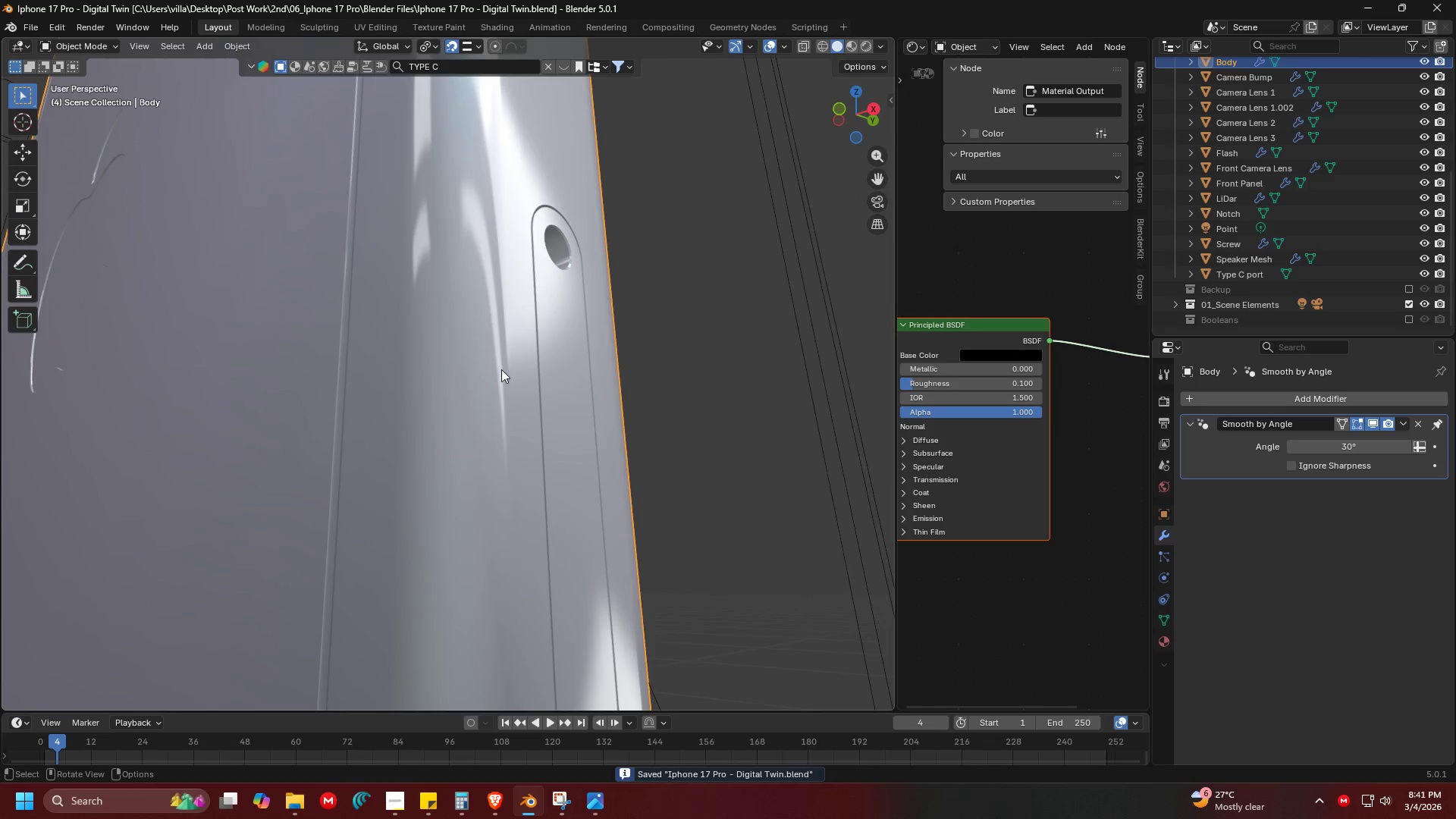 
key(Z)
 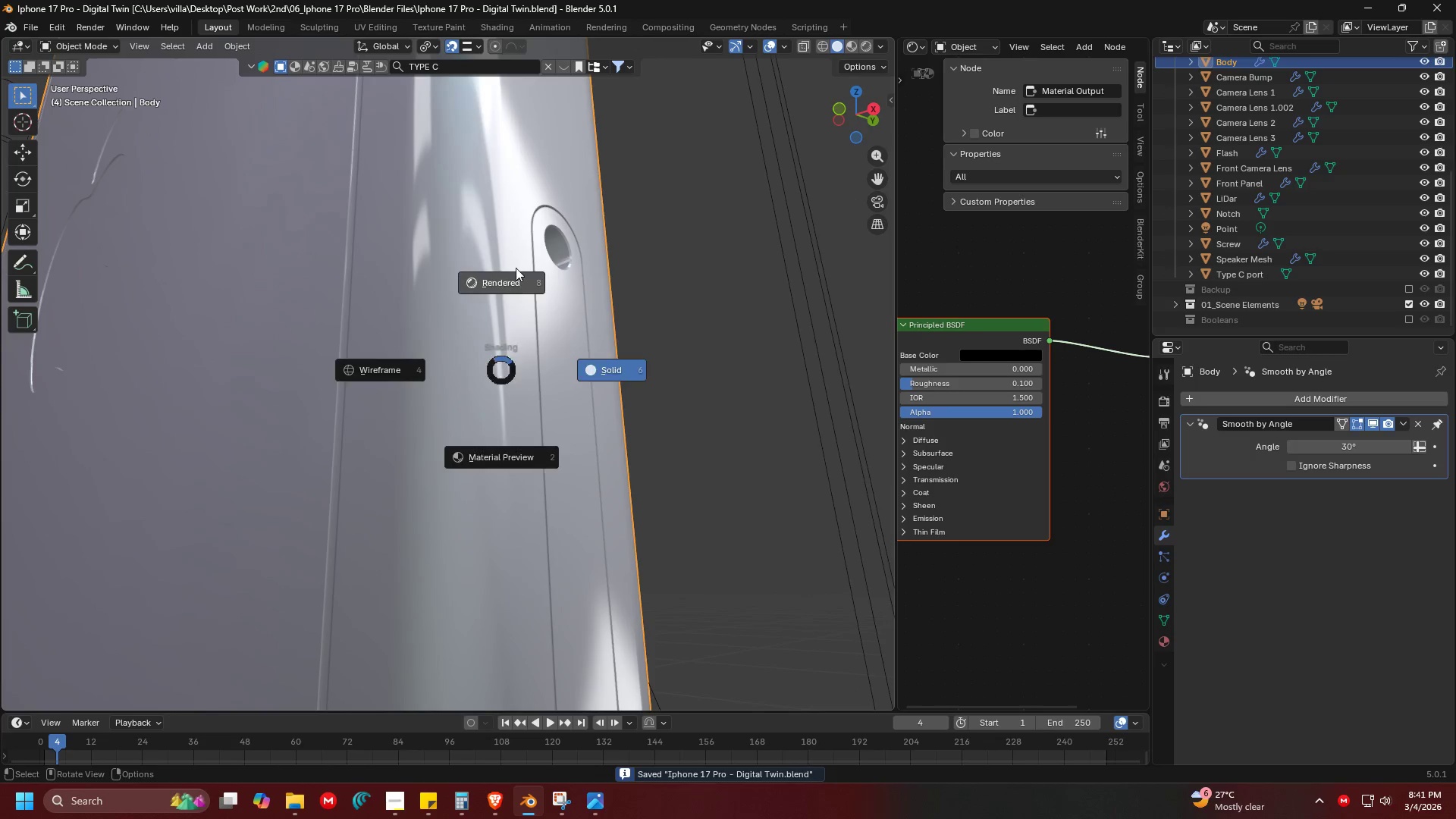 
left_click([516, 265])
 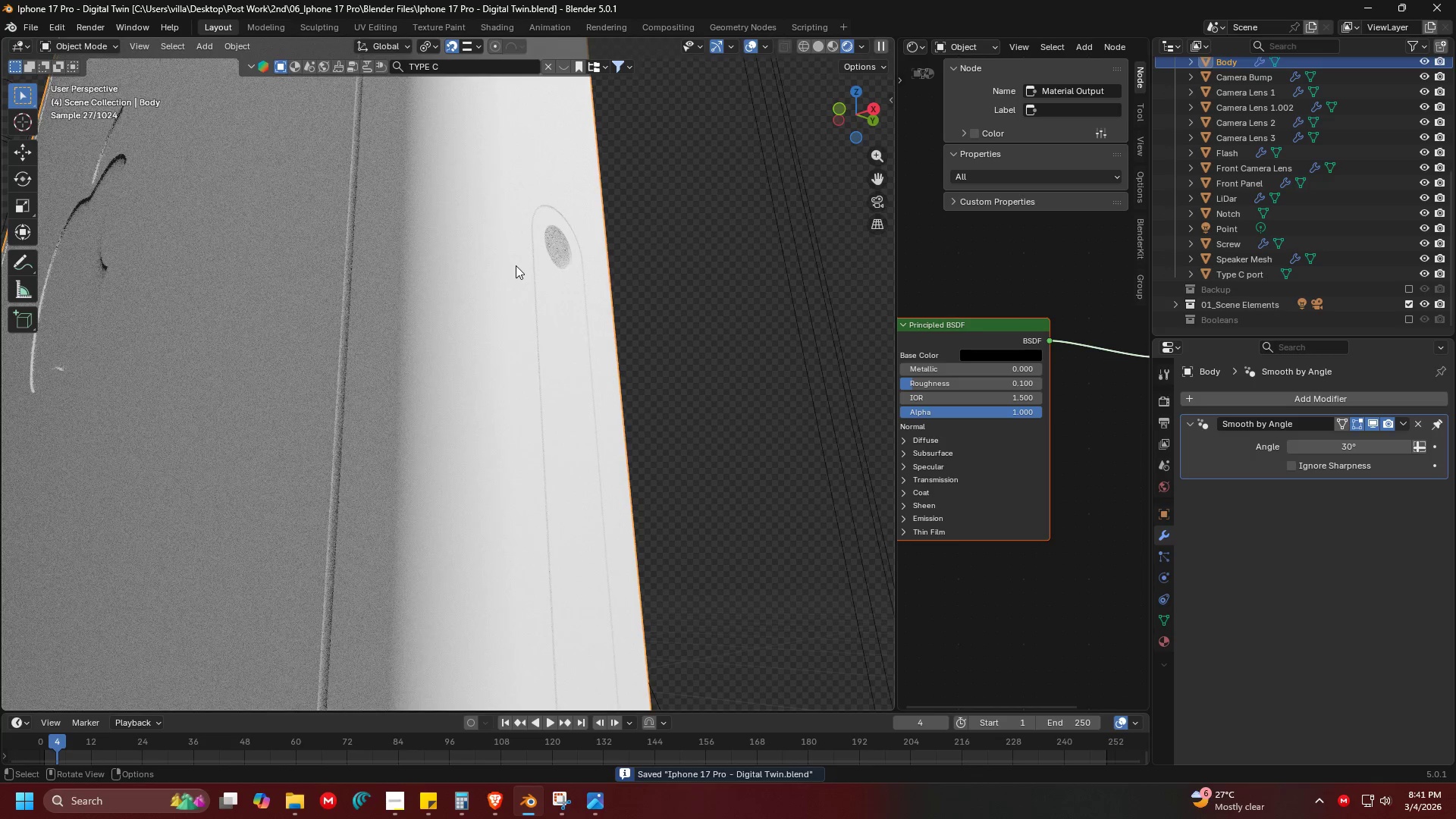 
scroll: coordinate [384, 388], scroll_direction: none, amount: 0.0
 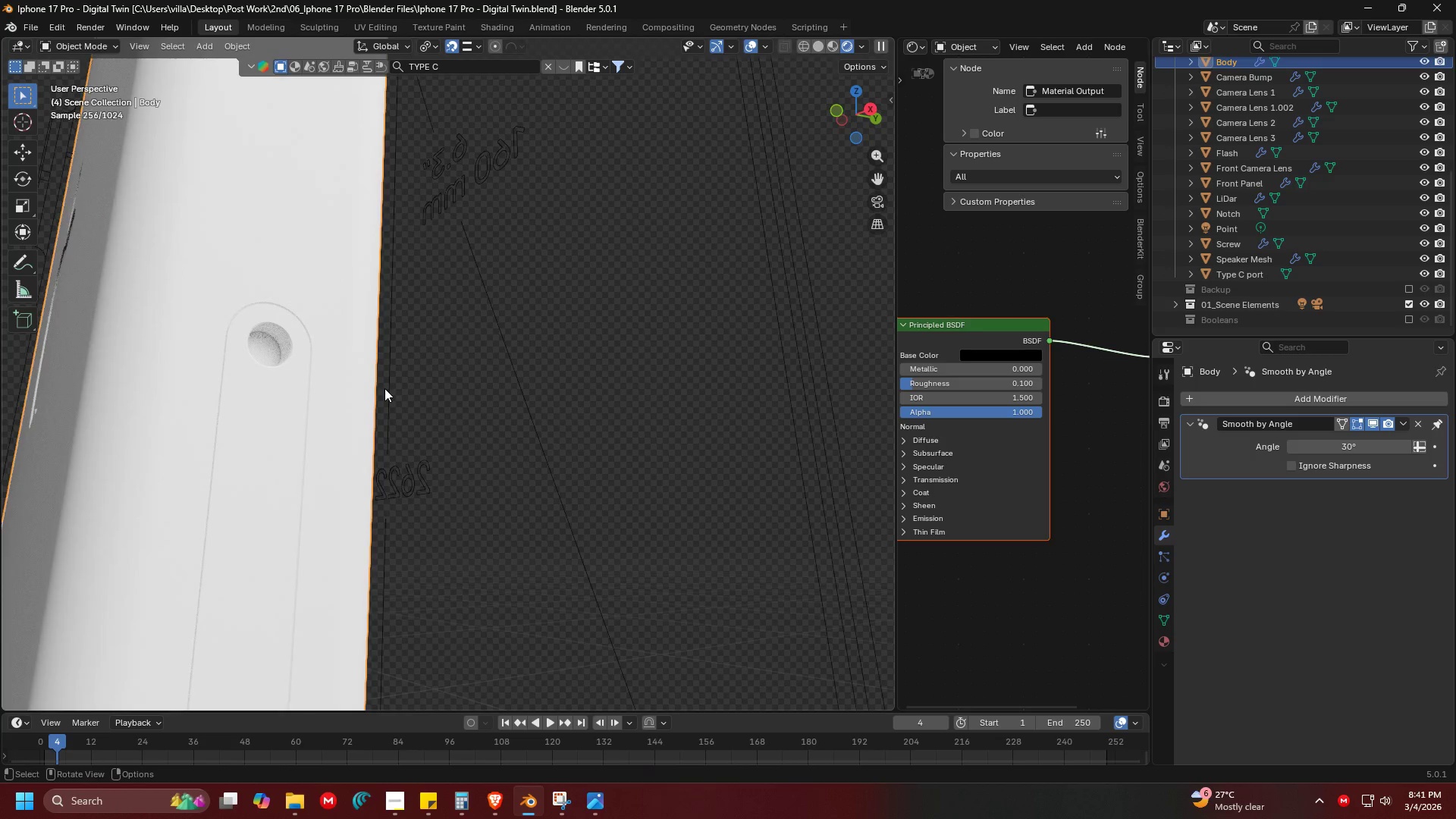 
key(Shift+ShiftLeft)
 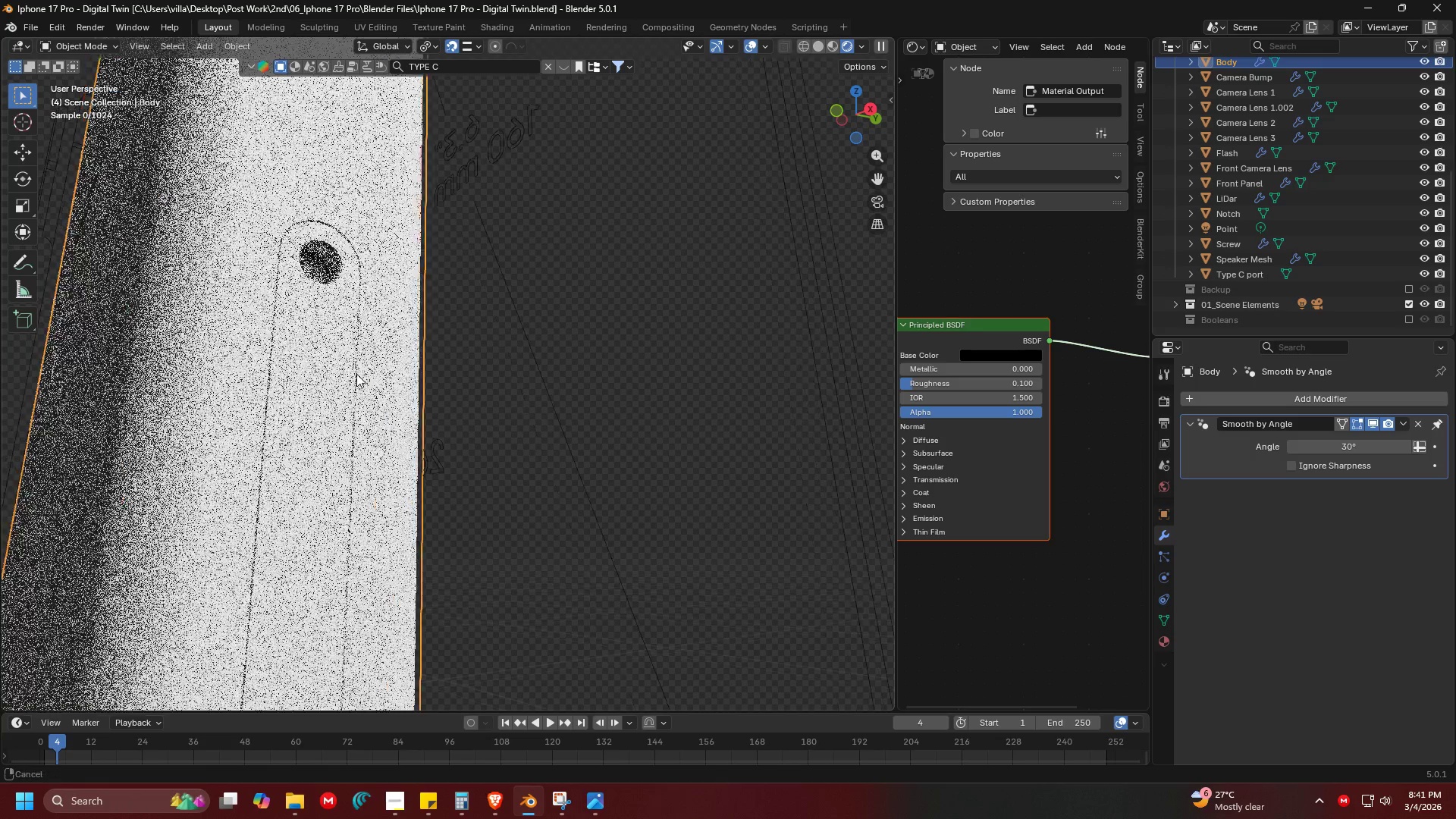 
scroll: coordinate [358, 373], scroll_direction: down, amount: 1.0
 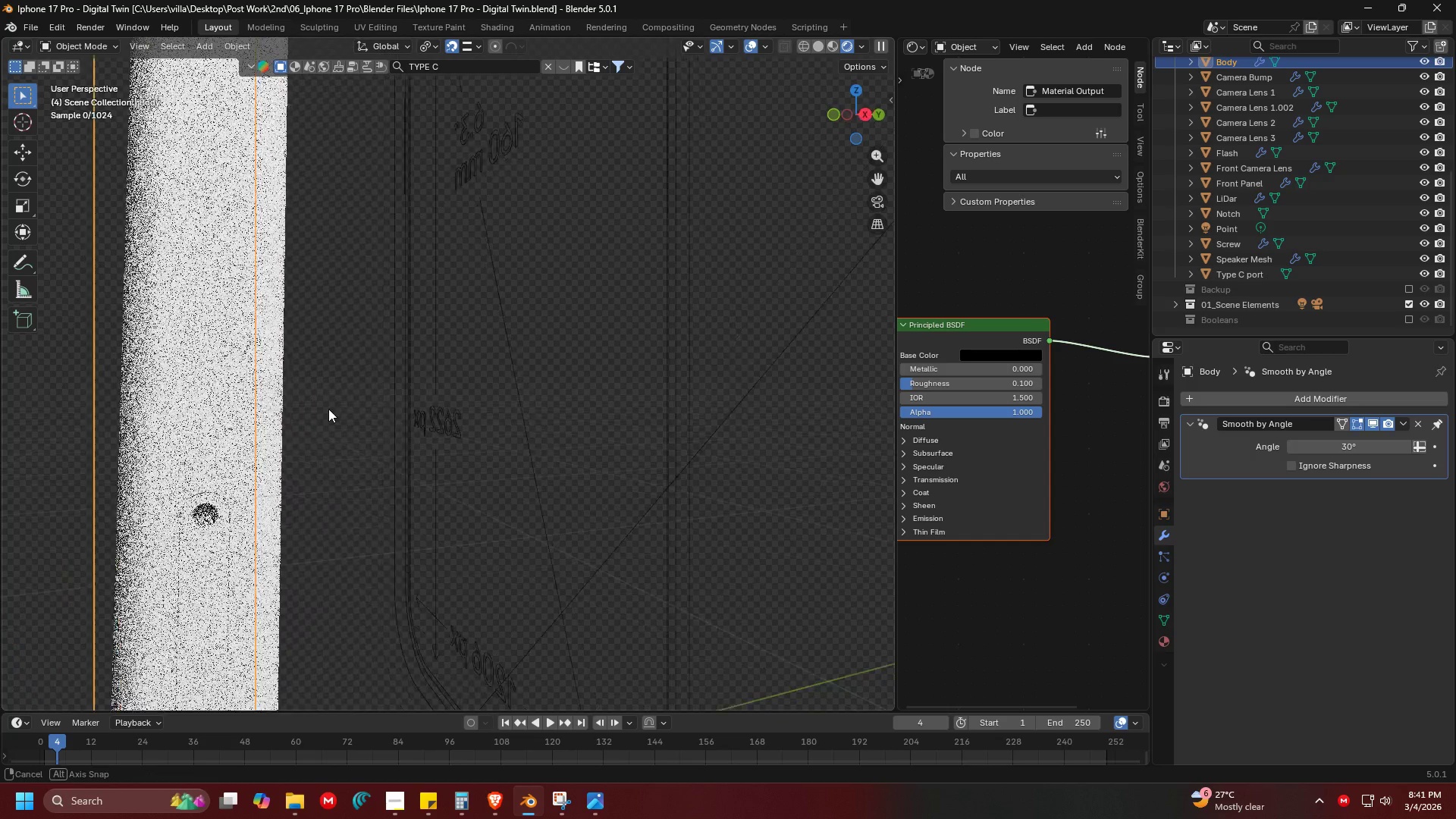 
key(Shift+ShiftLeft)
 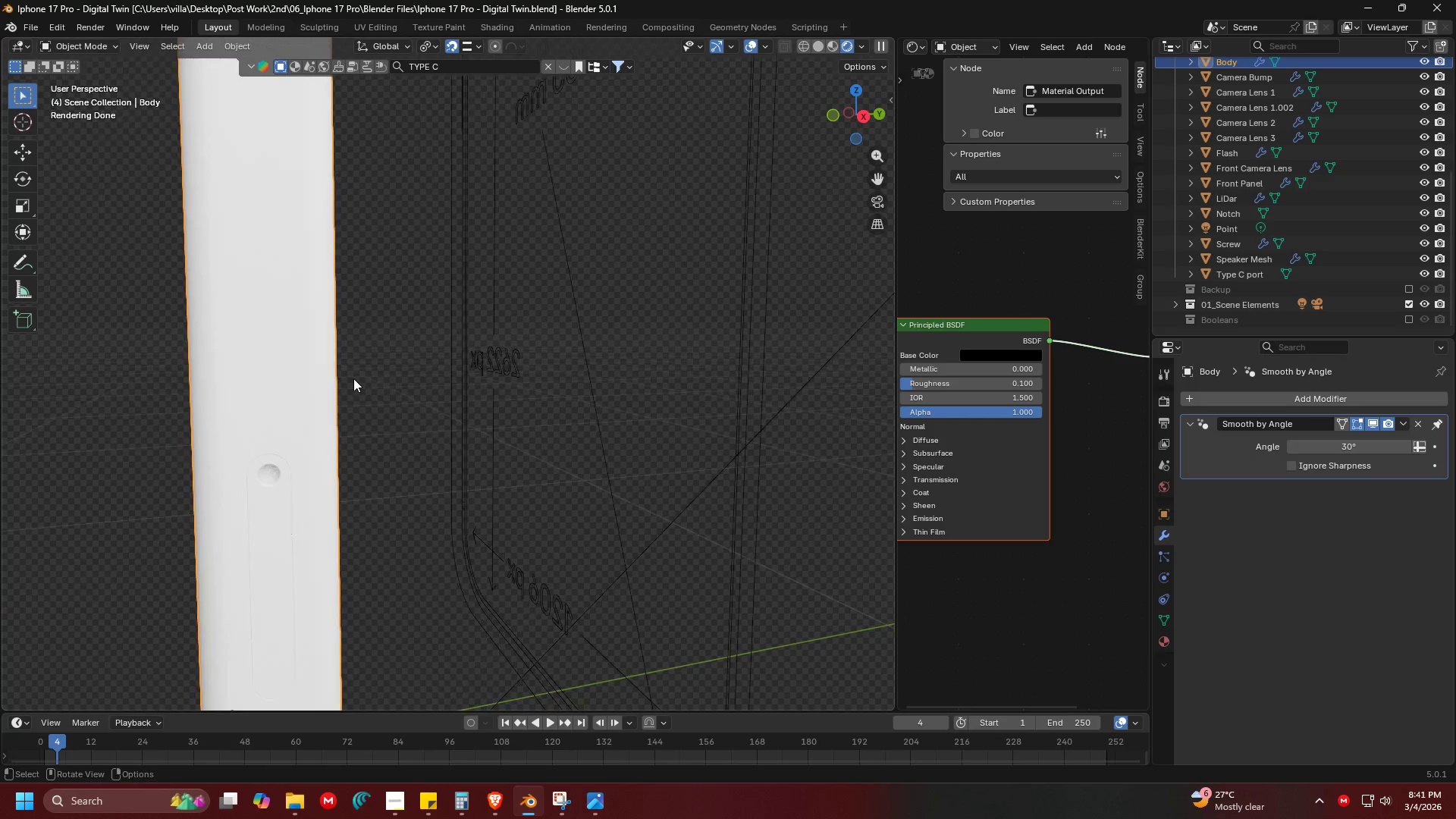 
scroll: coordinate [412, 382], scroll_direction: down, amount: 1.0
 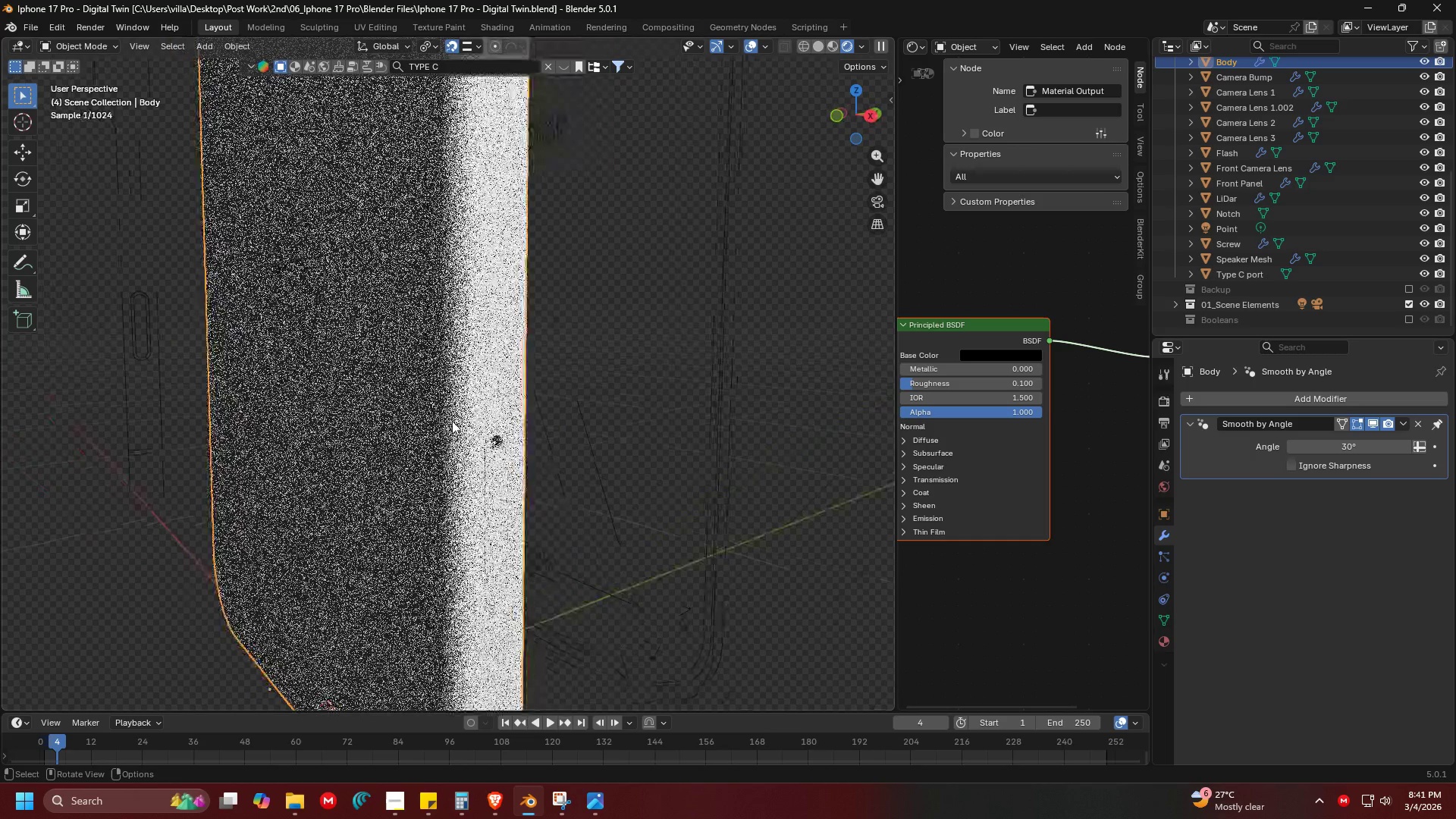 
key(Shift+ShiftLeft)
 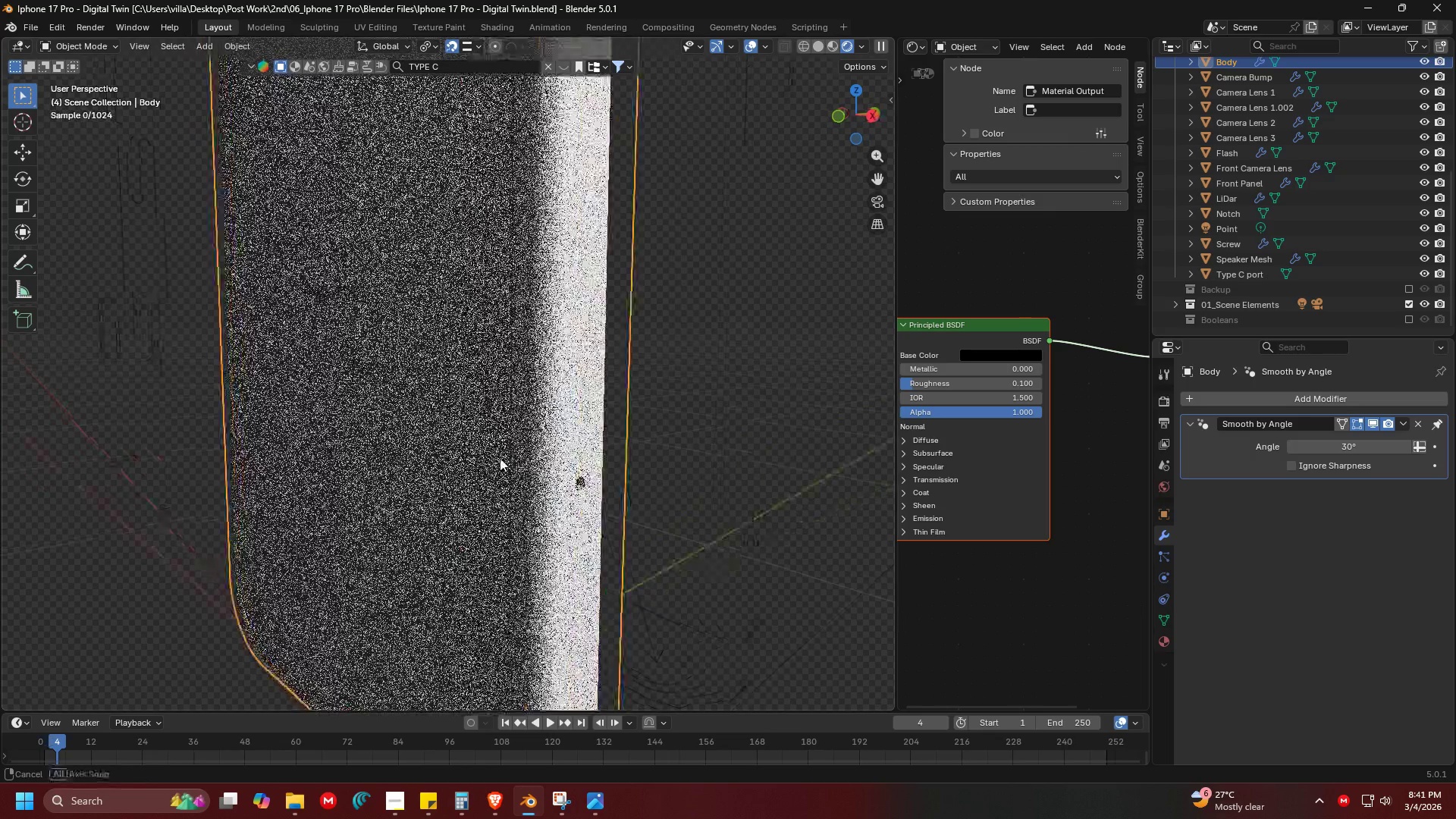 
key(Tab)
 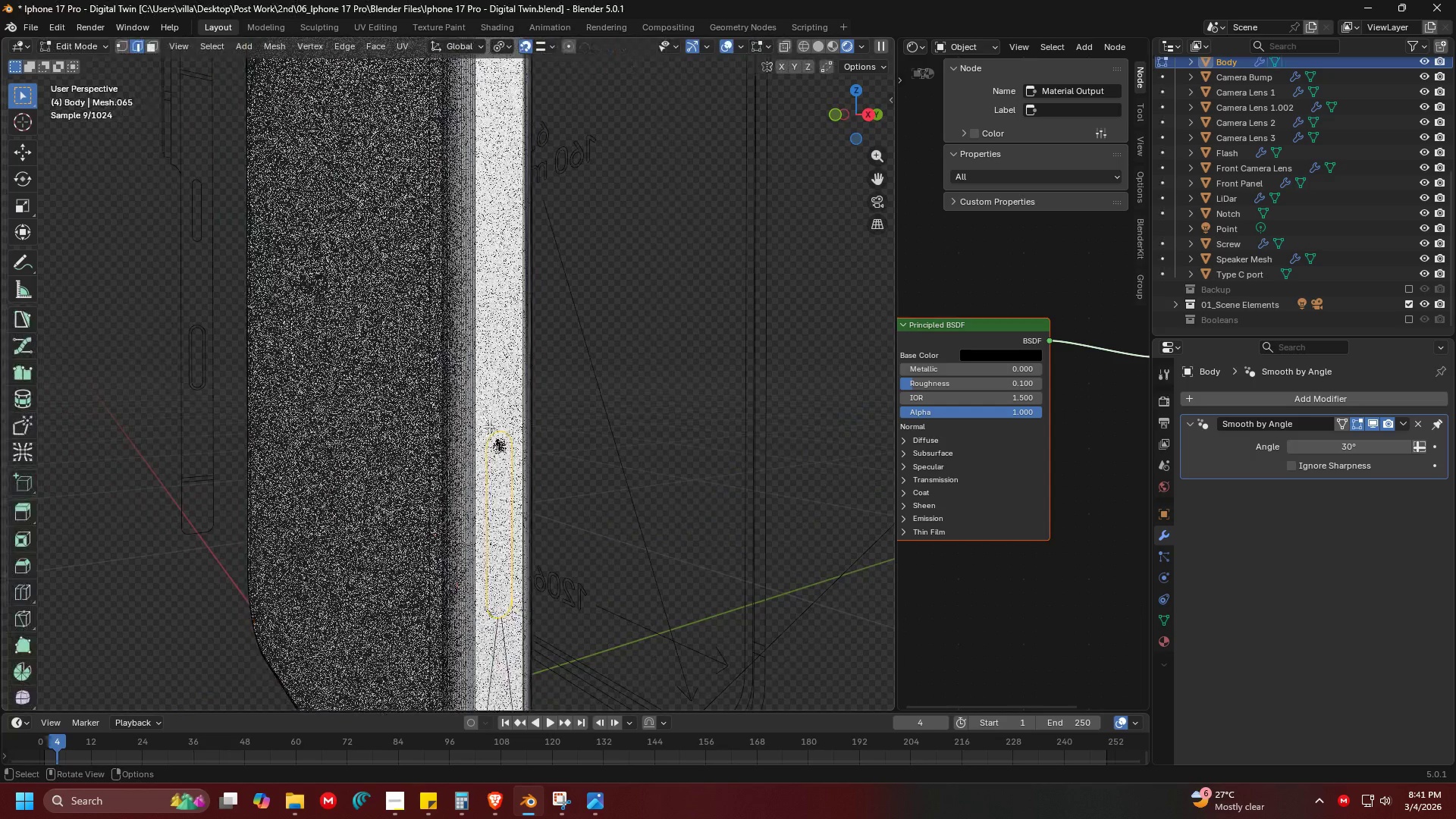 
scroll: coordinate [481, 456], scroll_direction: none, amount: 0.0
 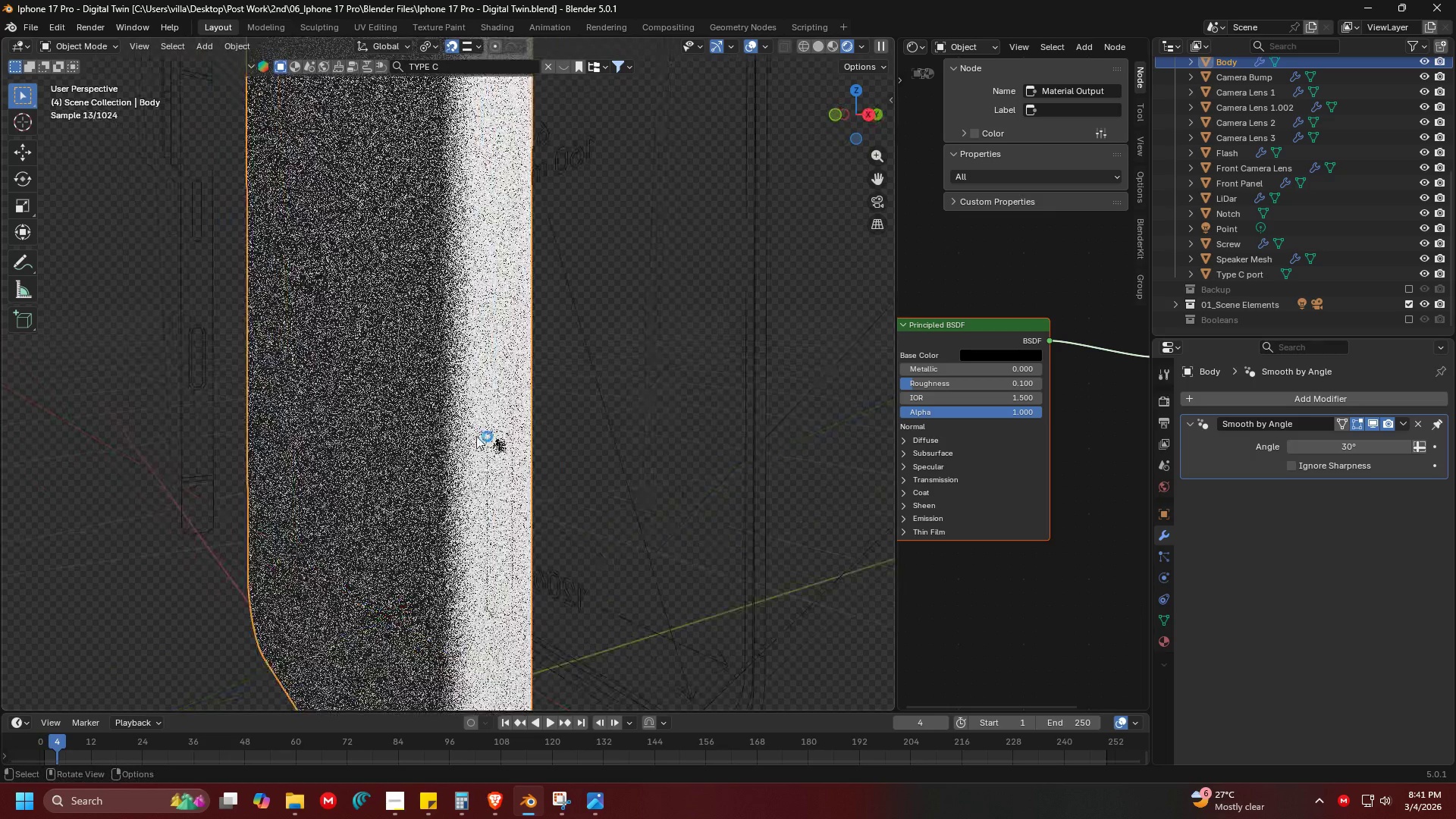 
scroll: coordinate [491, 428], scroll_direction: up, amount: 1.0
 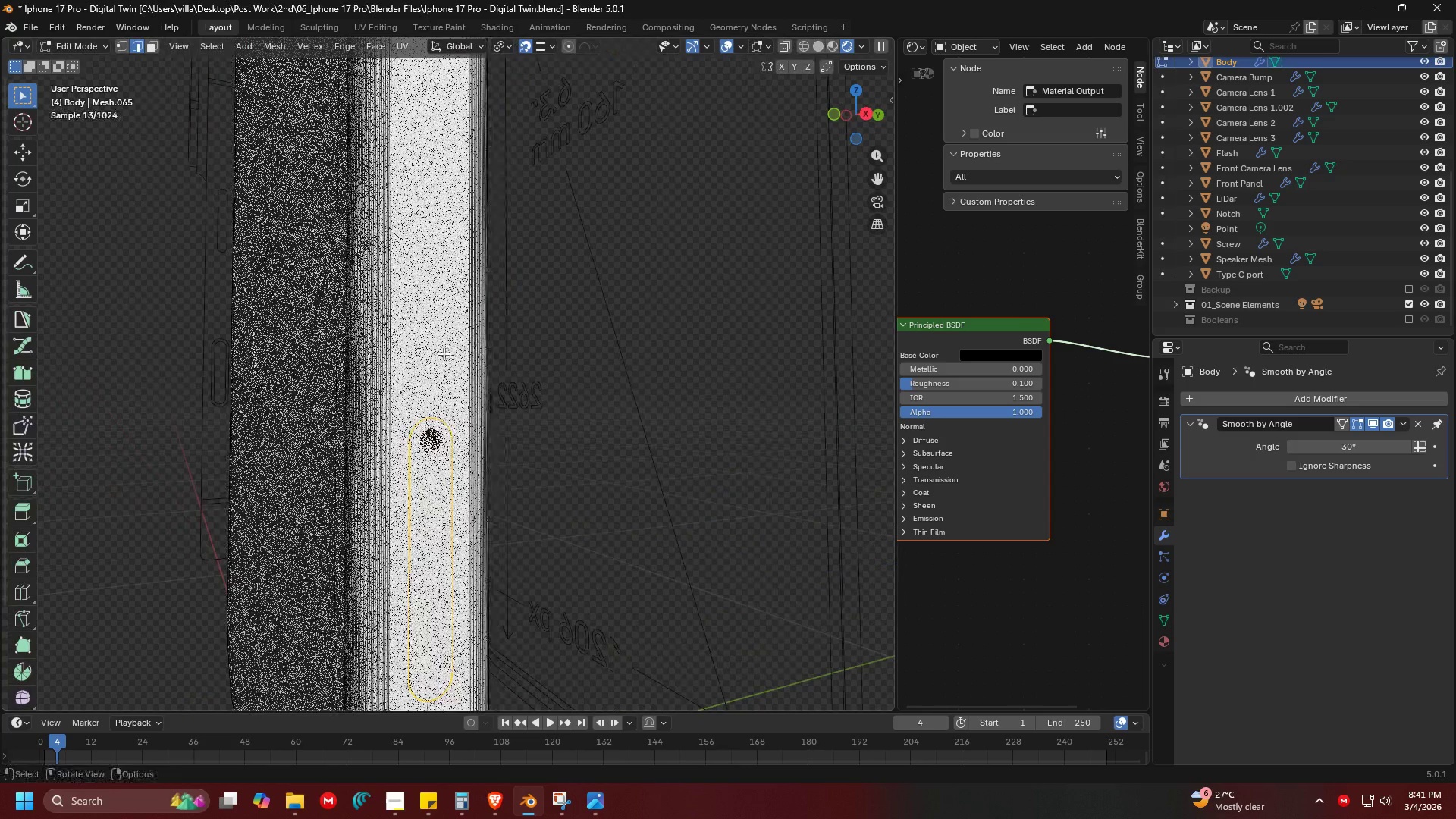 
hold_key(key=ShiftLeft, duration=0.38)
 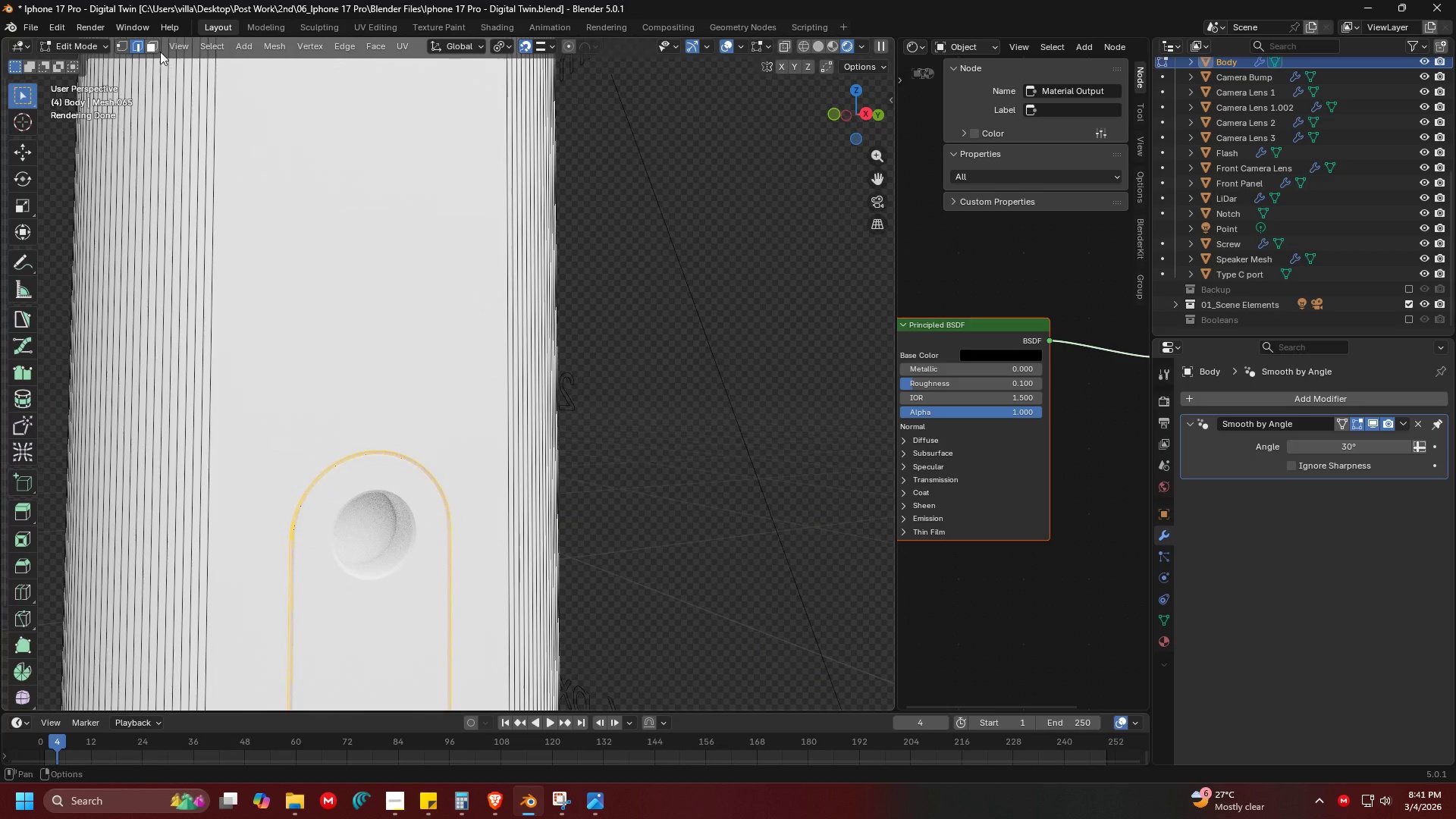 
scroll: coordinate [438, 397], scroll_direction: up, amount: 2.0
 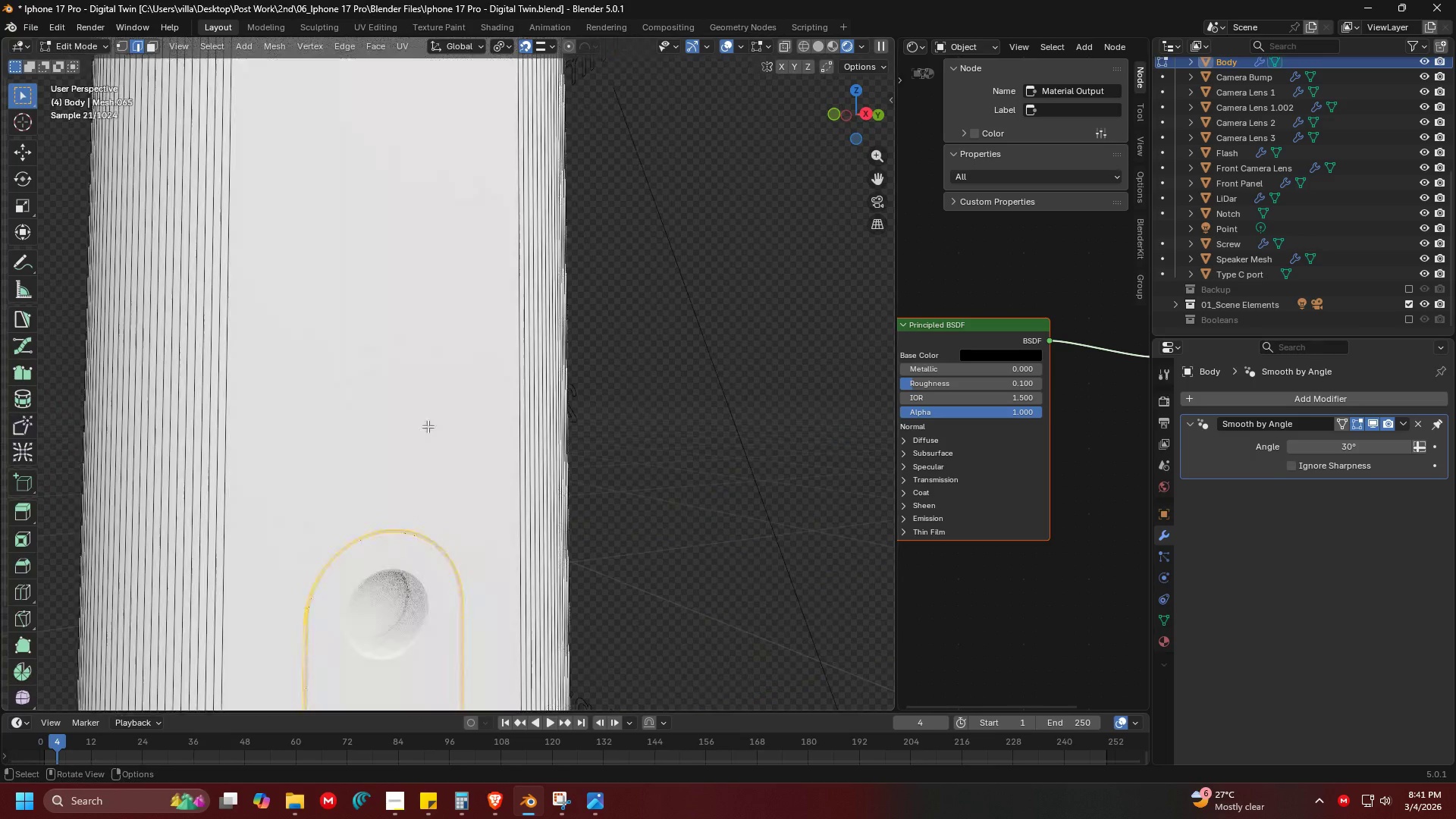 
left_click([155, 42])
 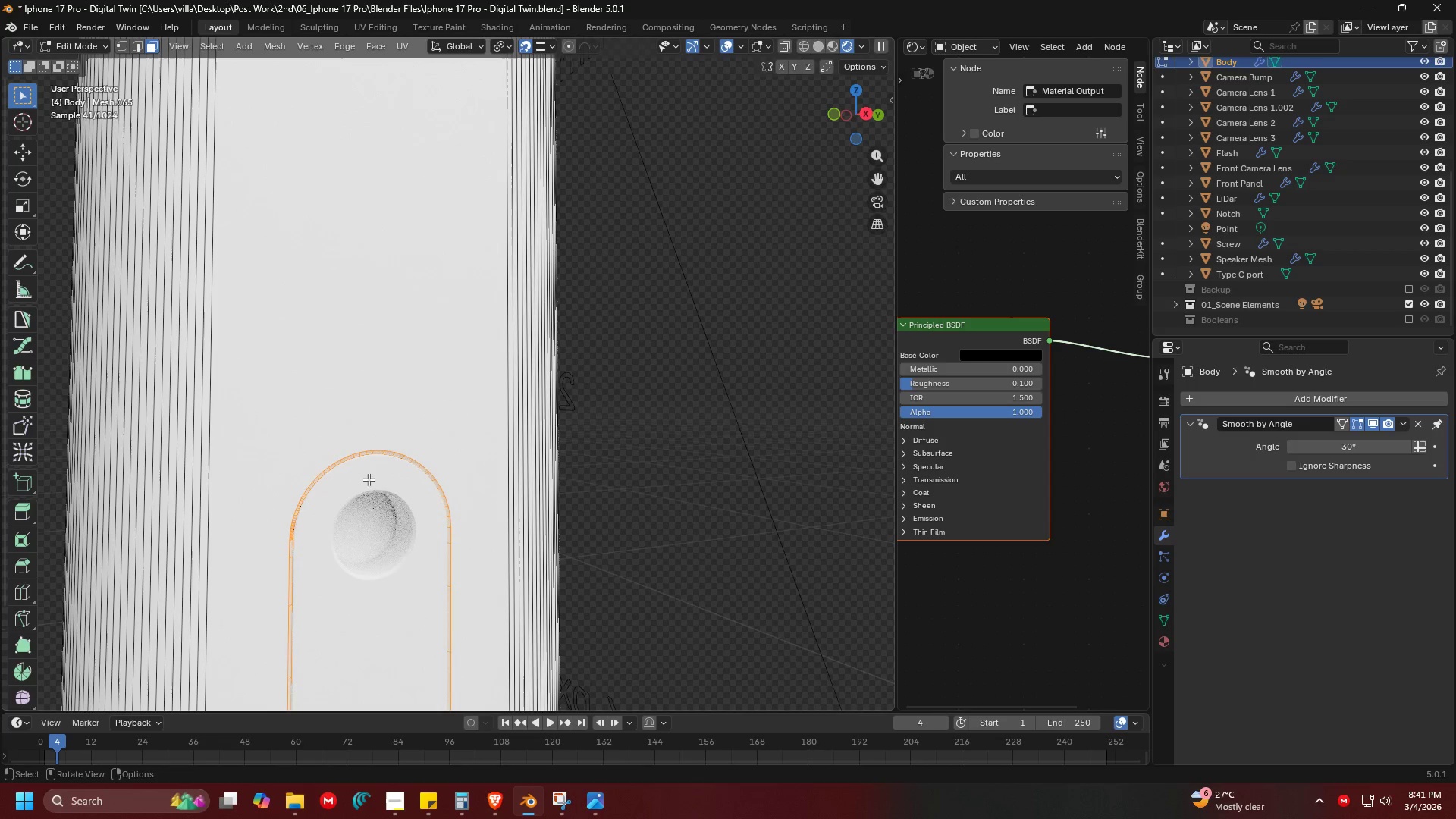 
left_click([376, 519])
 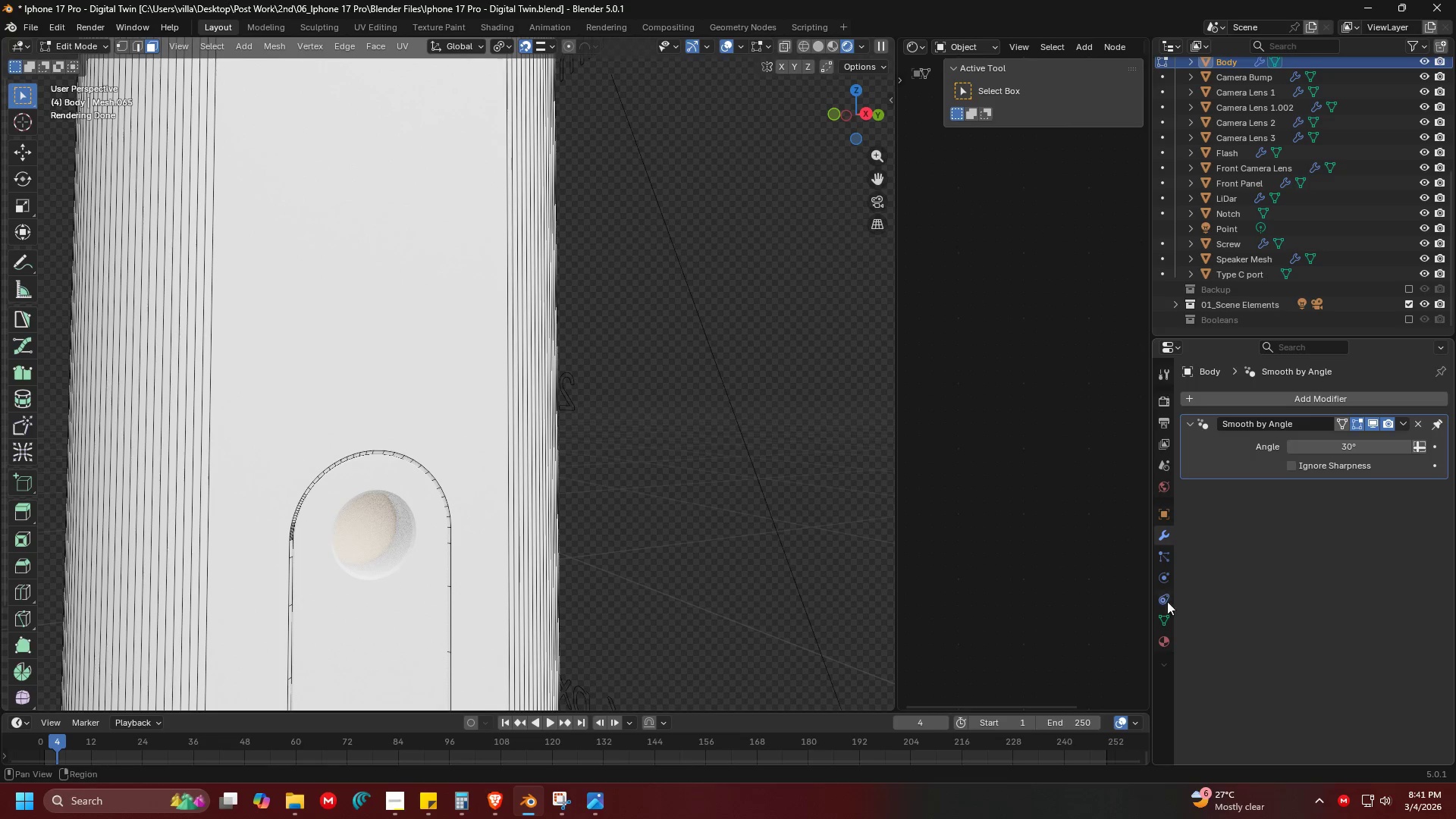 
left_click([1164, 646])
 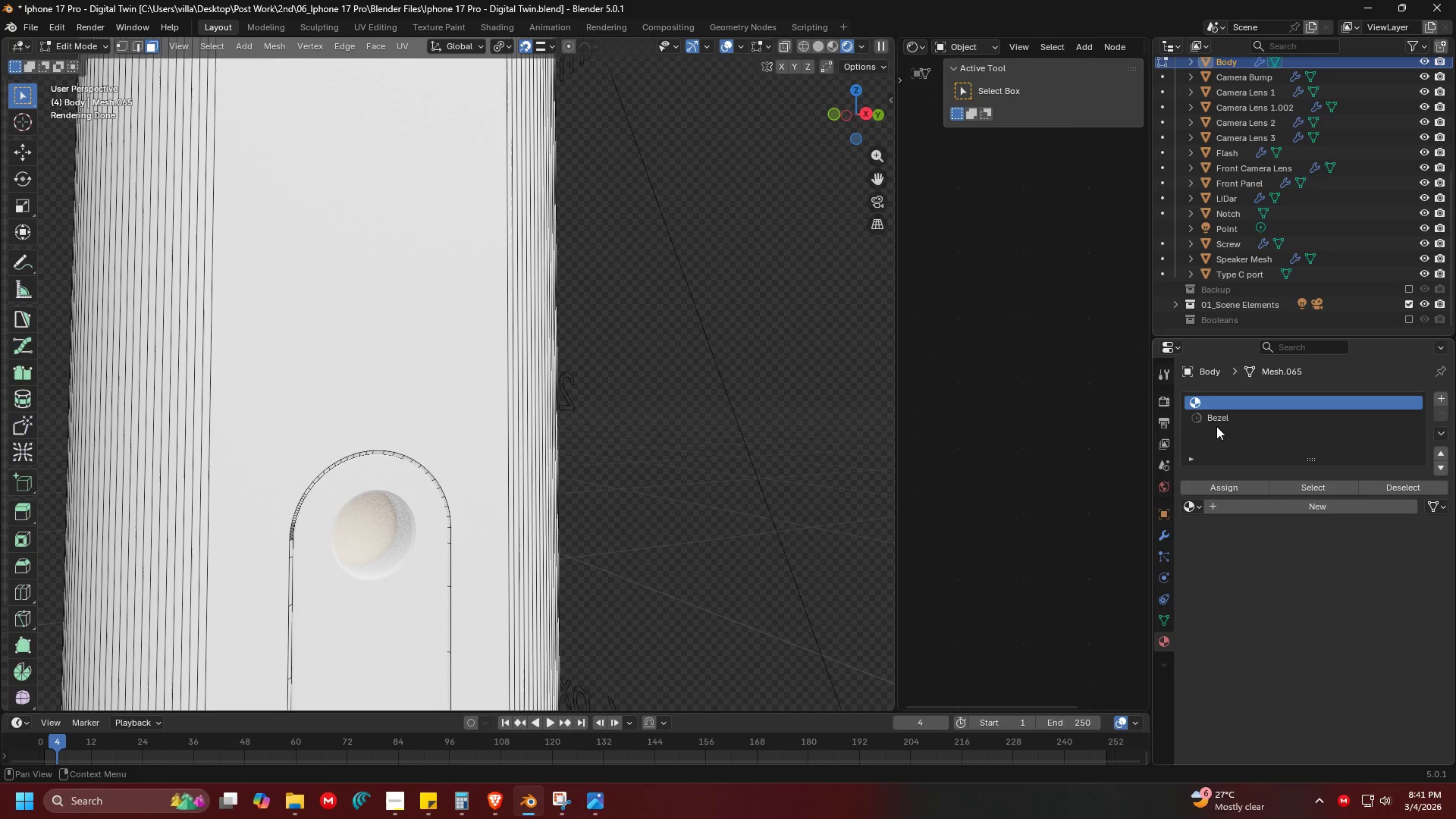 
double_click([1217, 421])
 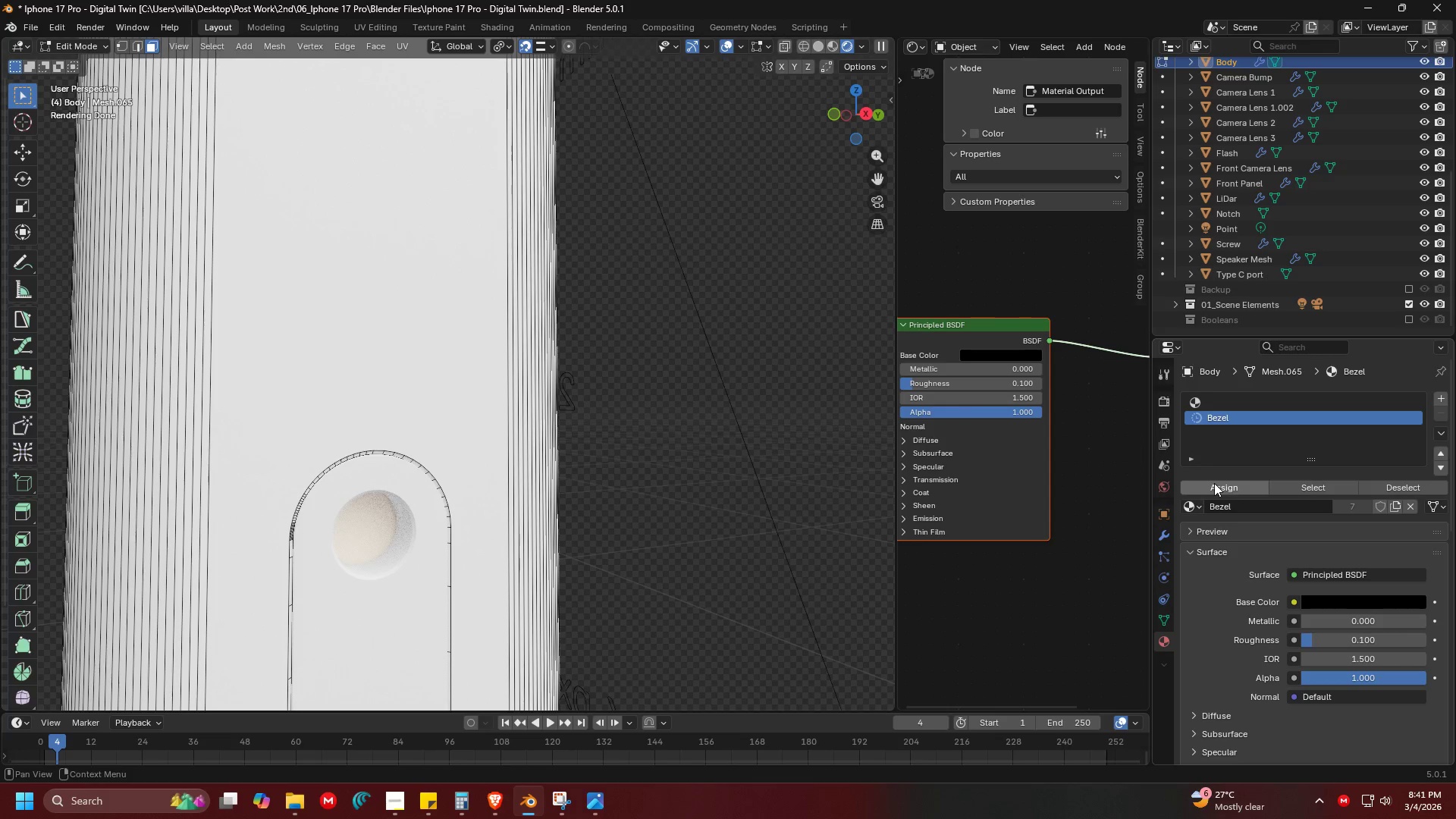 
triple_click([1214, 483])
 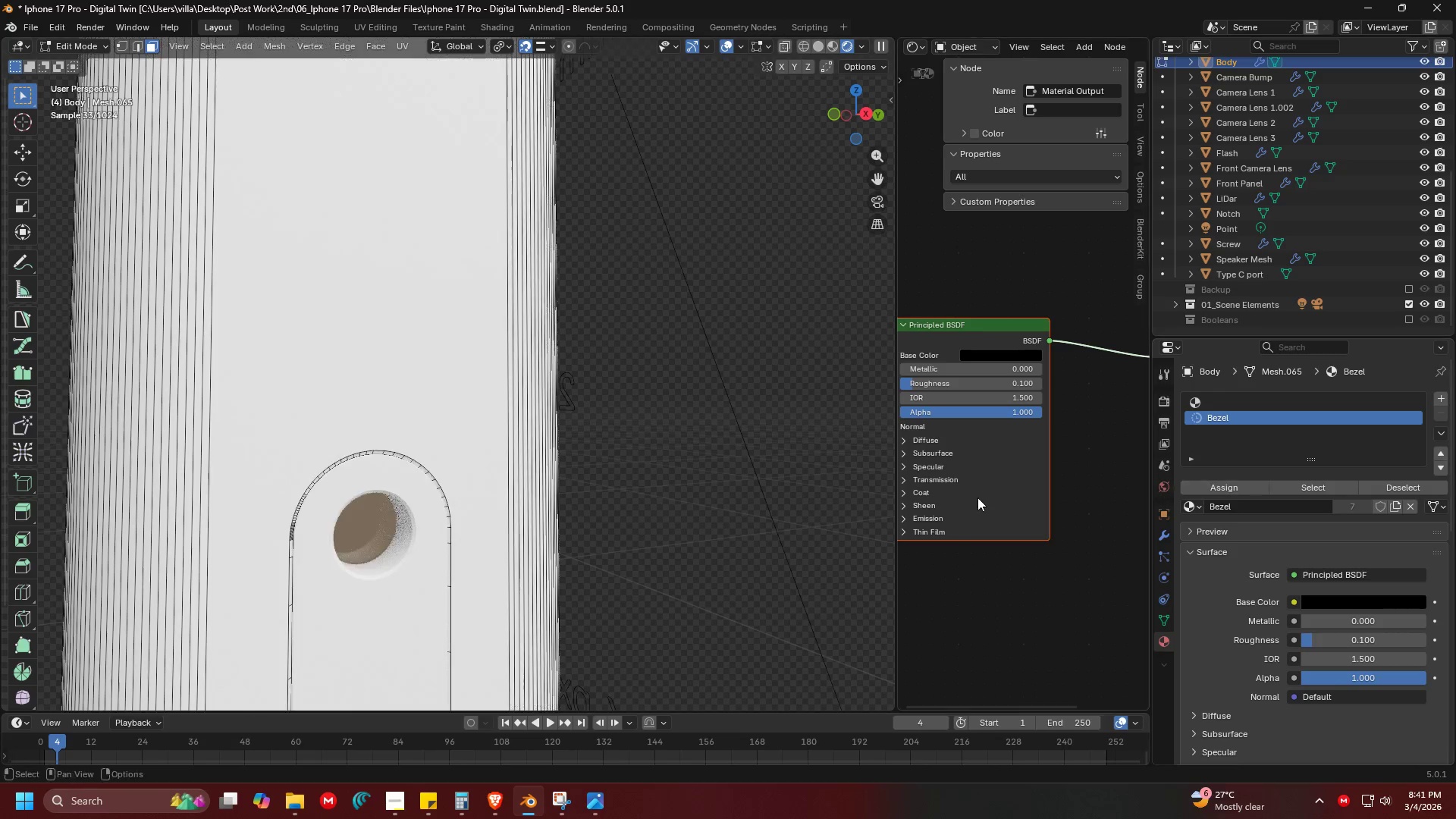 
key(Tab)
 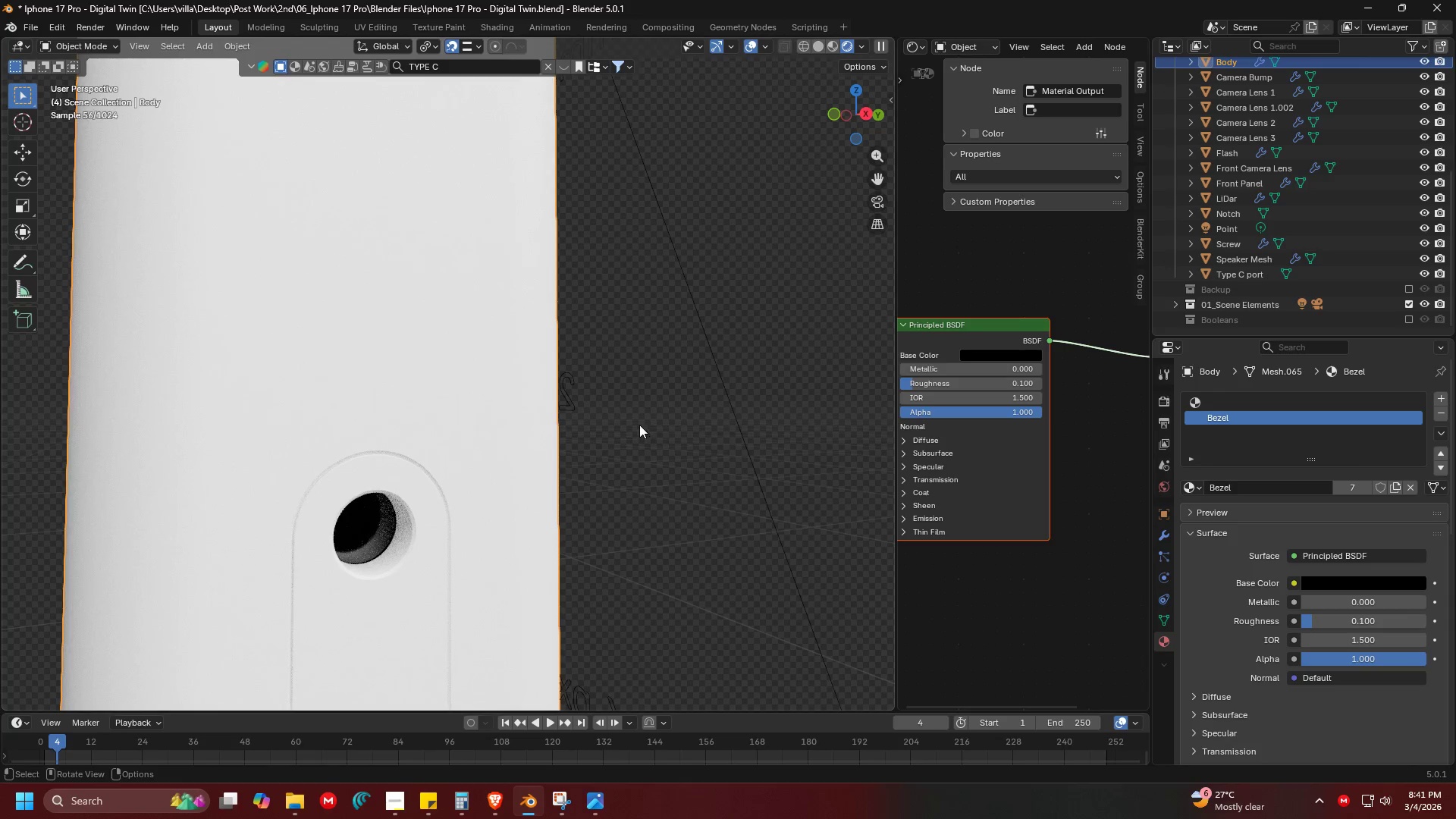 
left_click([638, 422])
 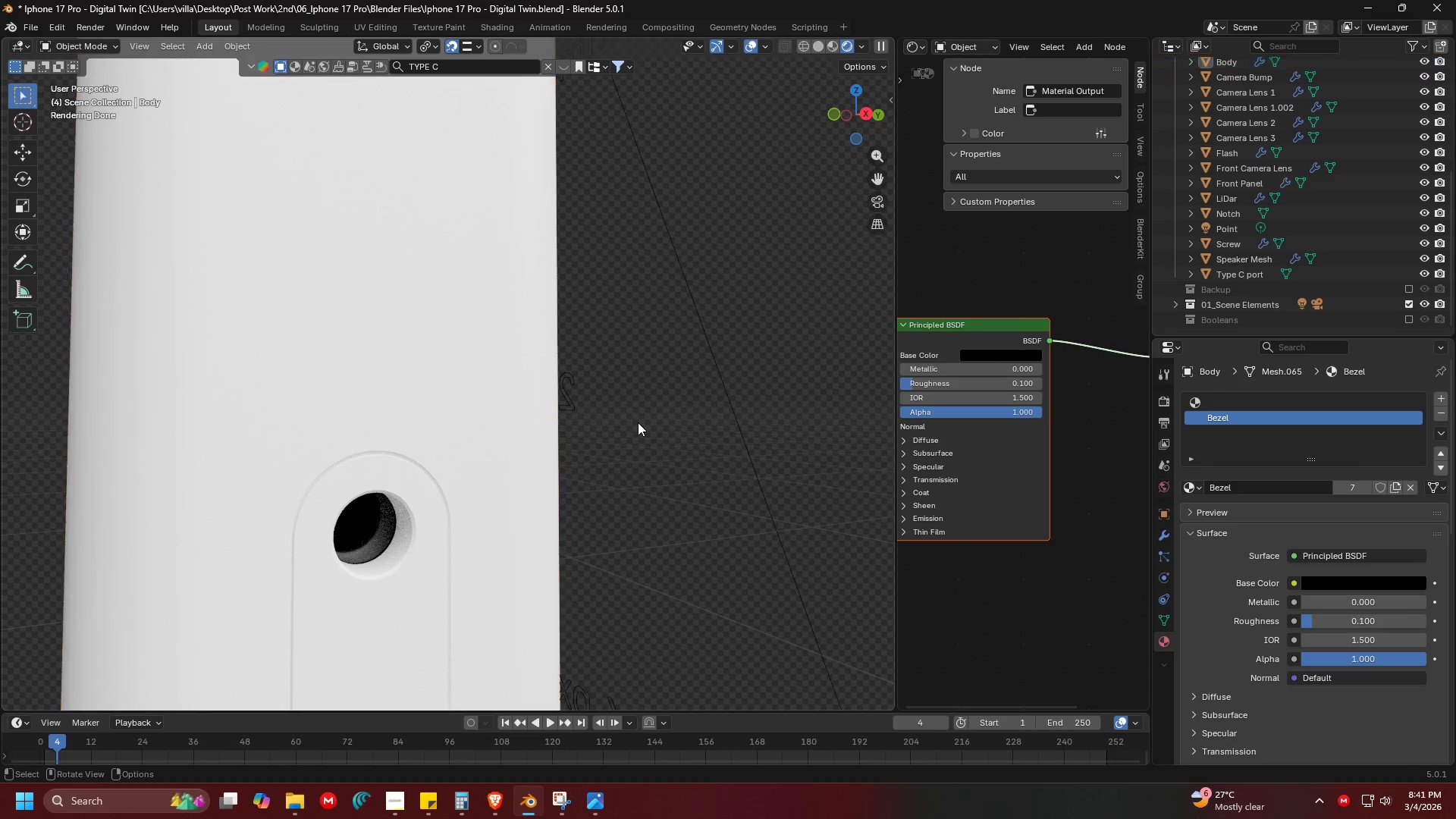 
scroll: coordinate [590, 425], scroll_direction: down, amount: 2.0
 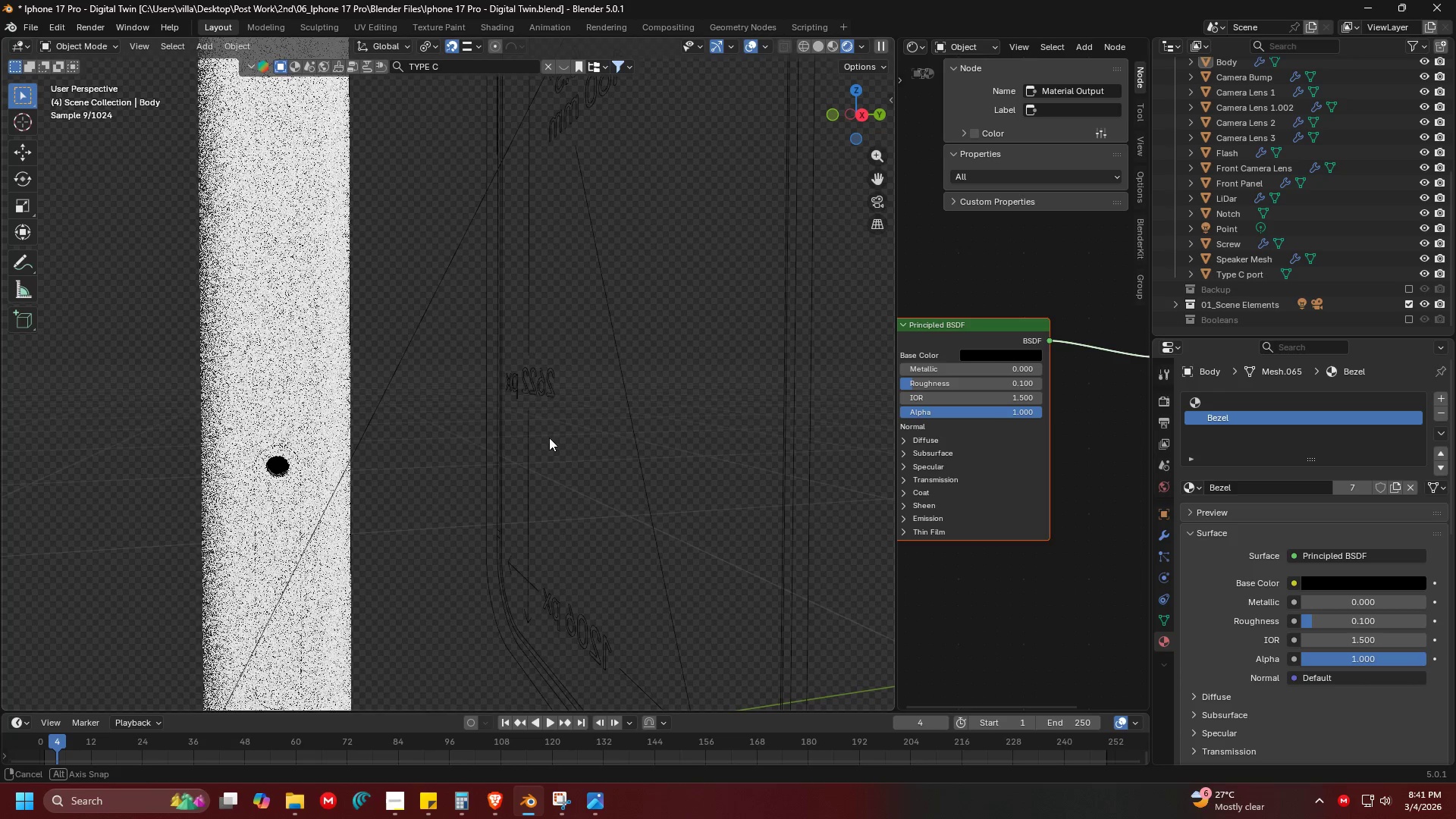 
key(Shift+ShiftLeft)
 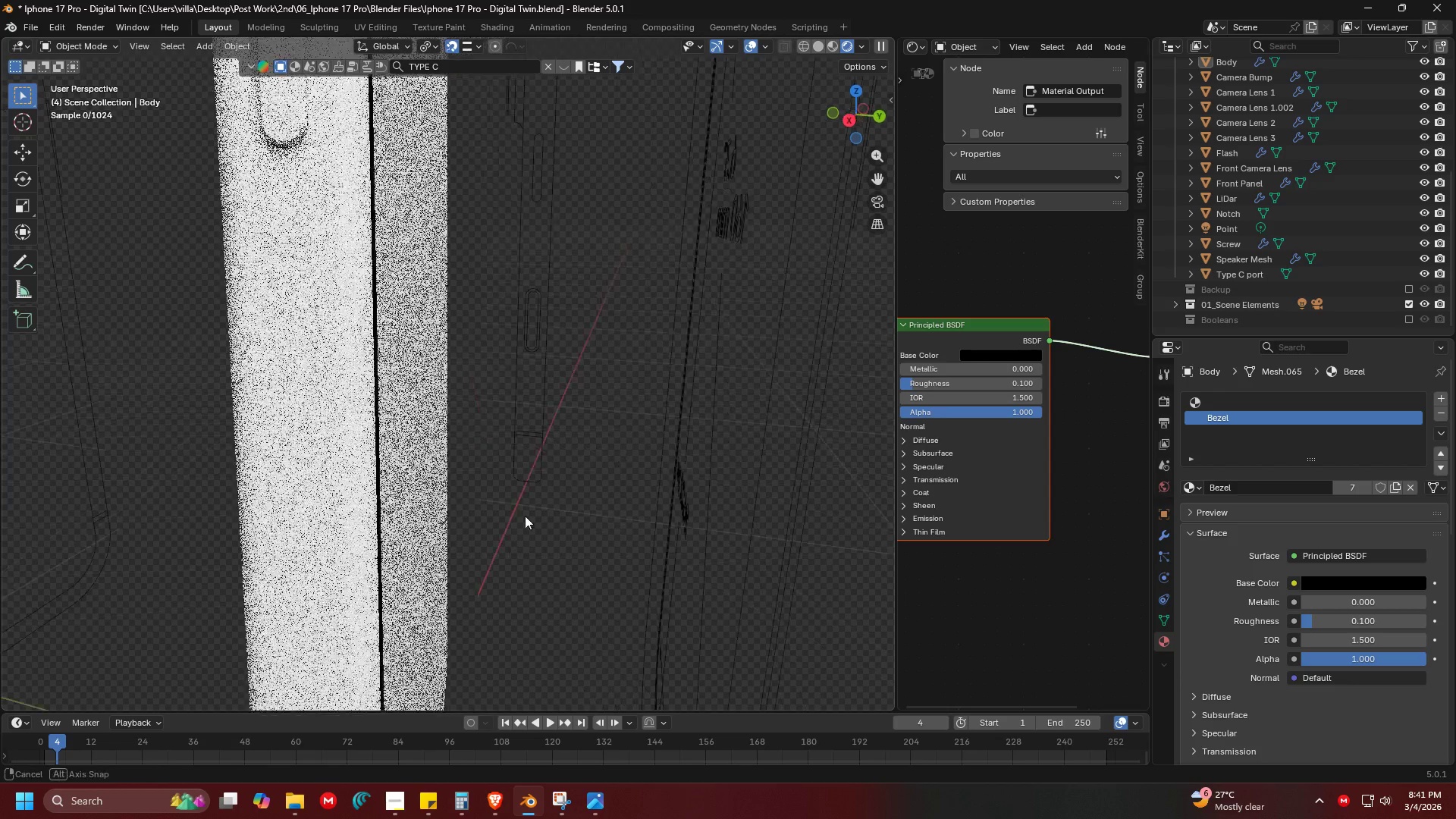 
key(Shift+ShiftLeft)
 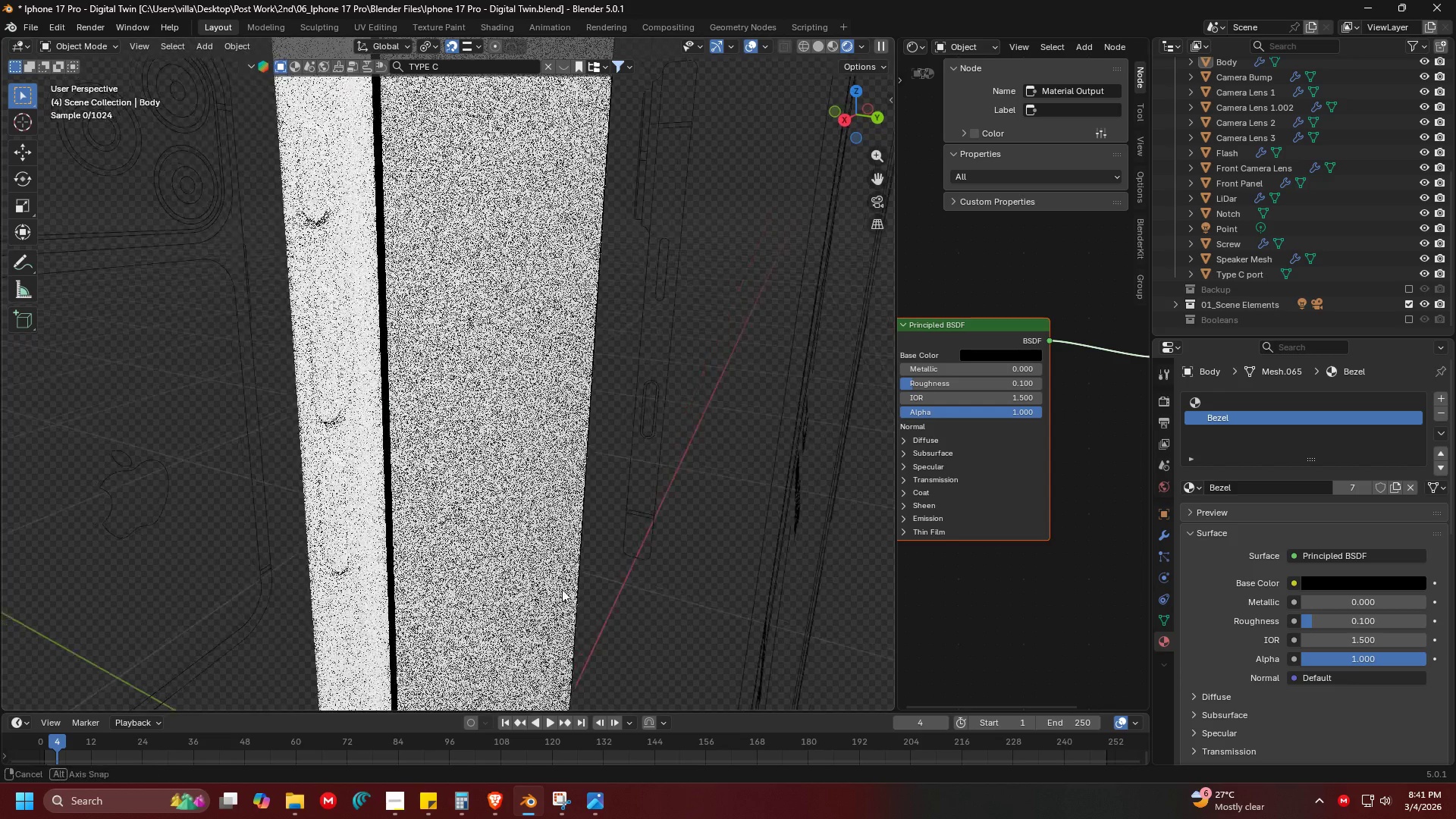 
scroll: coordinate [470, 430], scroll_direction: down, amount: 2.0
 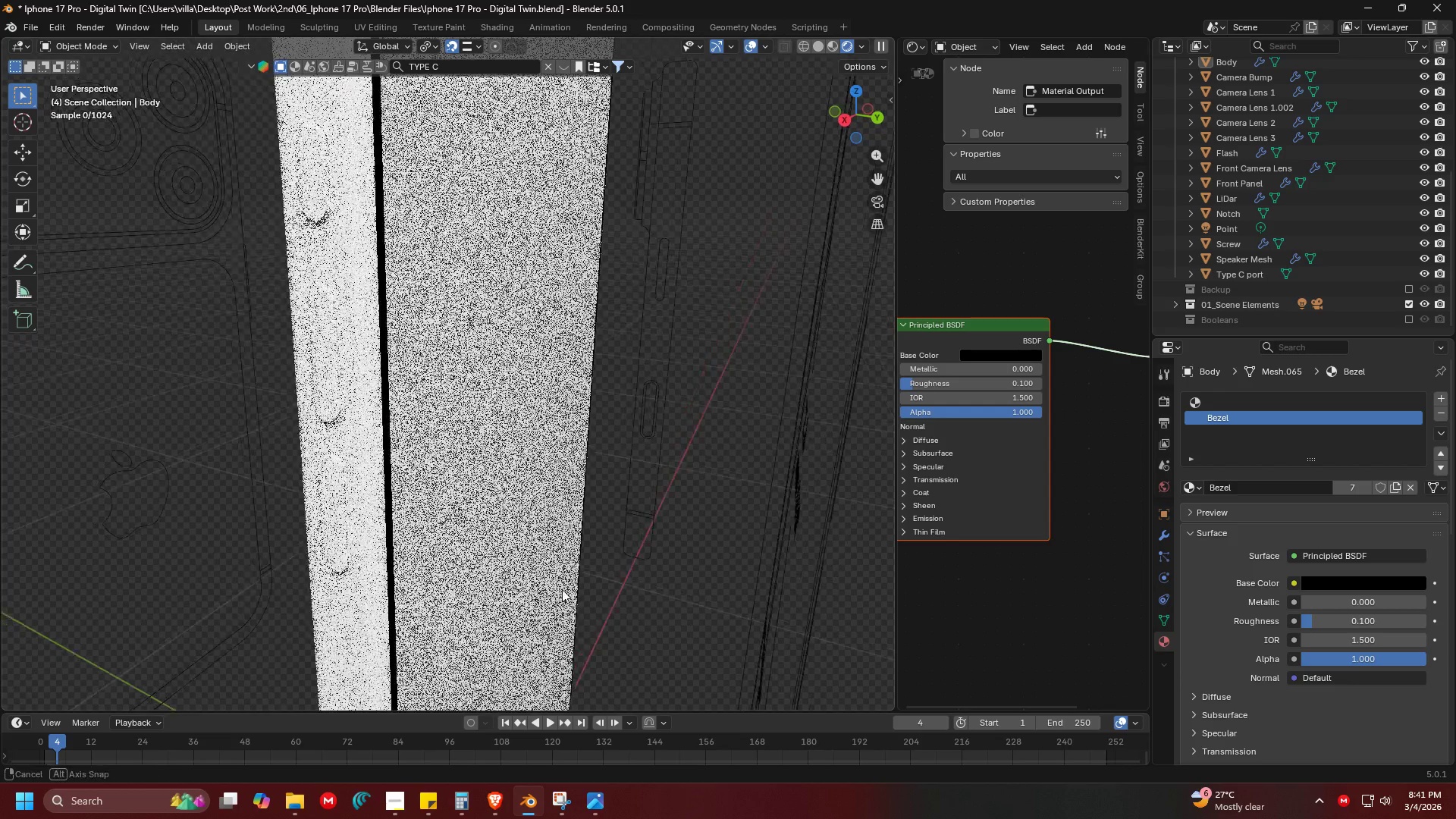 
key(Z)
 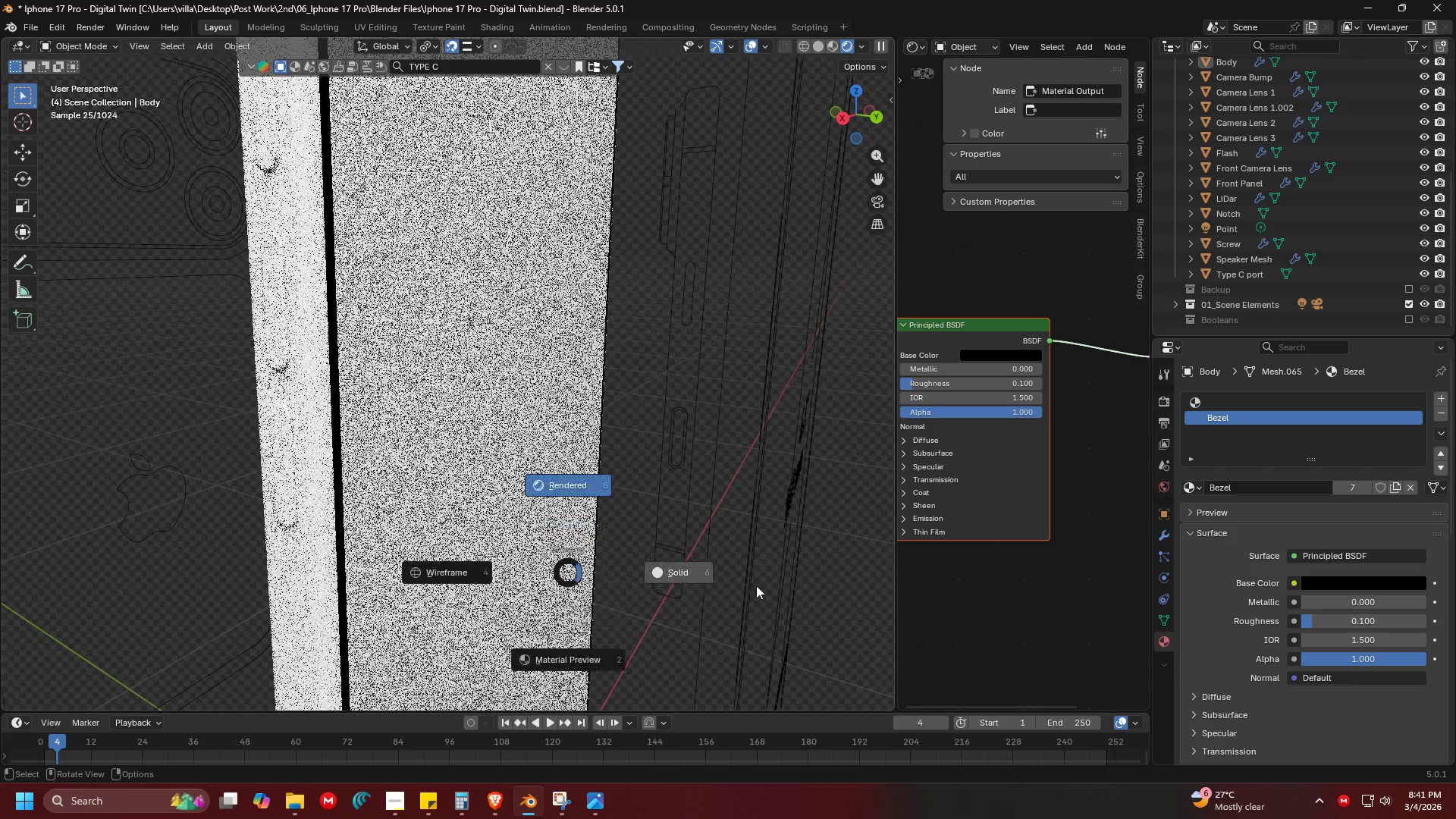 
key(Control+ControlLeft)
 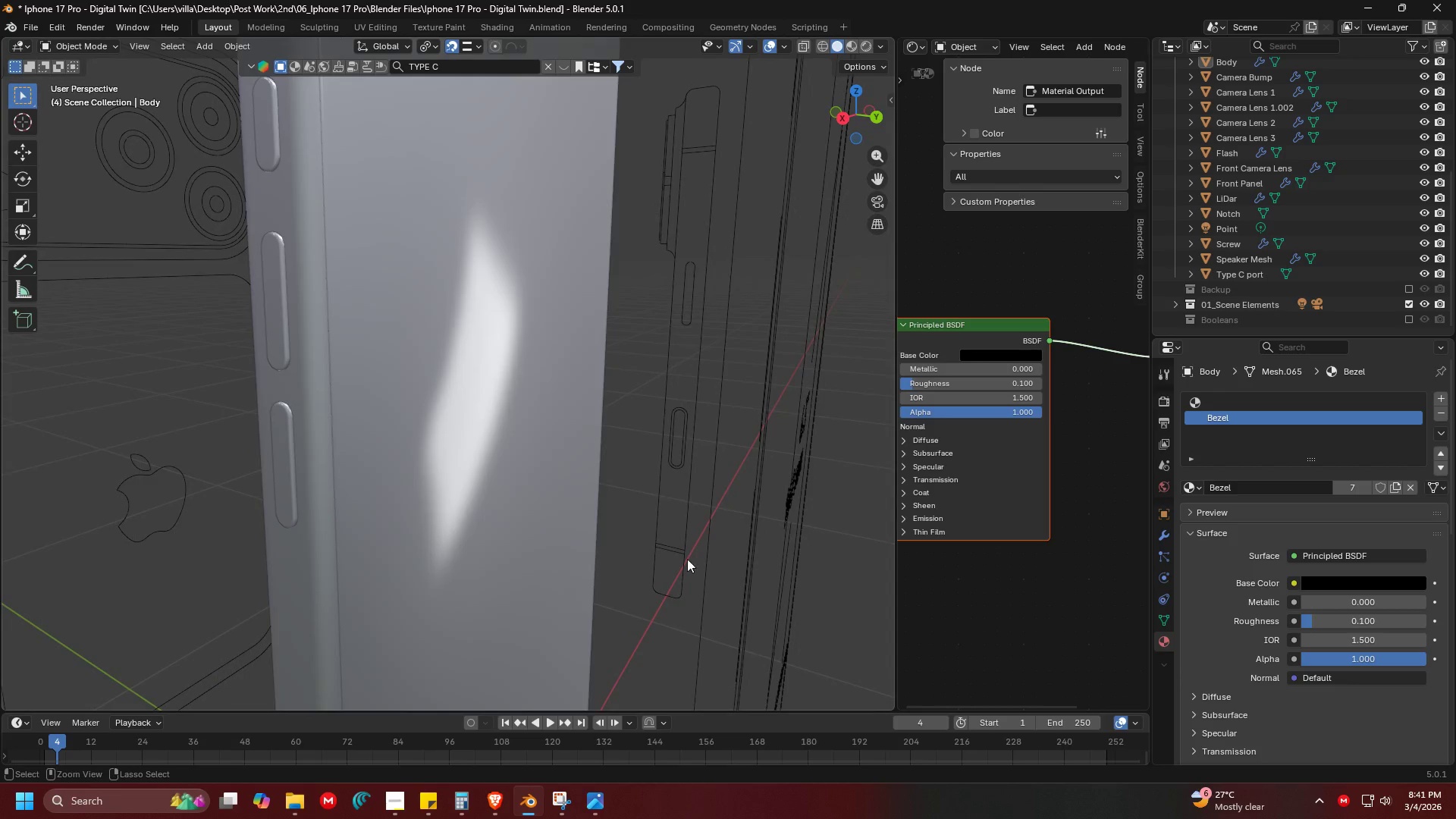 
key(Control+S)
 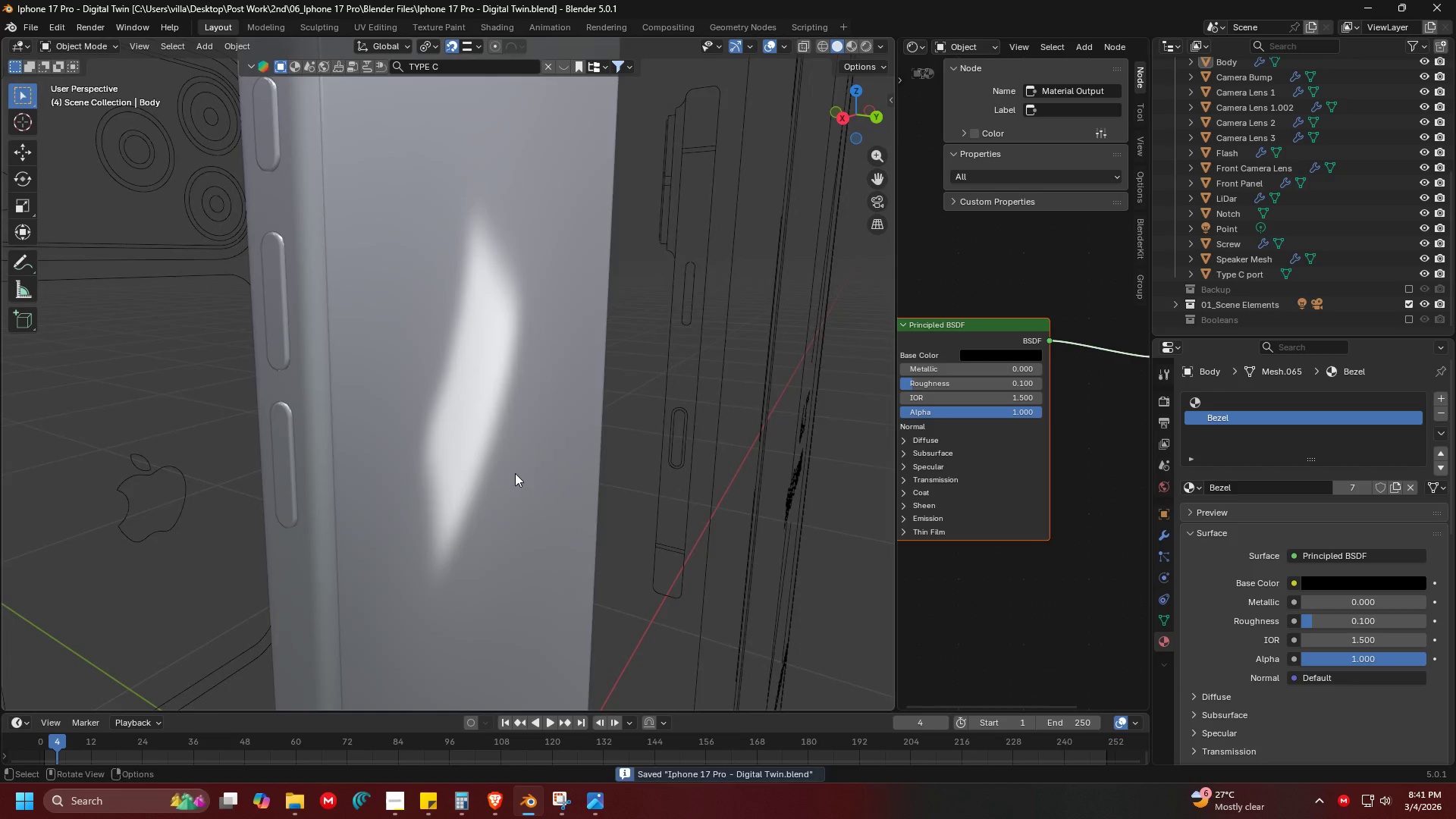 
key(Shift+ShiftLeft)
 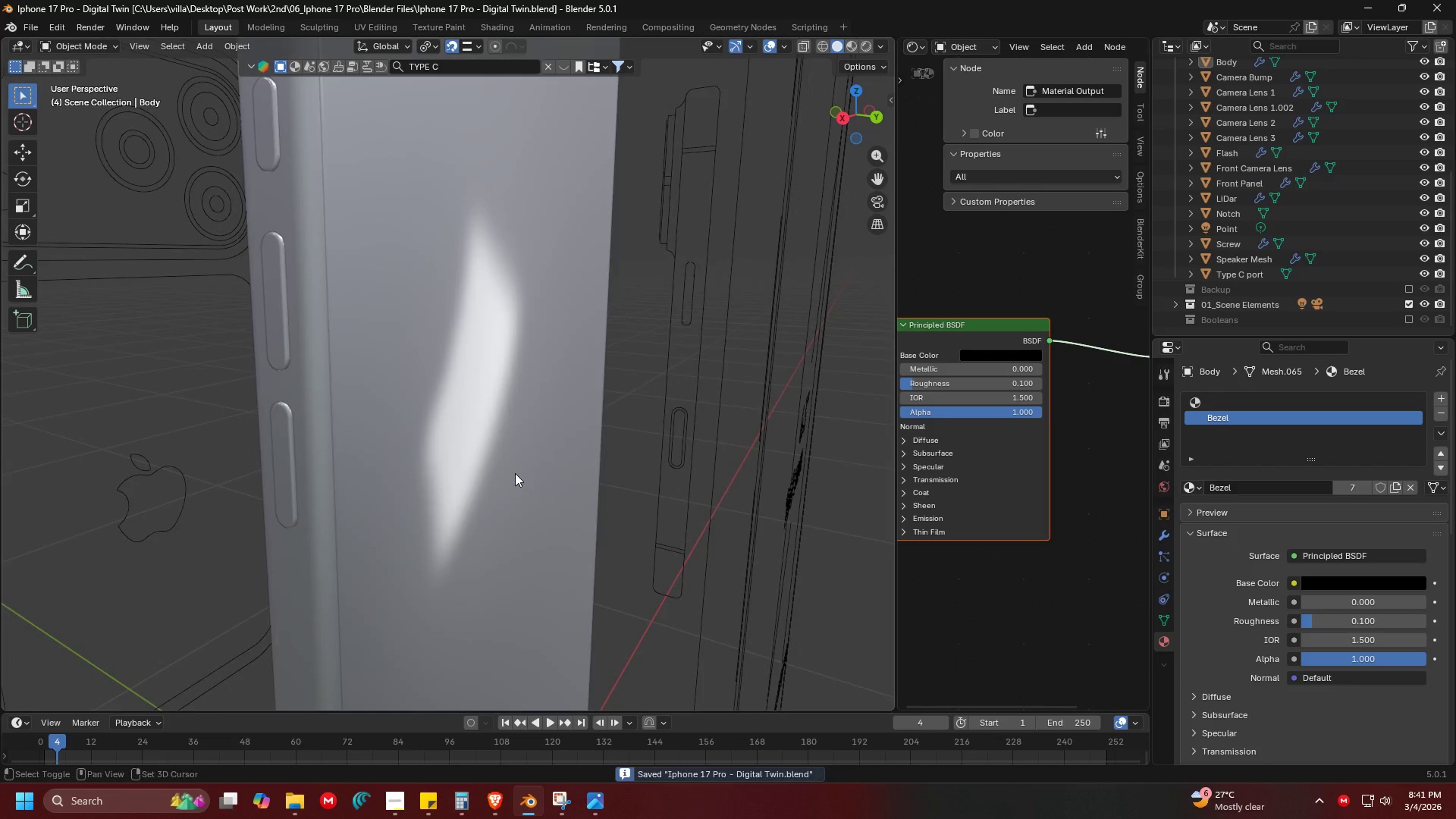 
scroll: coordinate [649, 479], scroll_direction: down, amount: 7.0
 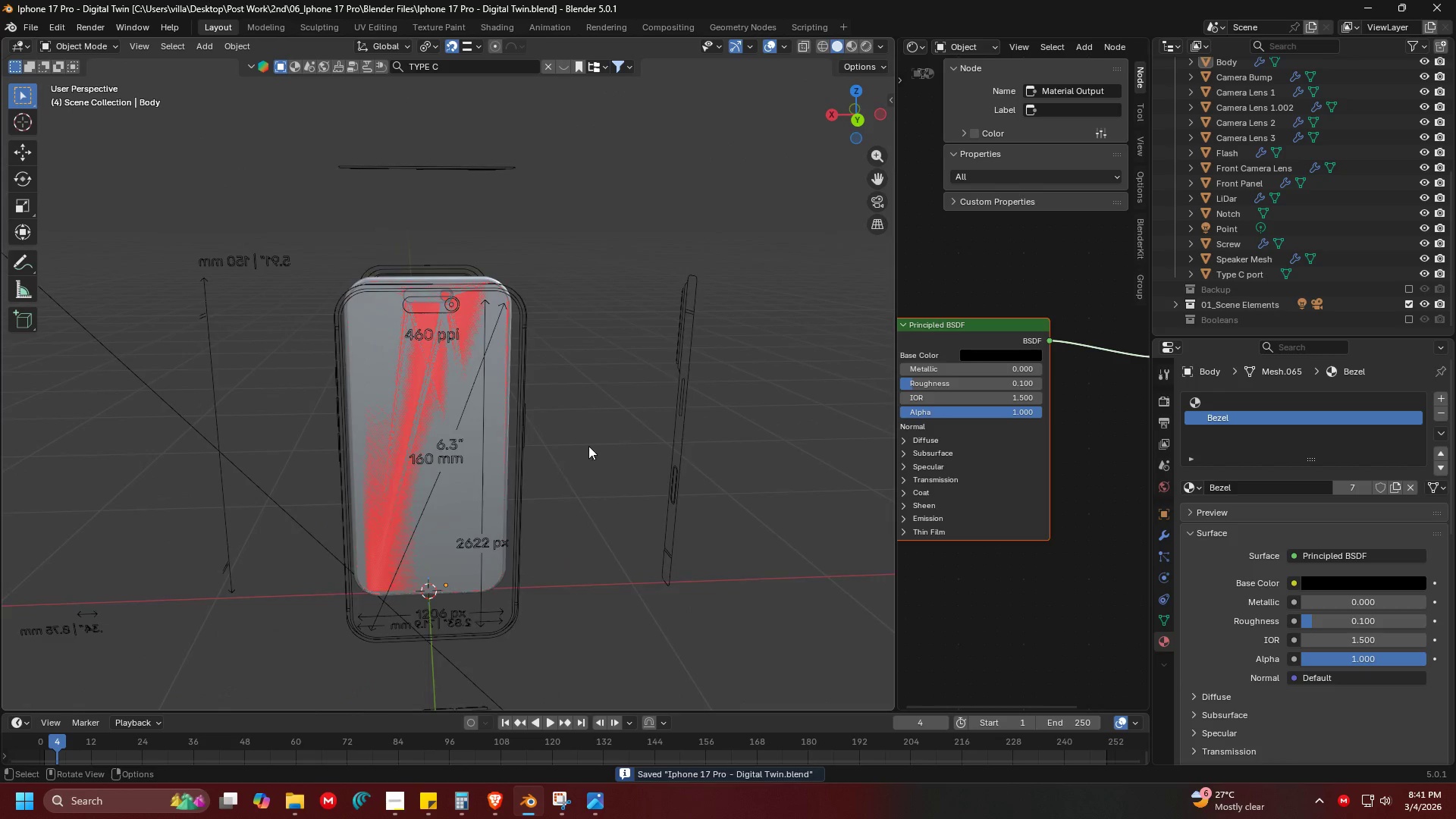 
key(Shift+ShiftLeft)
 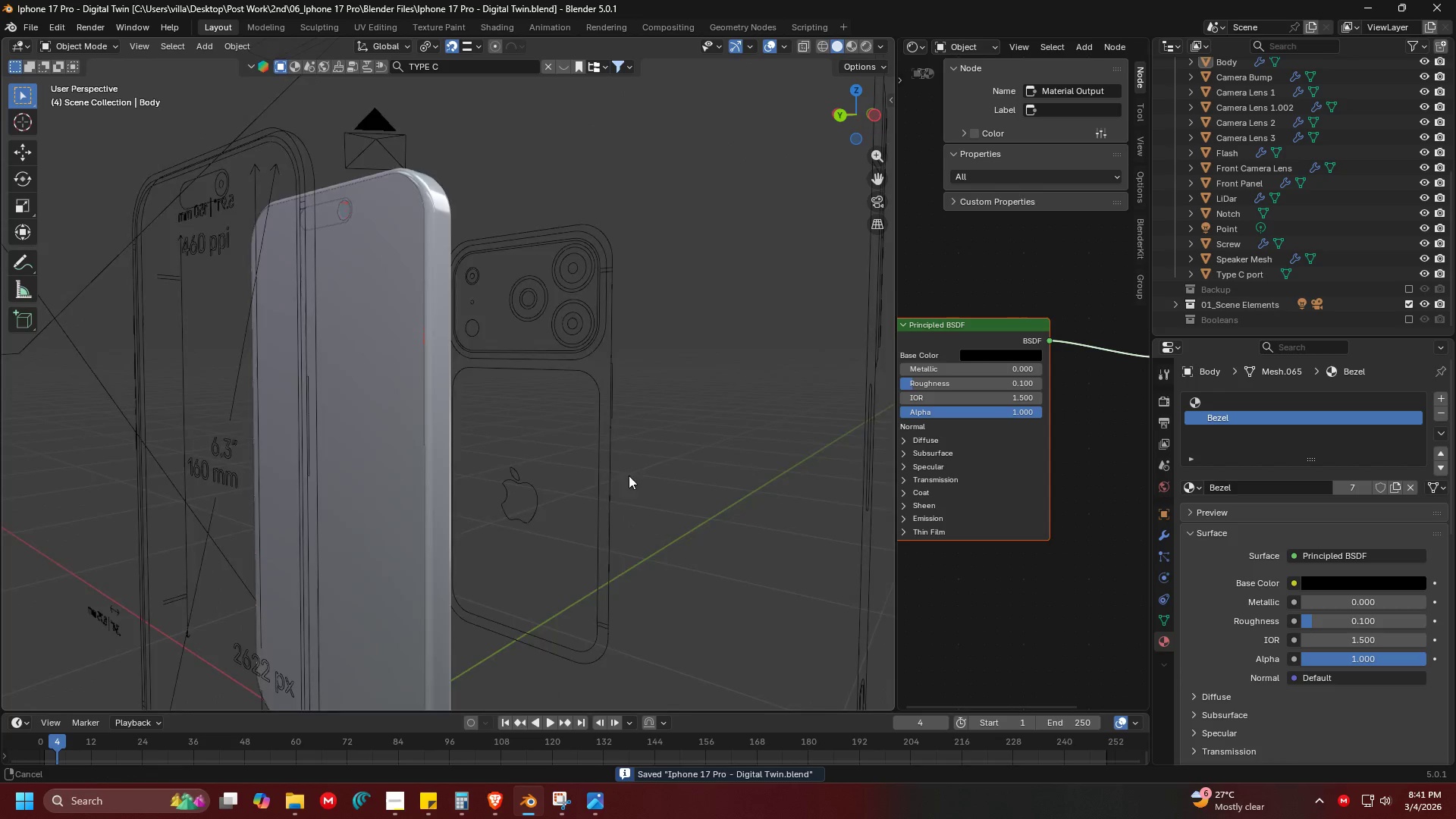 
scroll: coordinate [498, 422], scroll_direction: up, amount: 3.0
 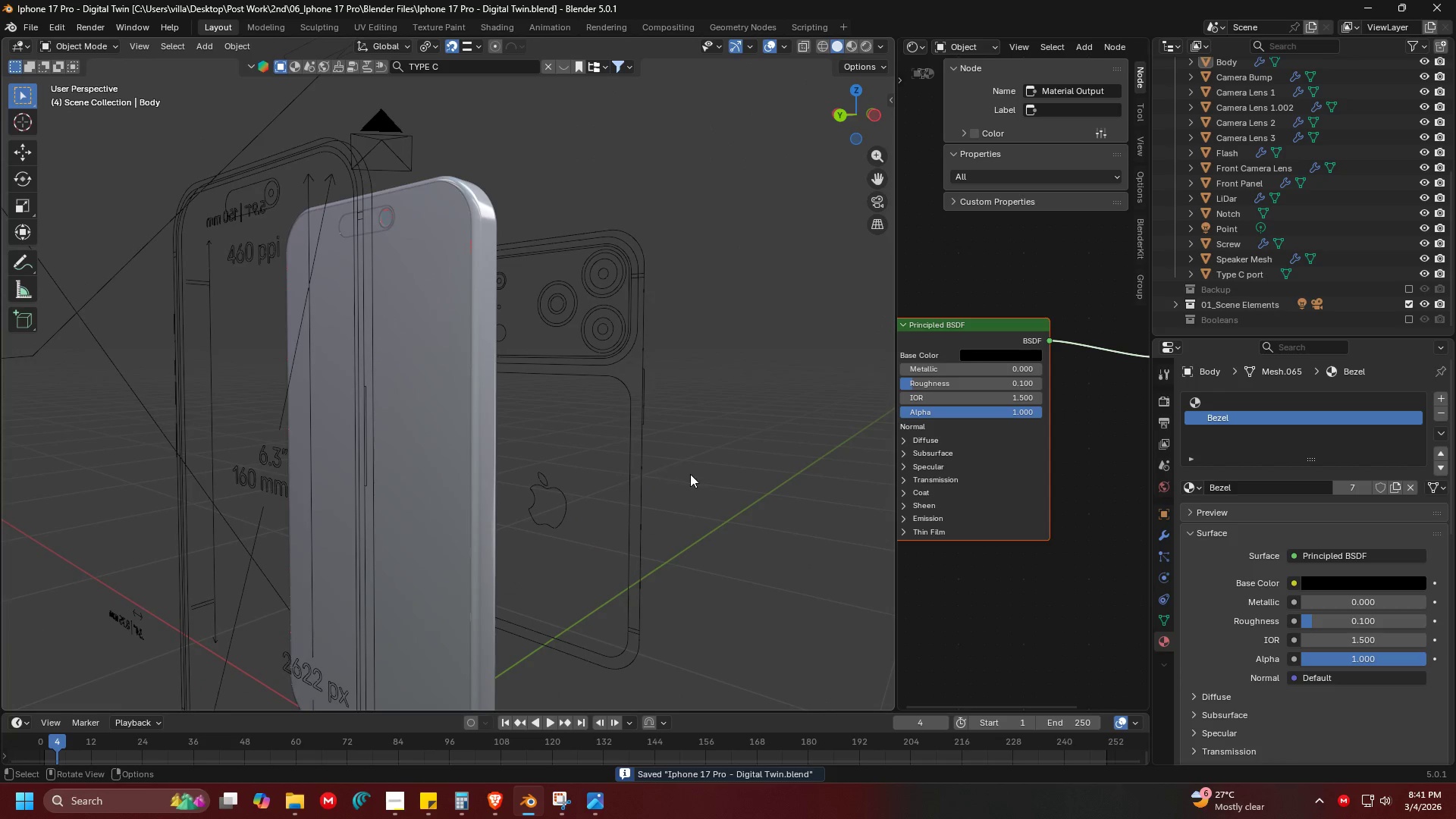 
left_click([459, 421])
 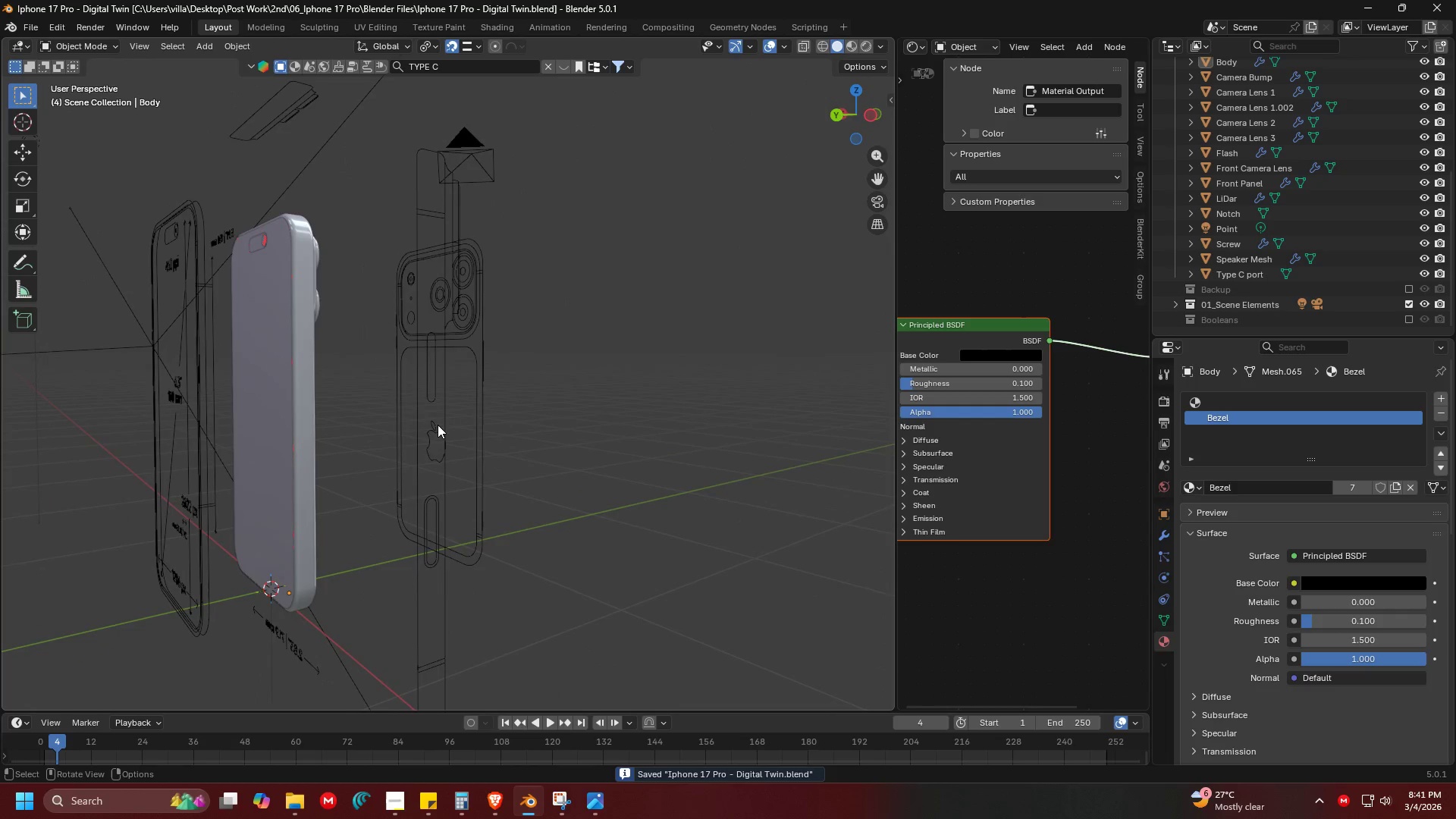 
scroll: coordinate [463, 434], scroll_direction: down, amount: 2.0
 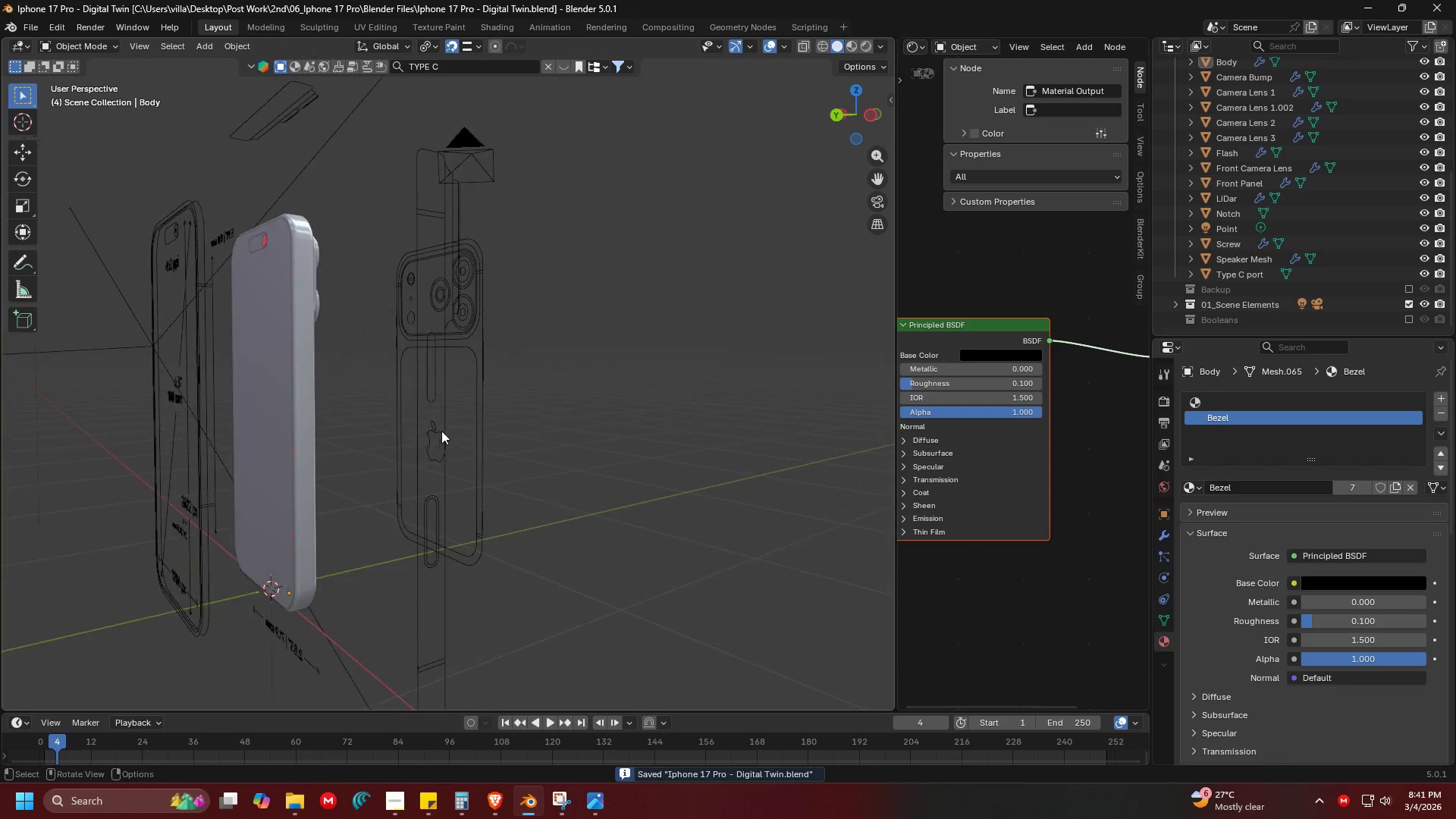 
double_click([438, 425])
 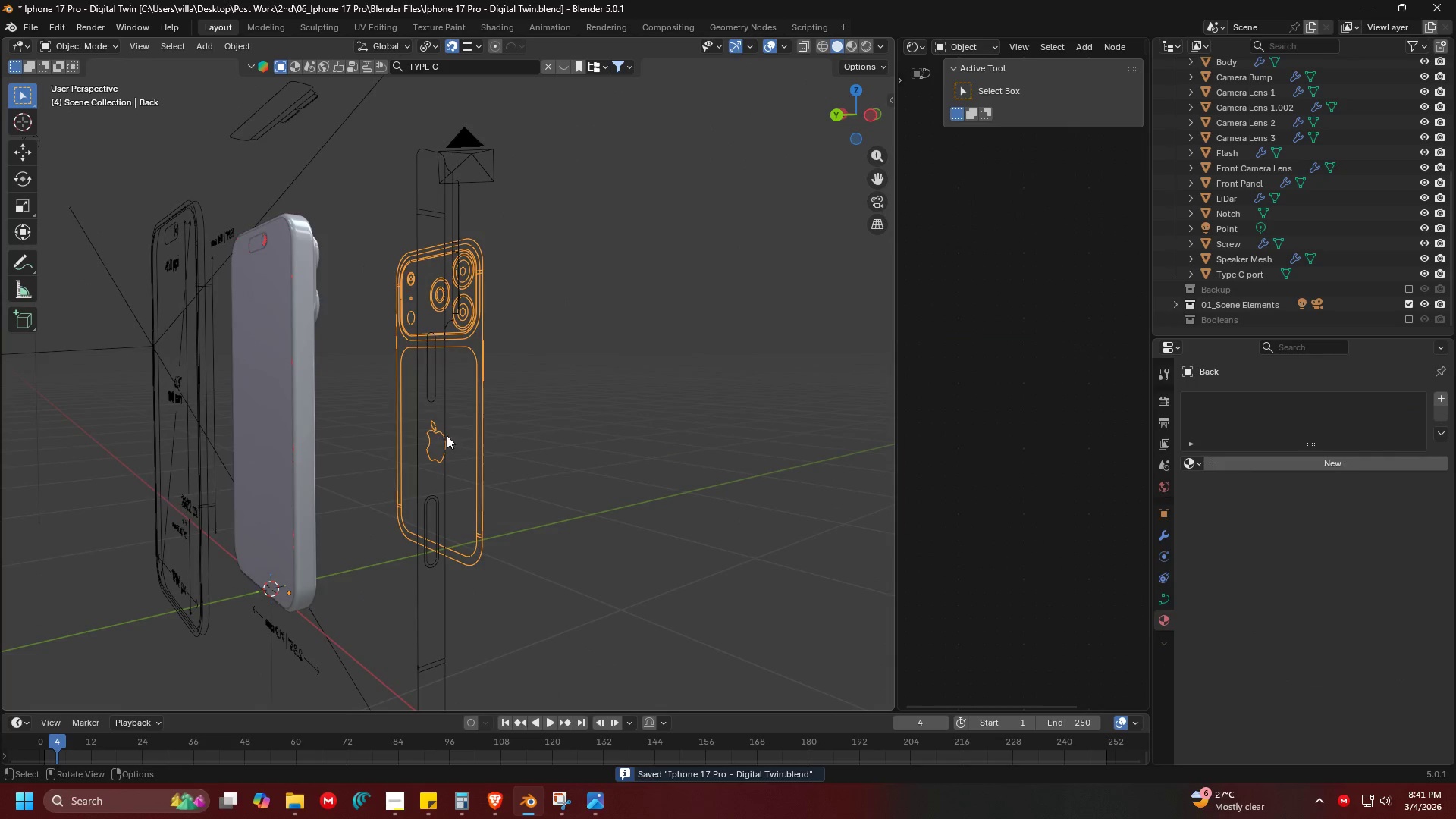 
key(Shift+ShiftLeft)
 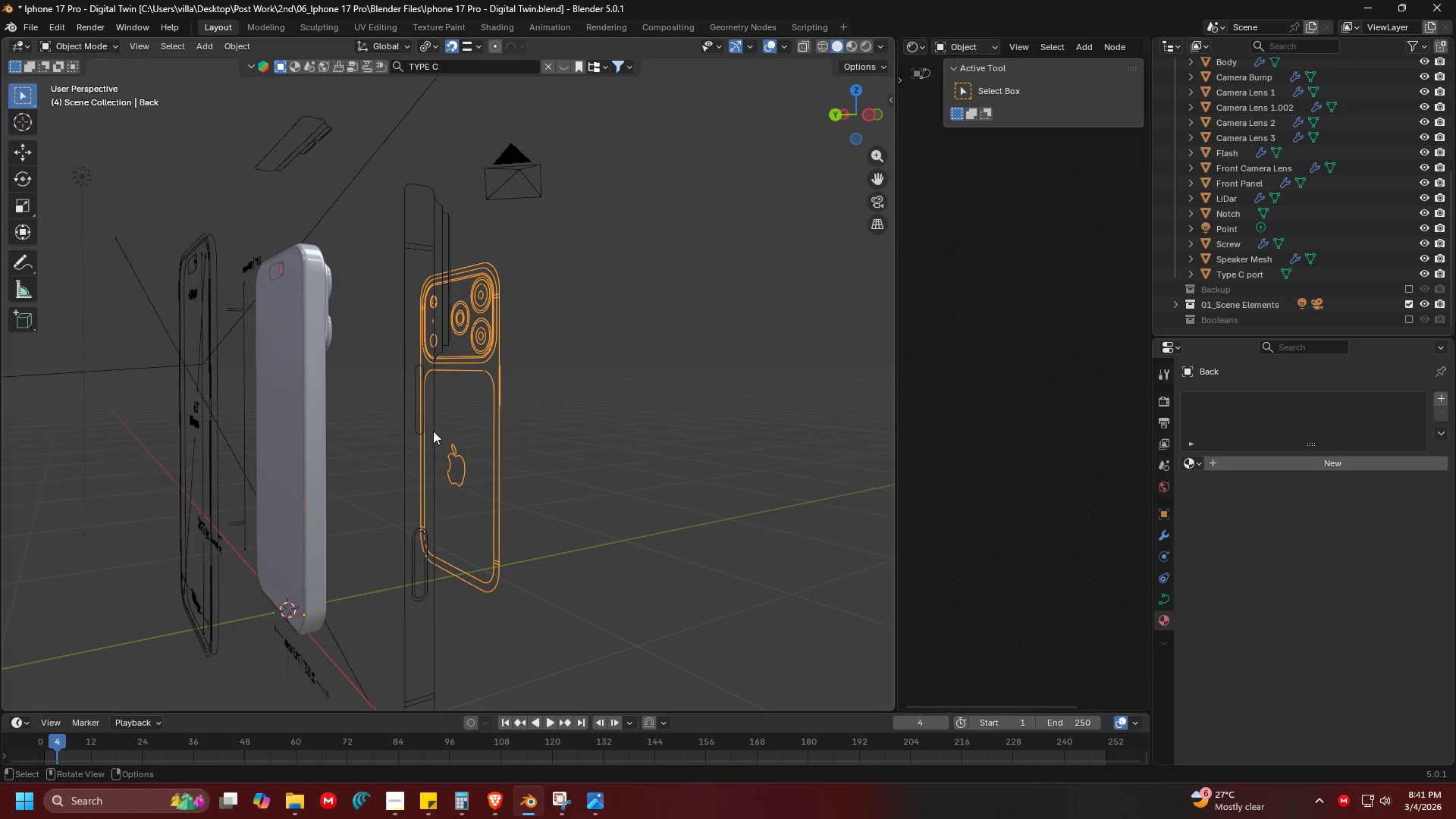 
left_click([420, 419])
 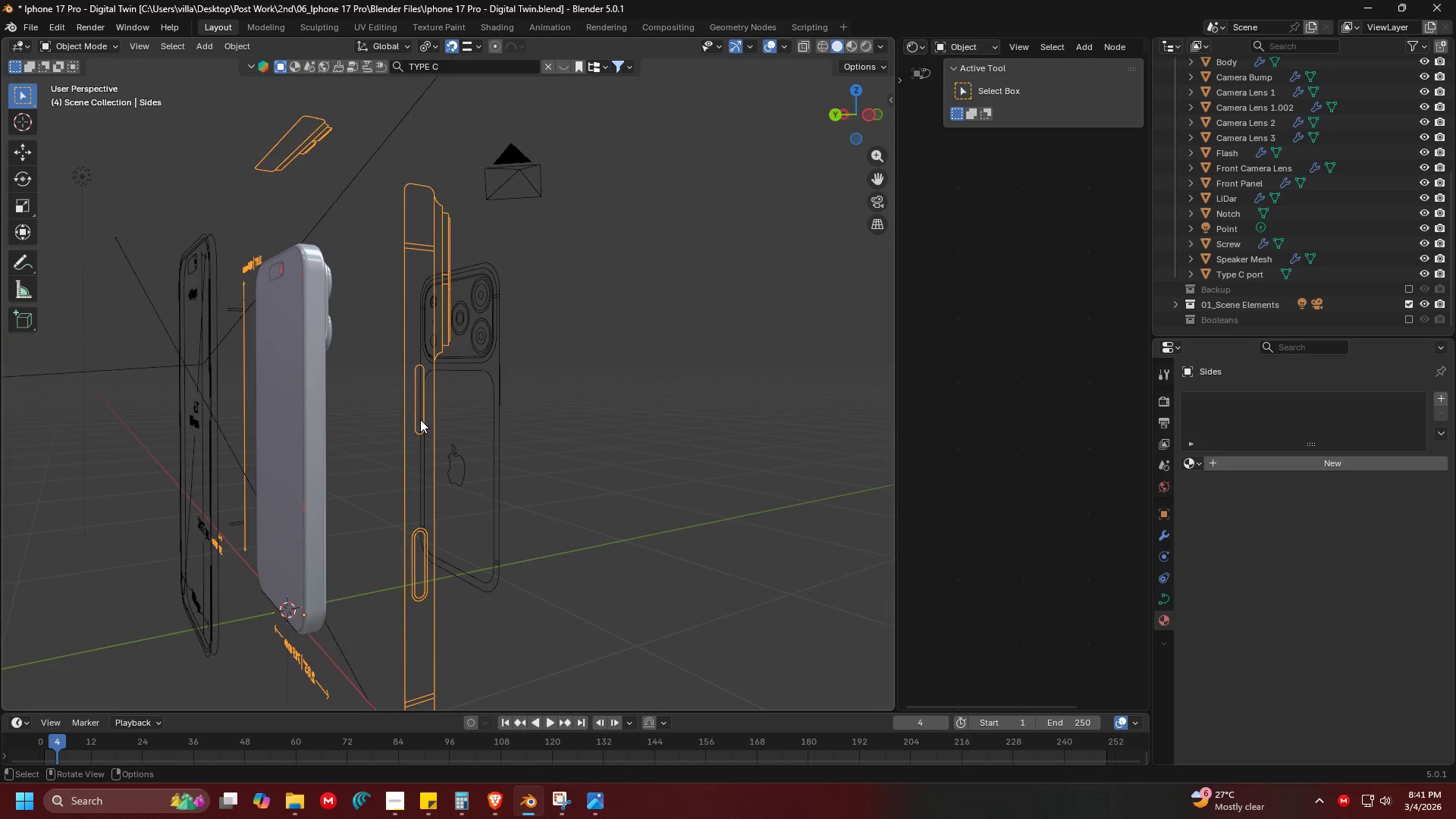 
key(Shift+ShiftLeft)
 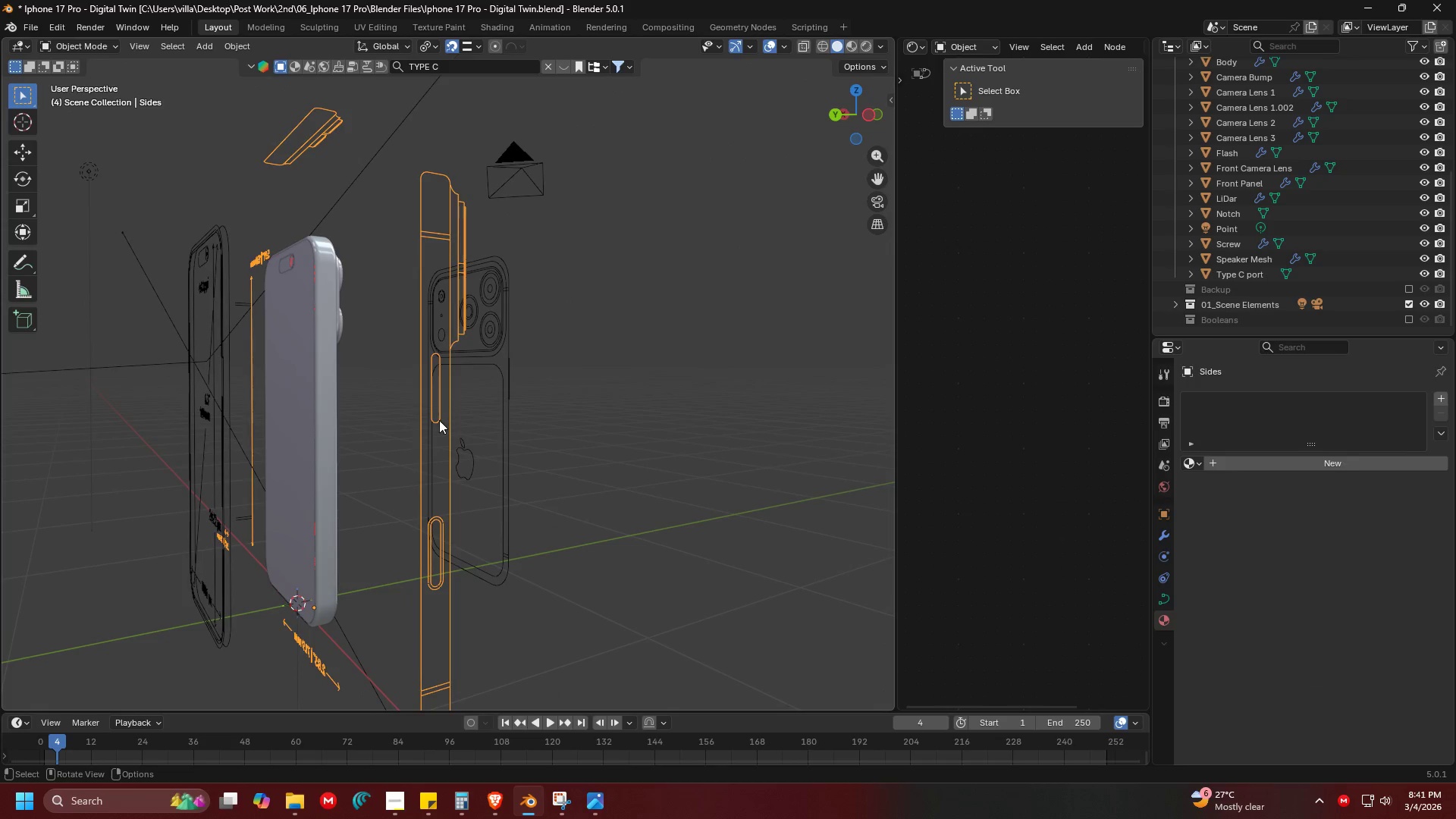 
key(Tab)
 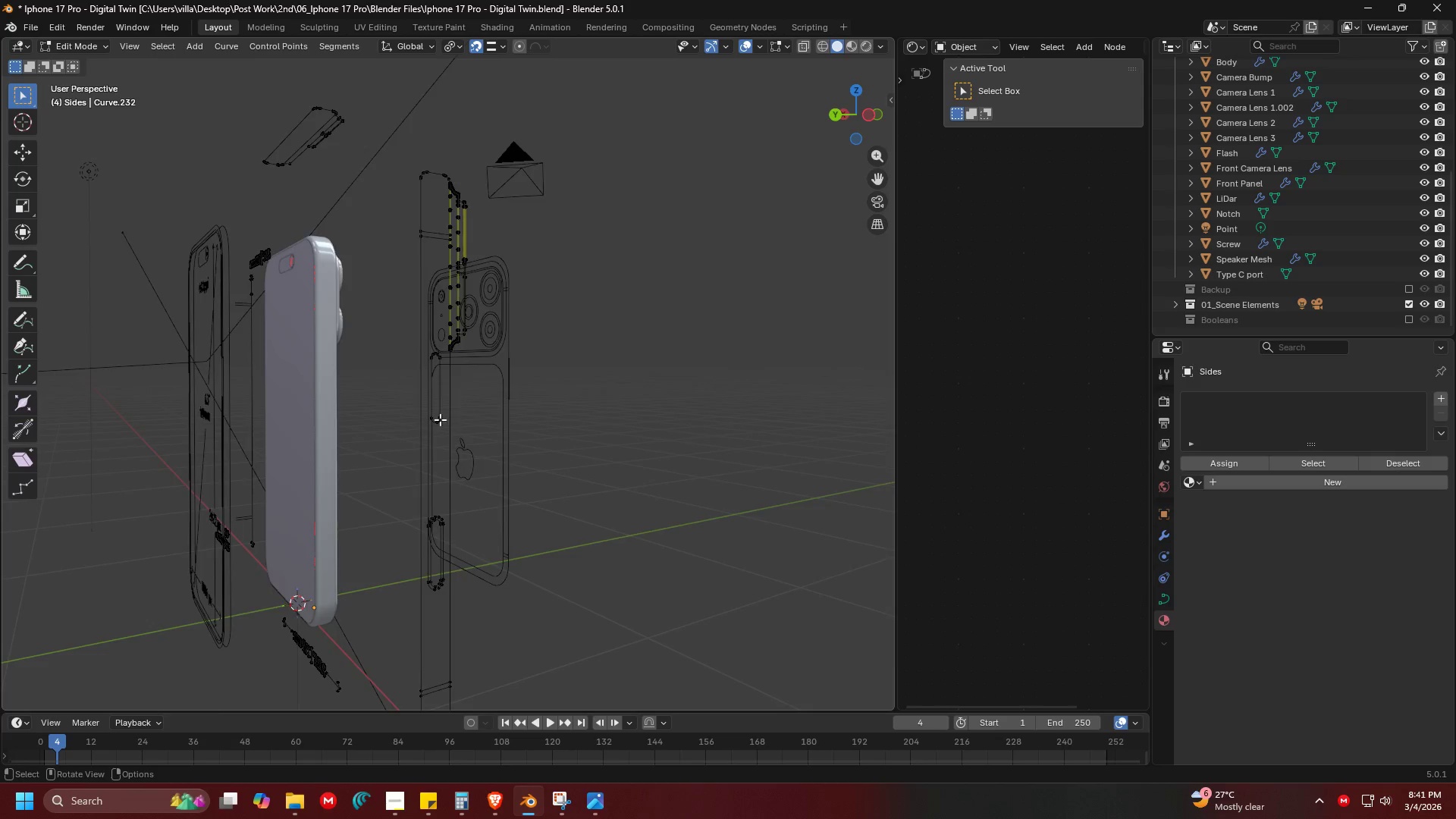 
key(Shift+ShiftLeft)
 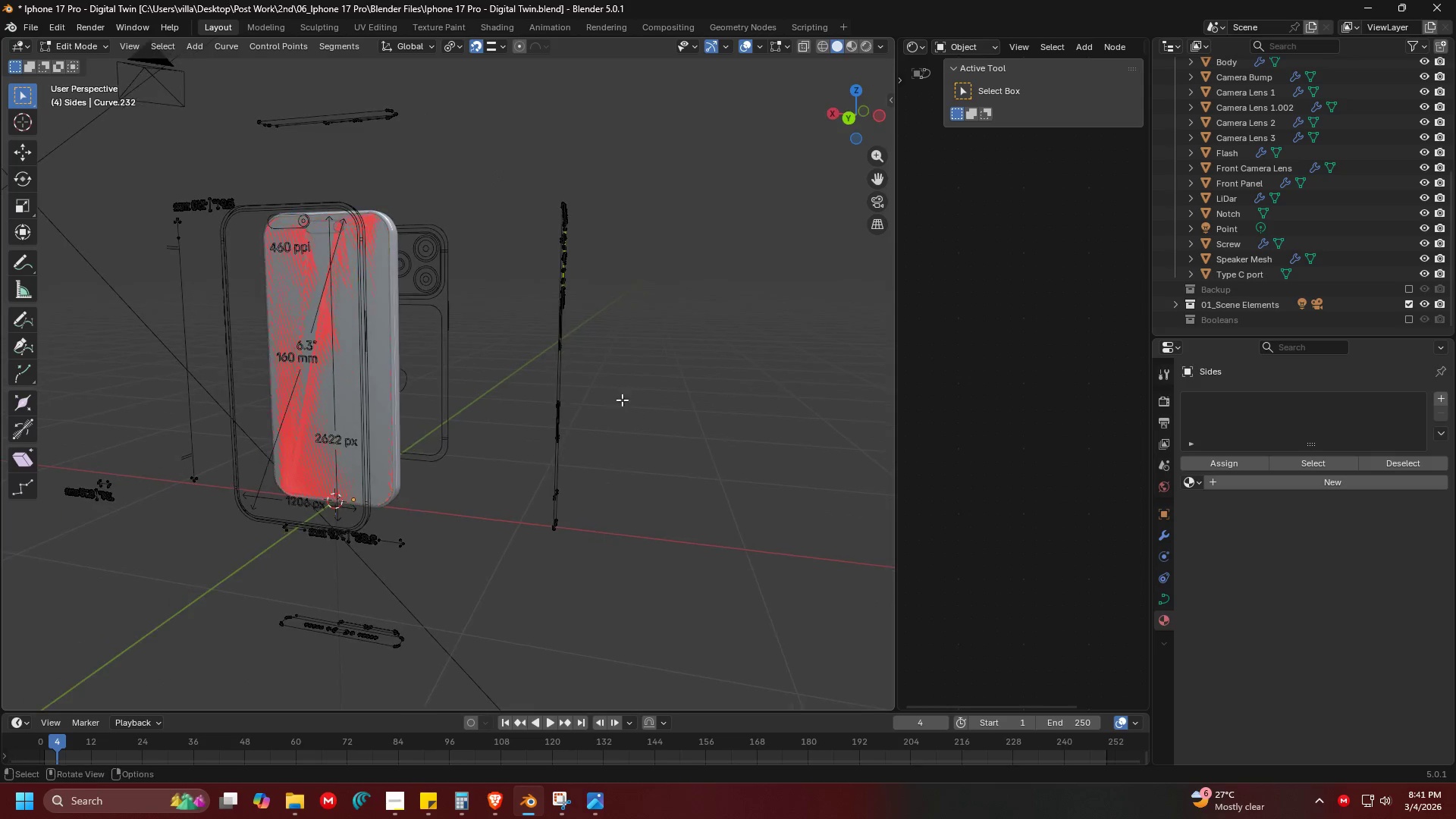 
scroll: coordinate [439, 419], scroll_direction: down, amount: 2.0
 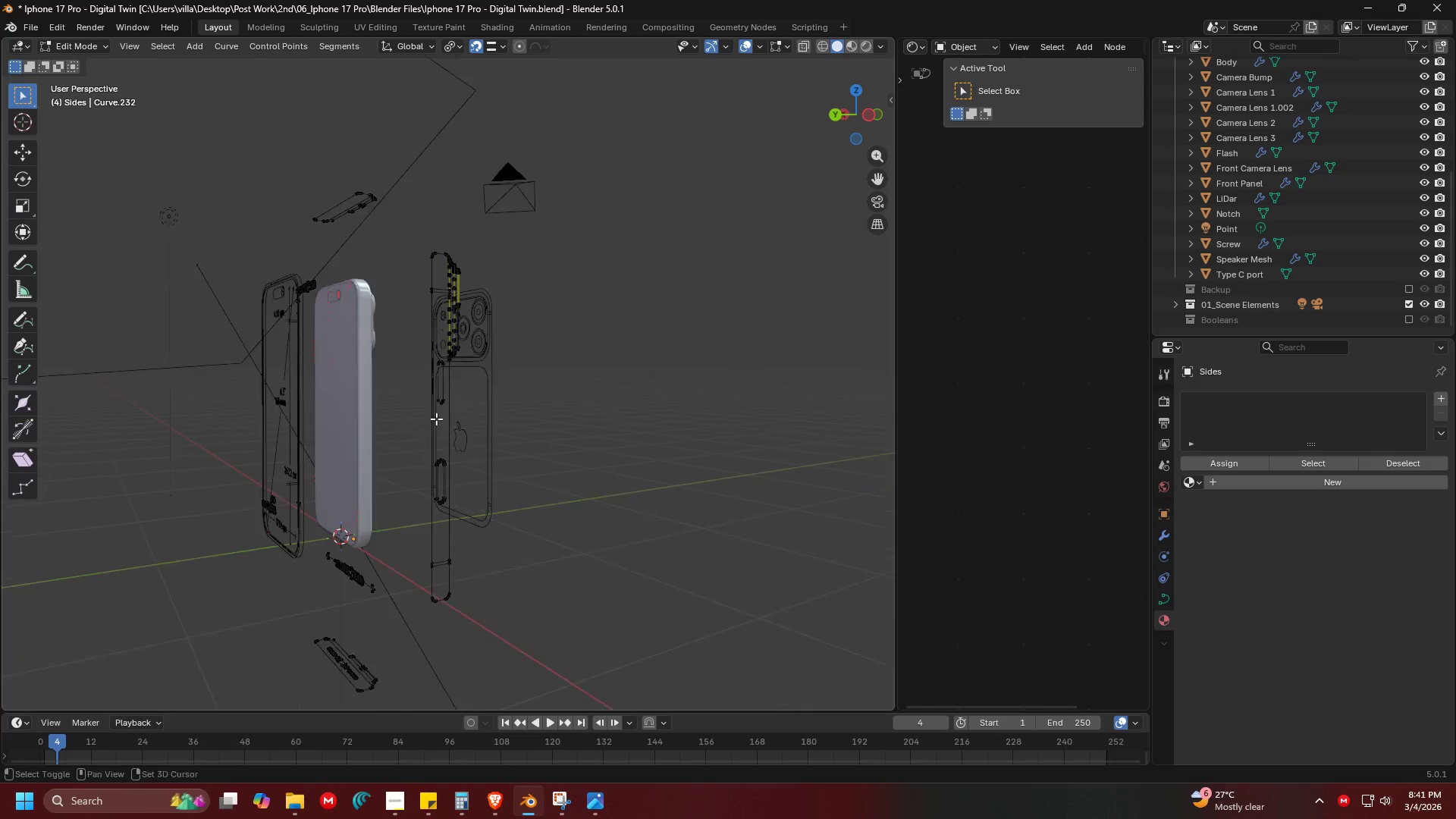 
left_click_drag(start_coordinate=[503, 140], to_coordinate=[675, 604])
 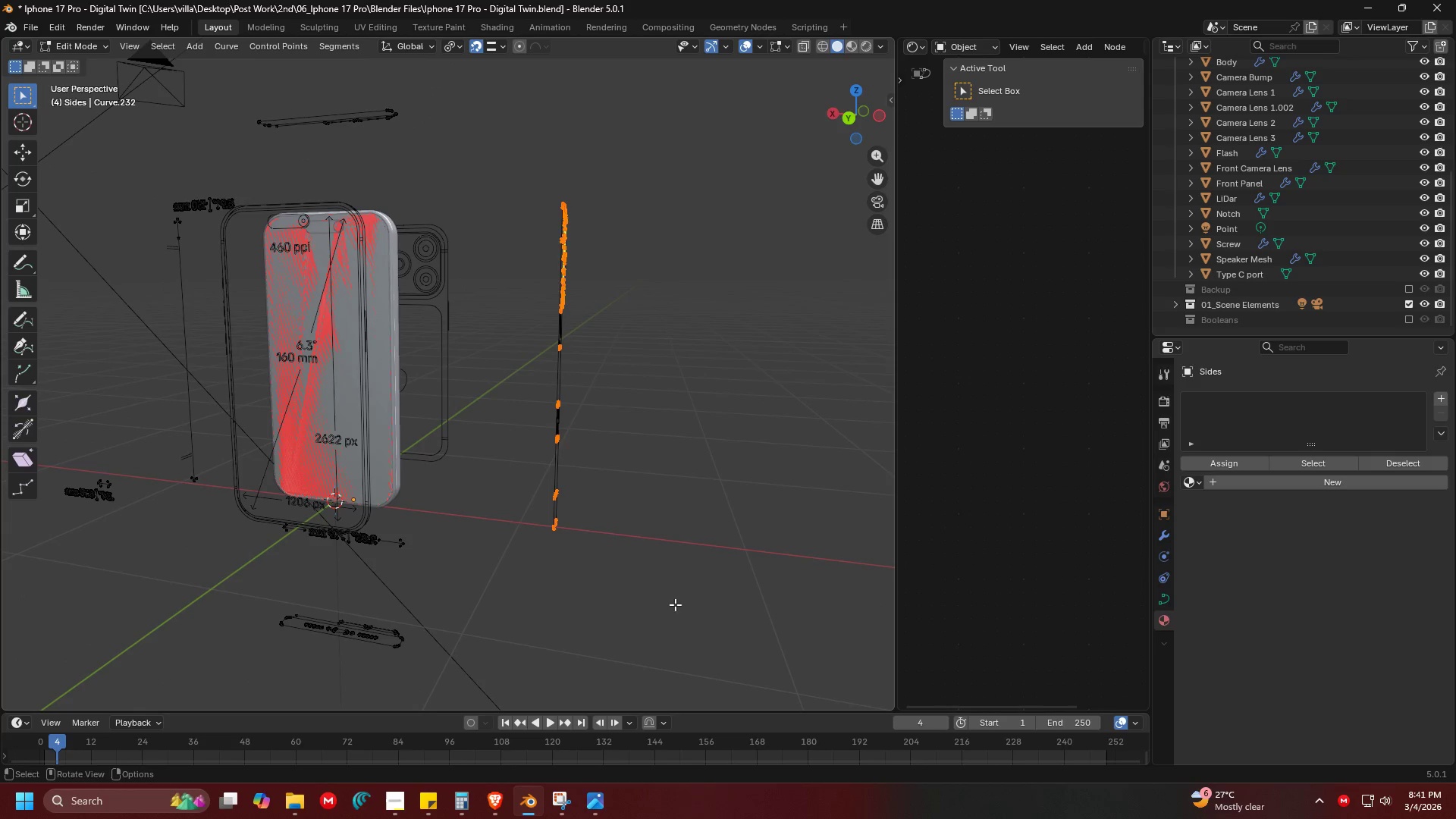 
key(Shift+ShiftLeft)
 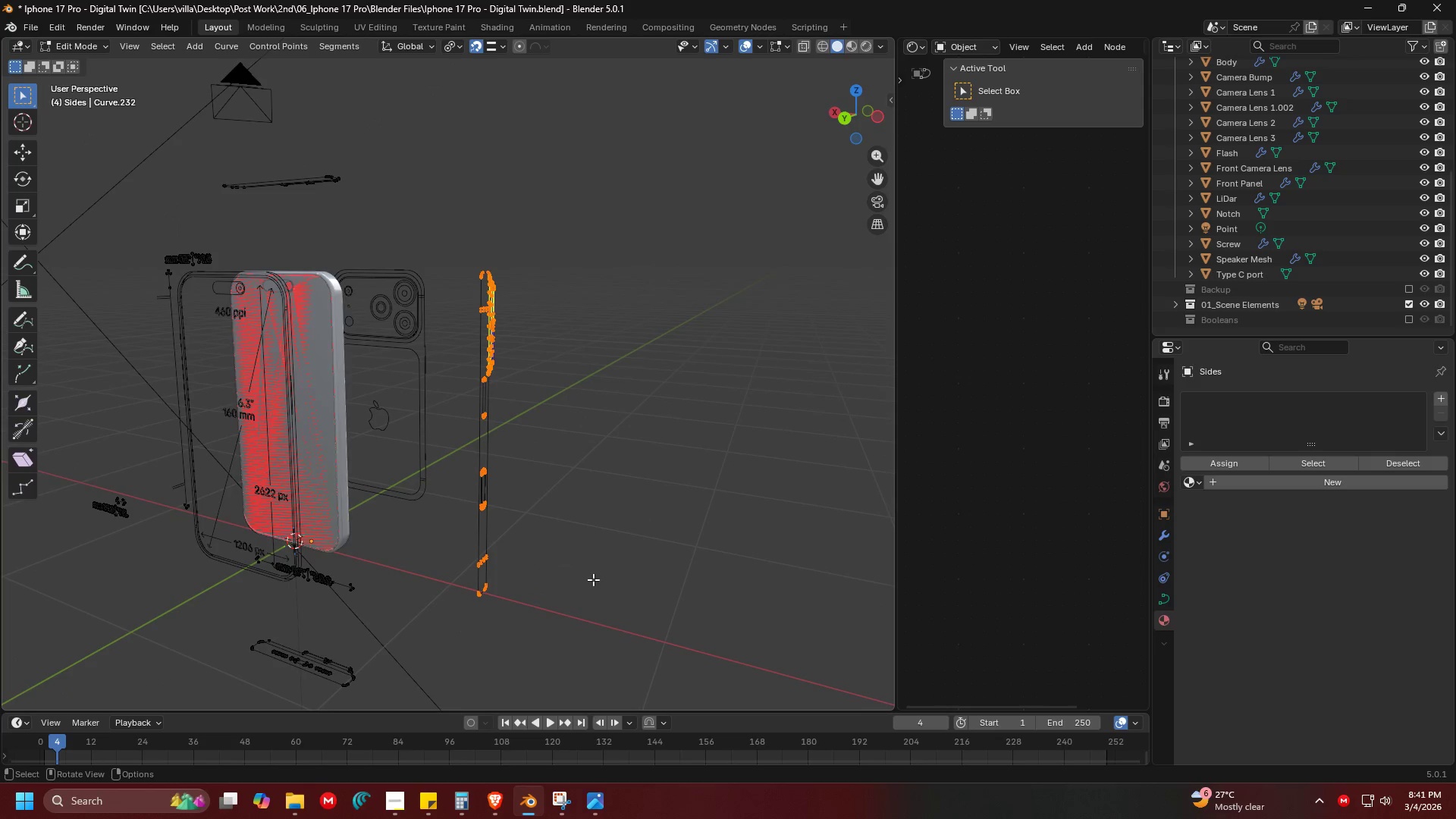 
key(Shift+D)
 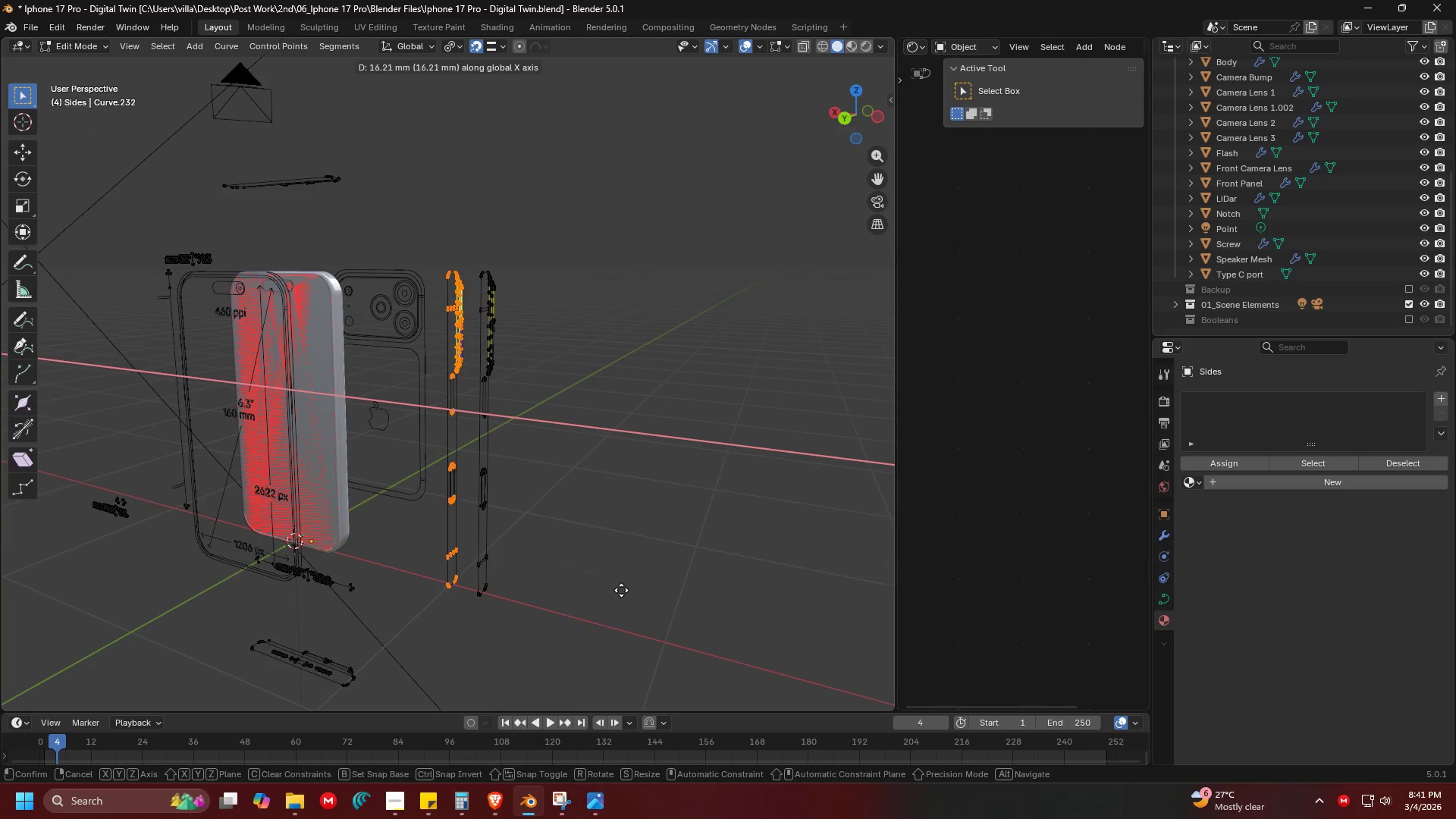 
left_click([619, 588])
 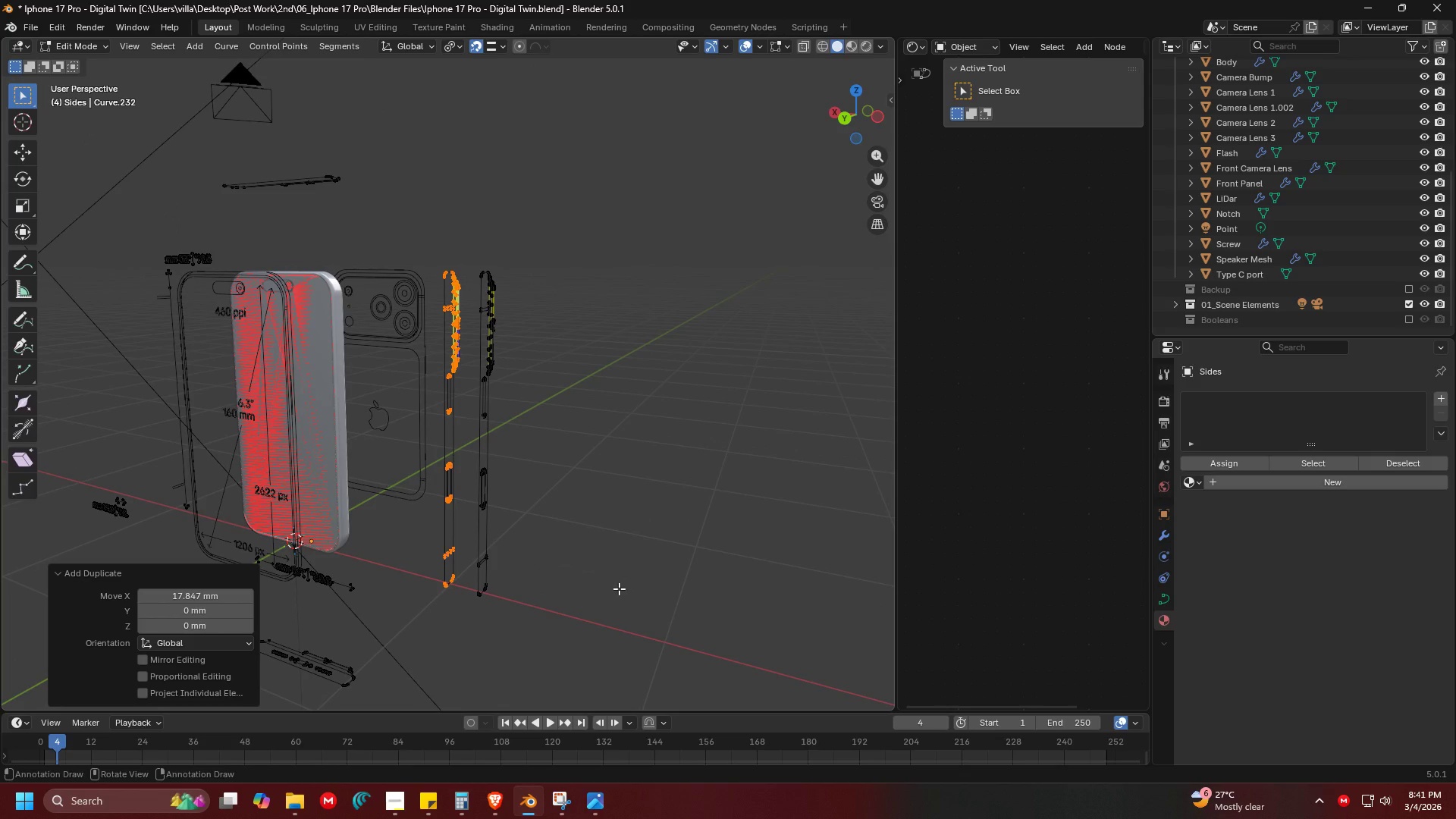 
key(P)
 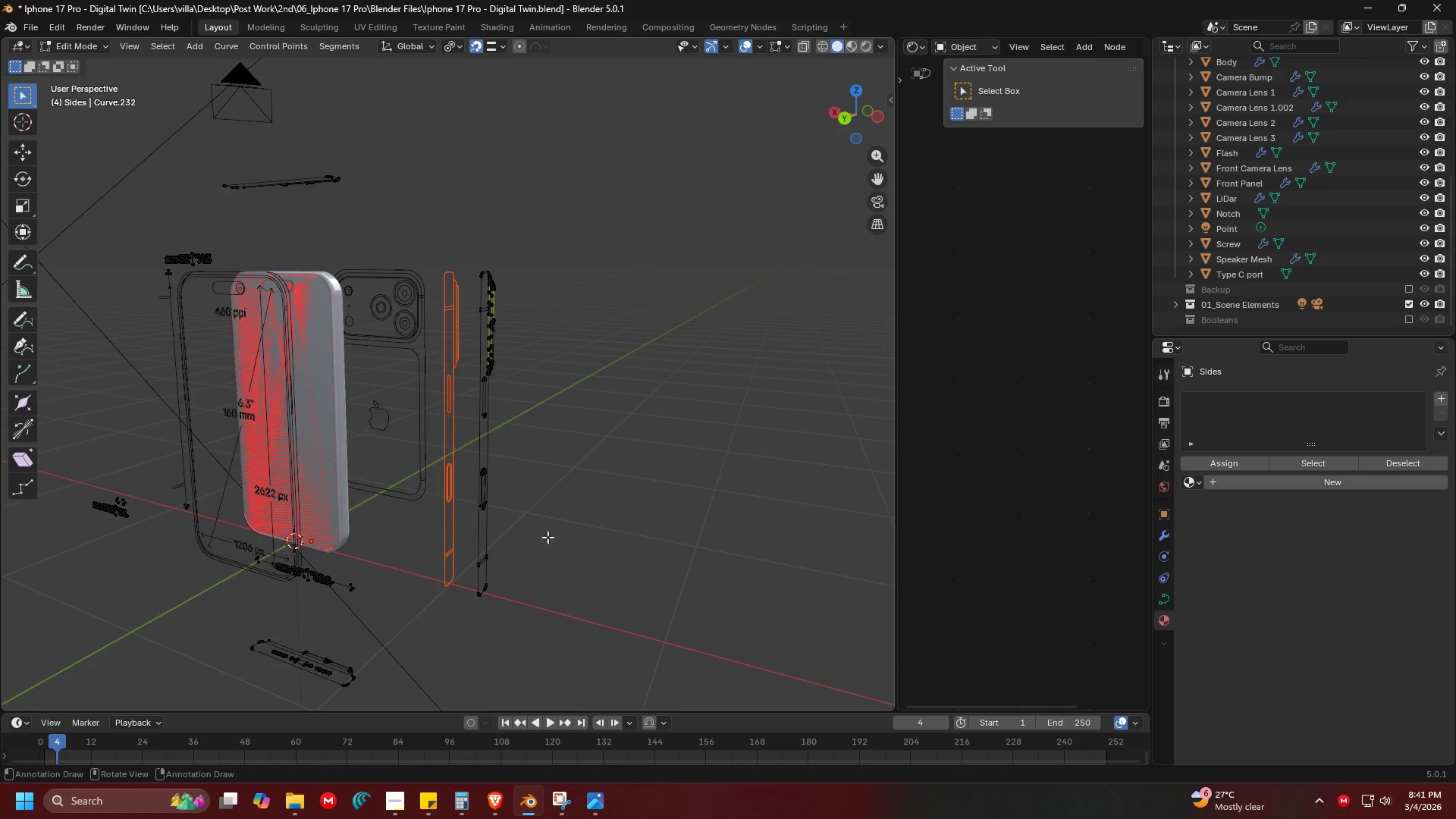 
key(Tab)
 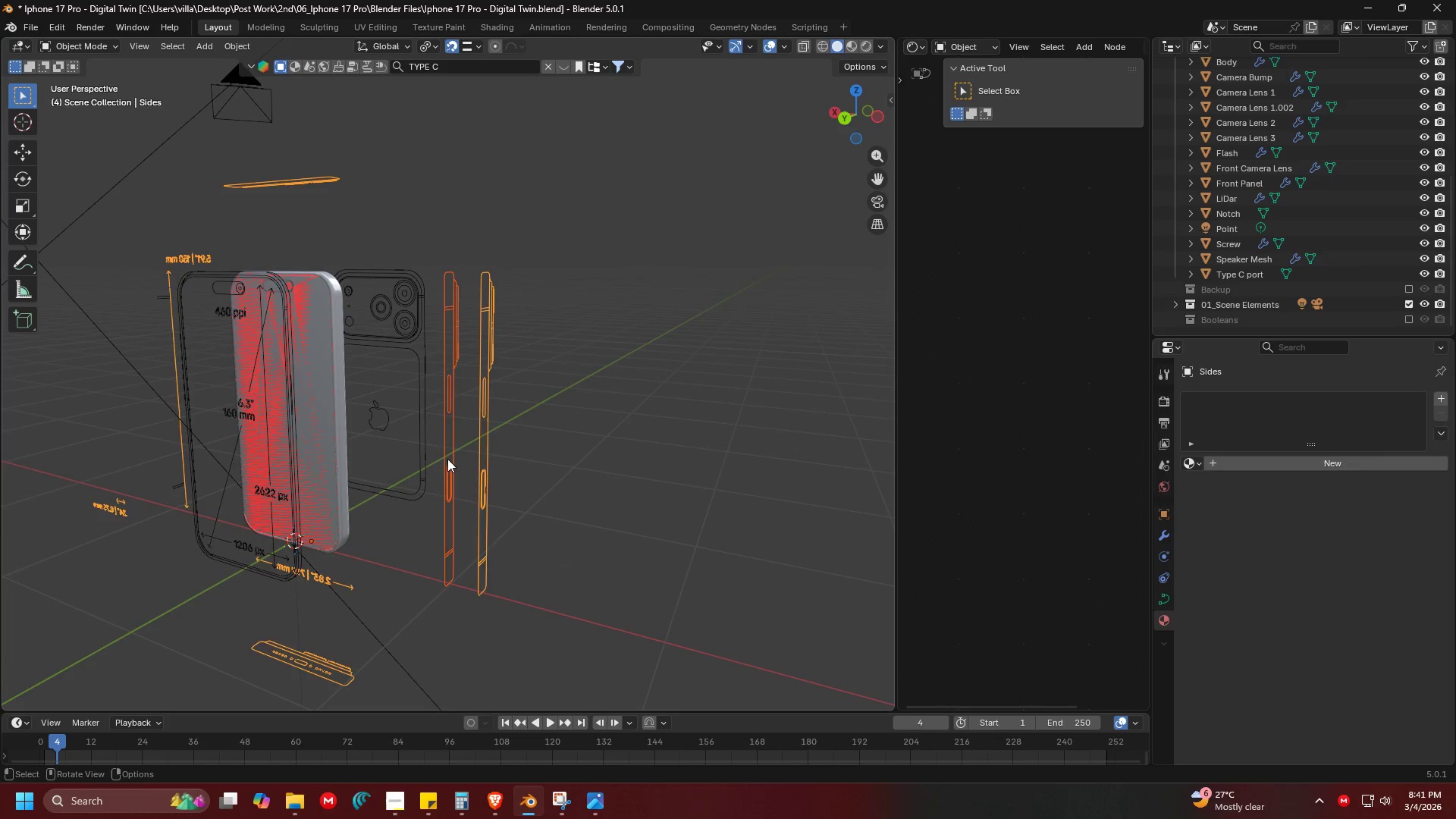 
left_click([447, 456])
 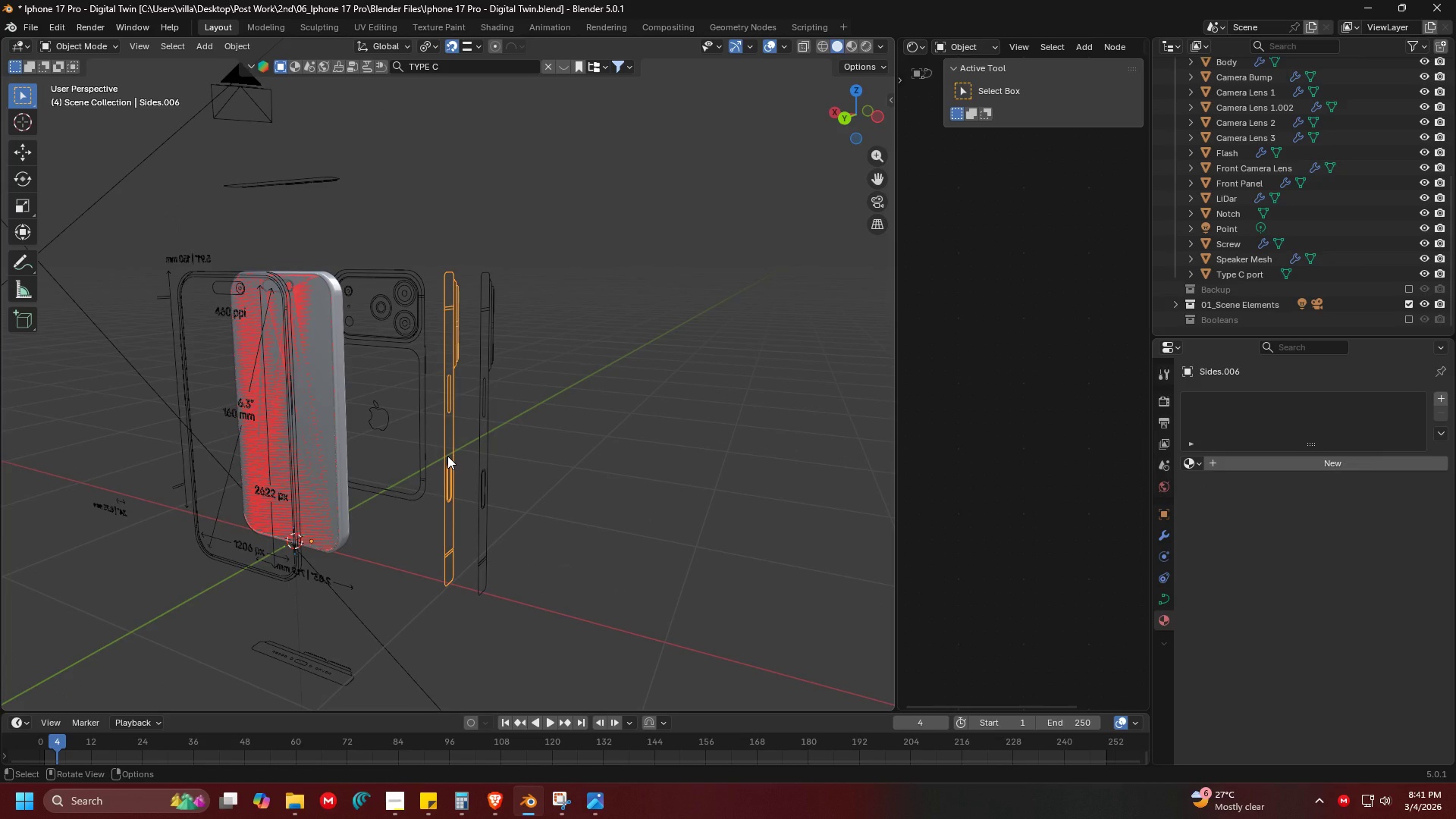 
key(Tab)
 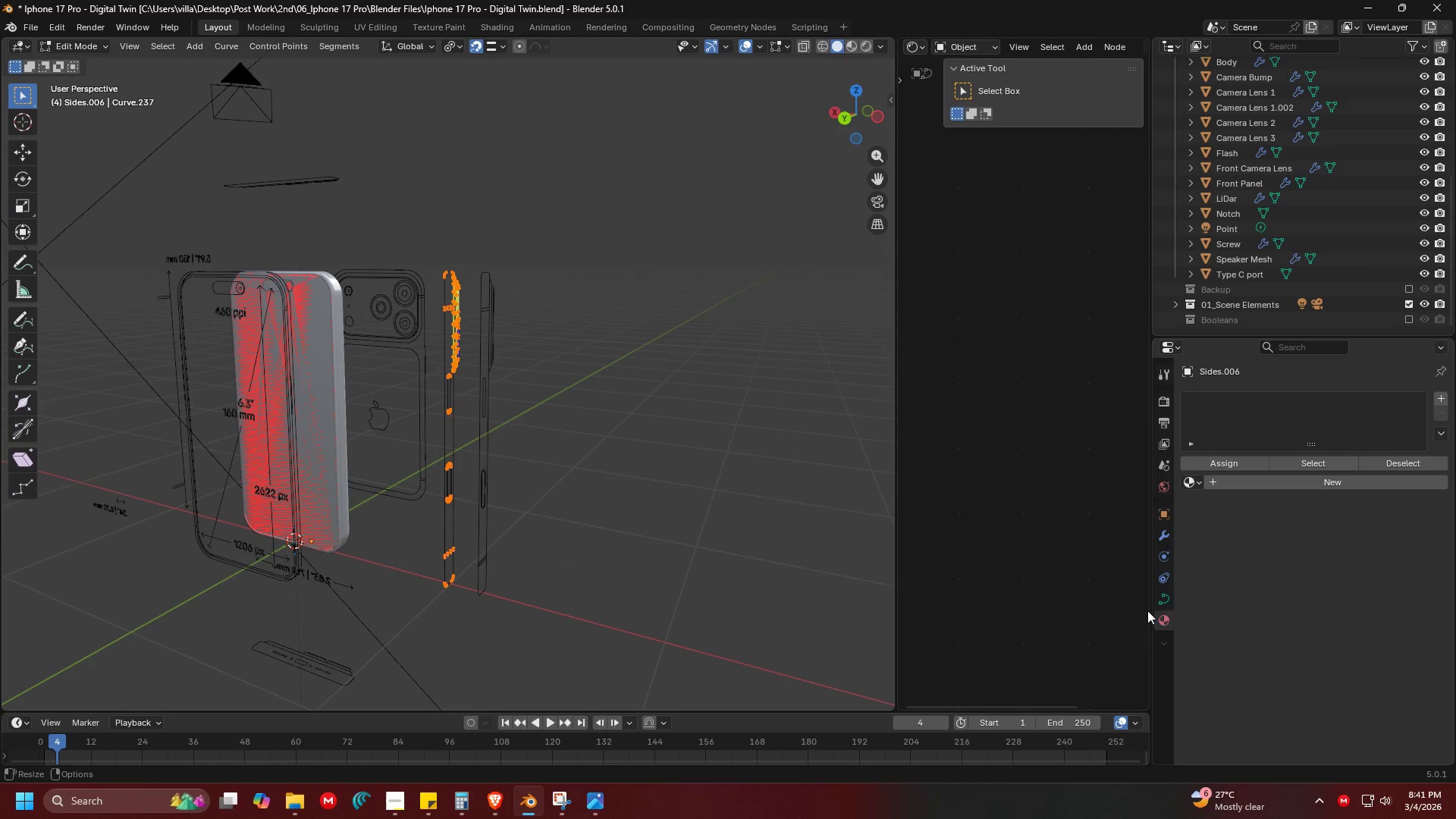 
left_click([1168, 598])
 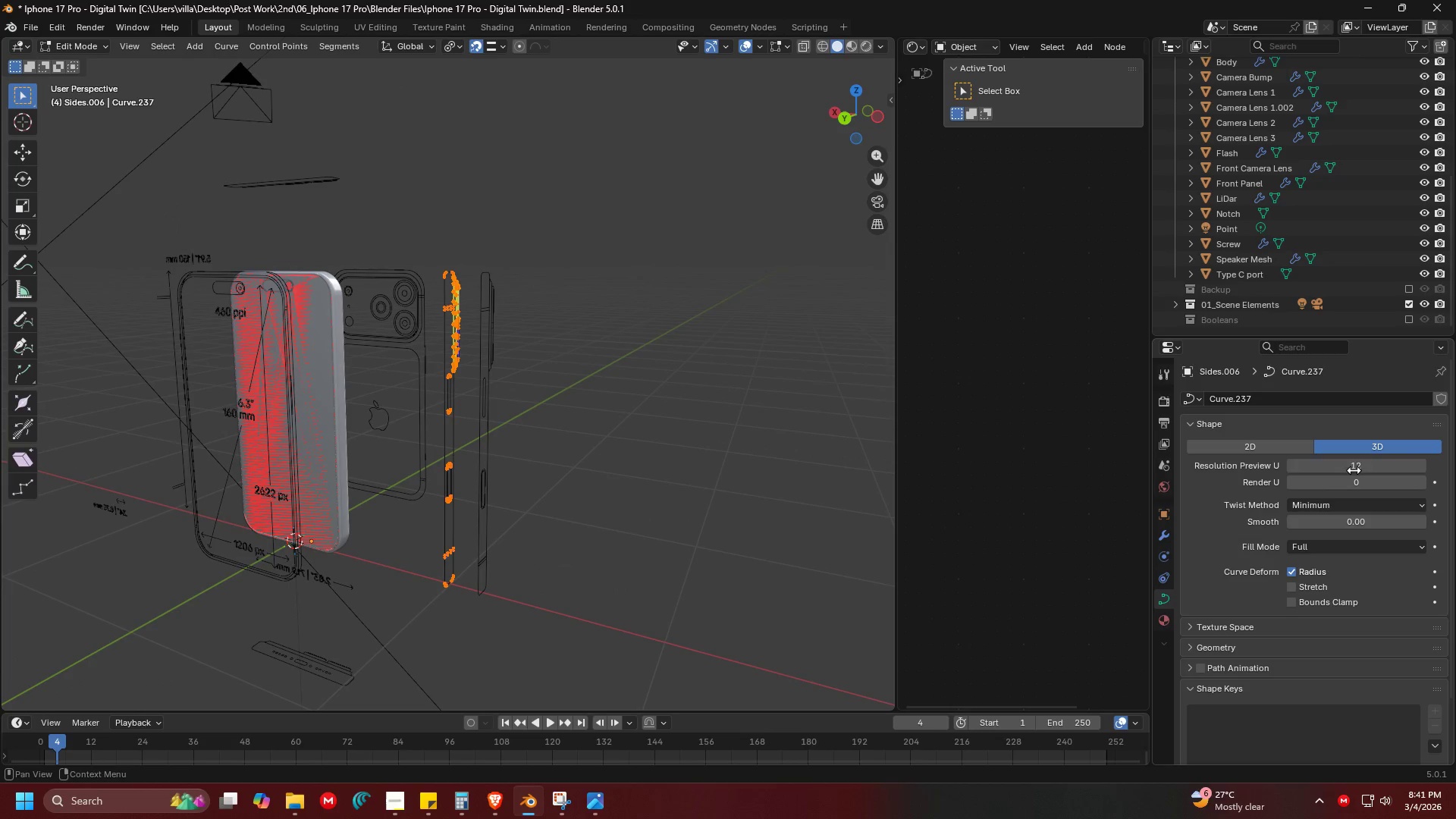 
left_click([1358, 459])
 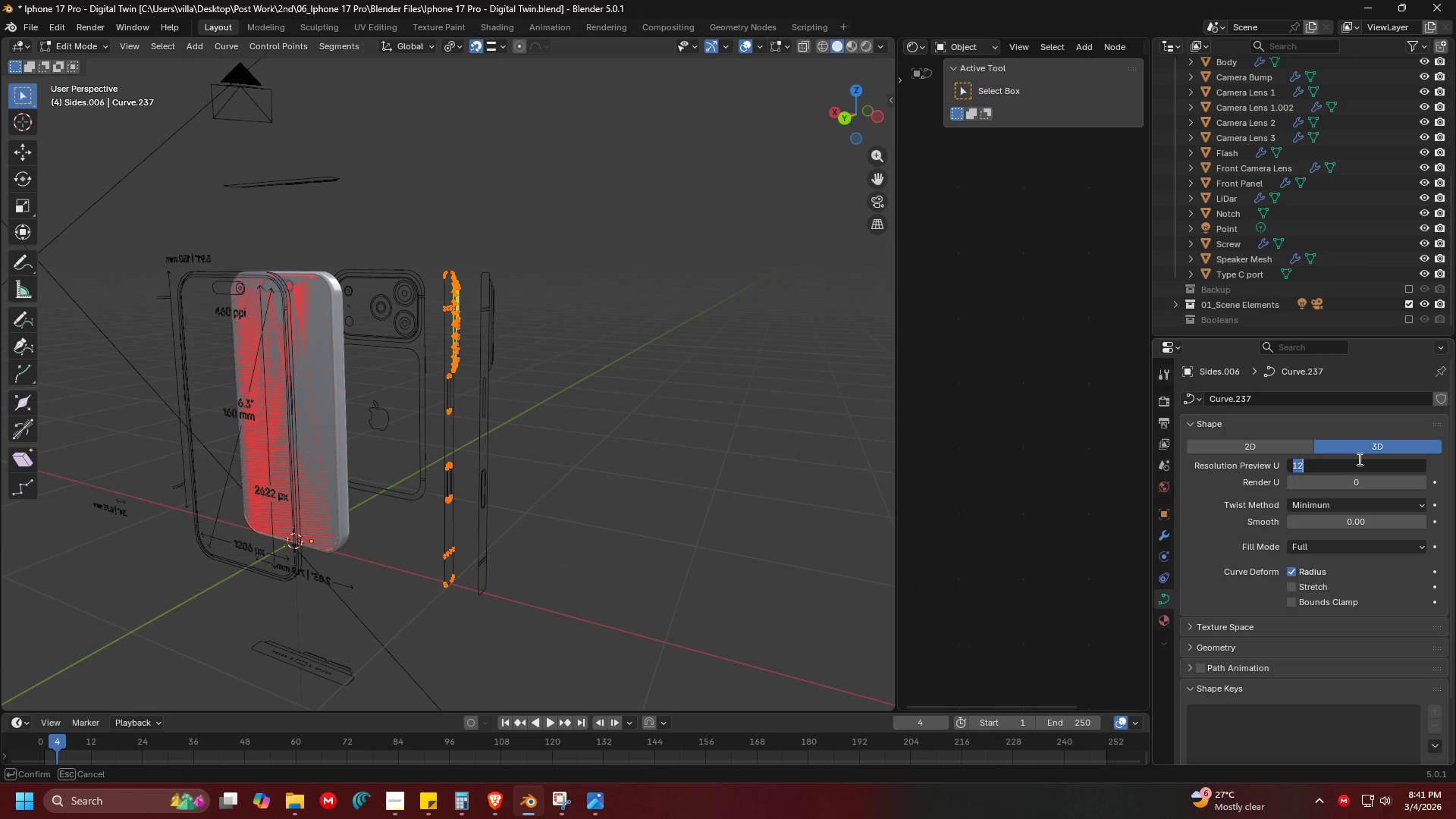 
type(3)
key(Backspace)
type(30)
 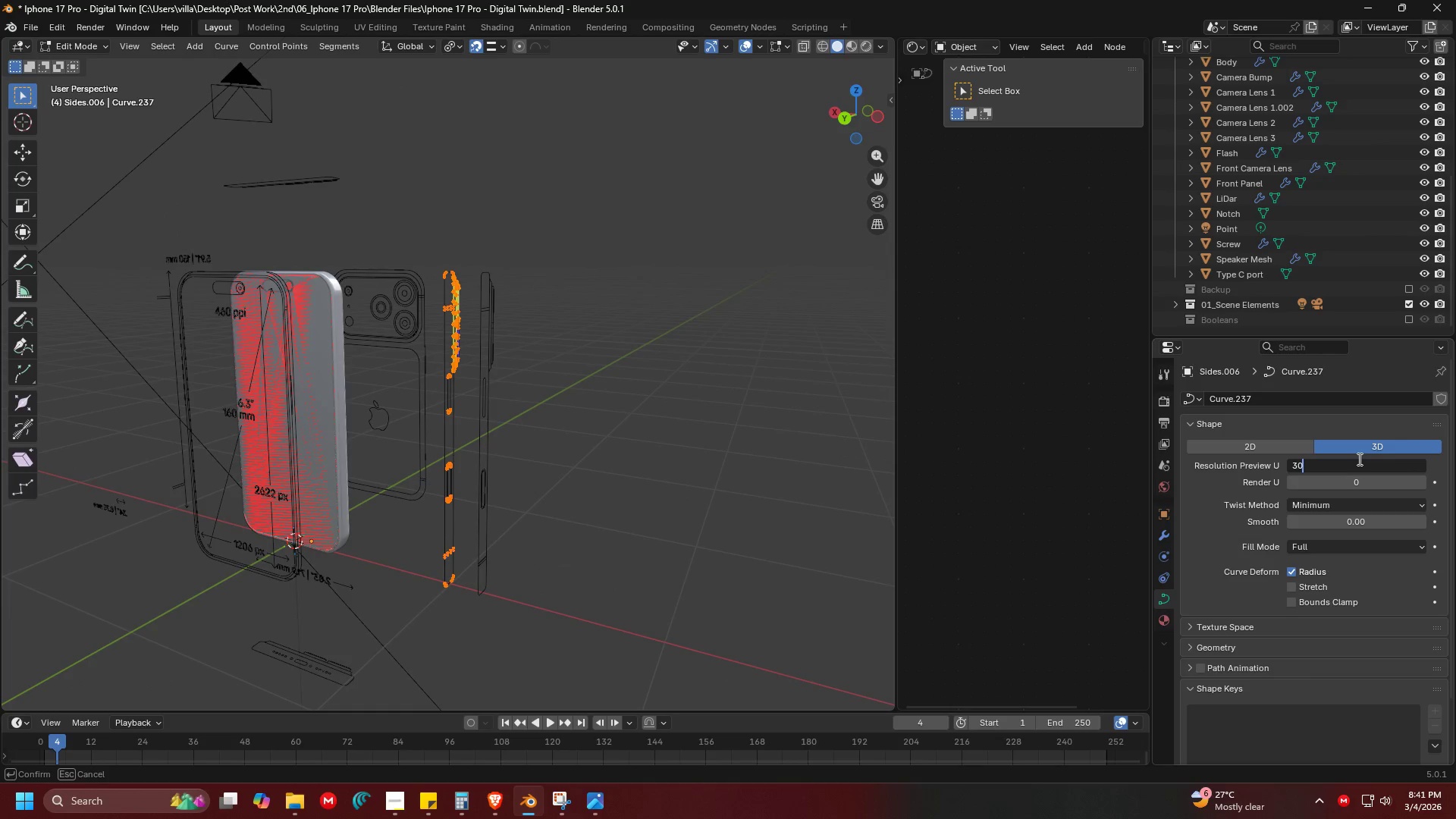 
key(Enter)
 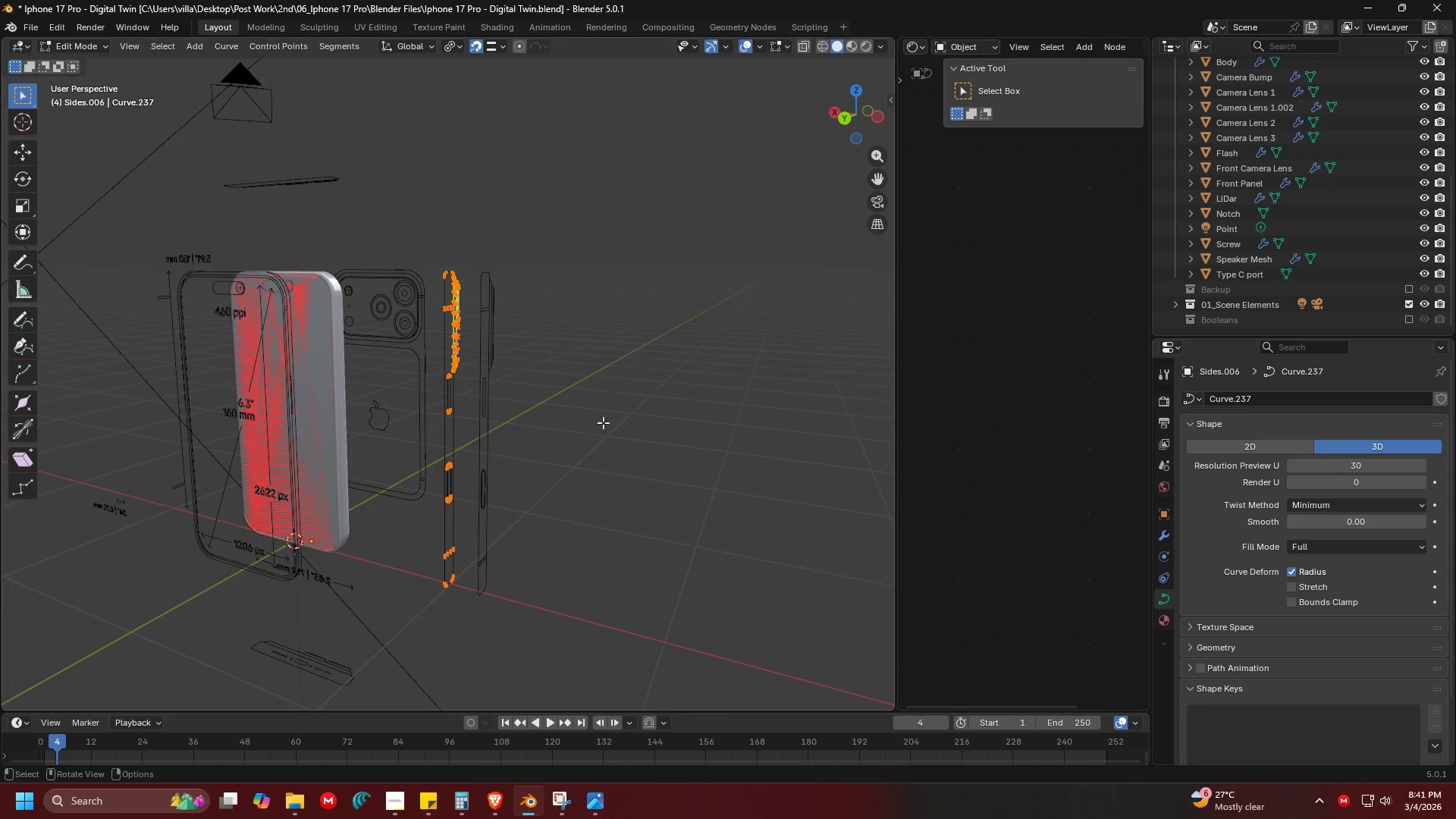 
key(Tab)
 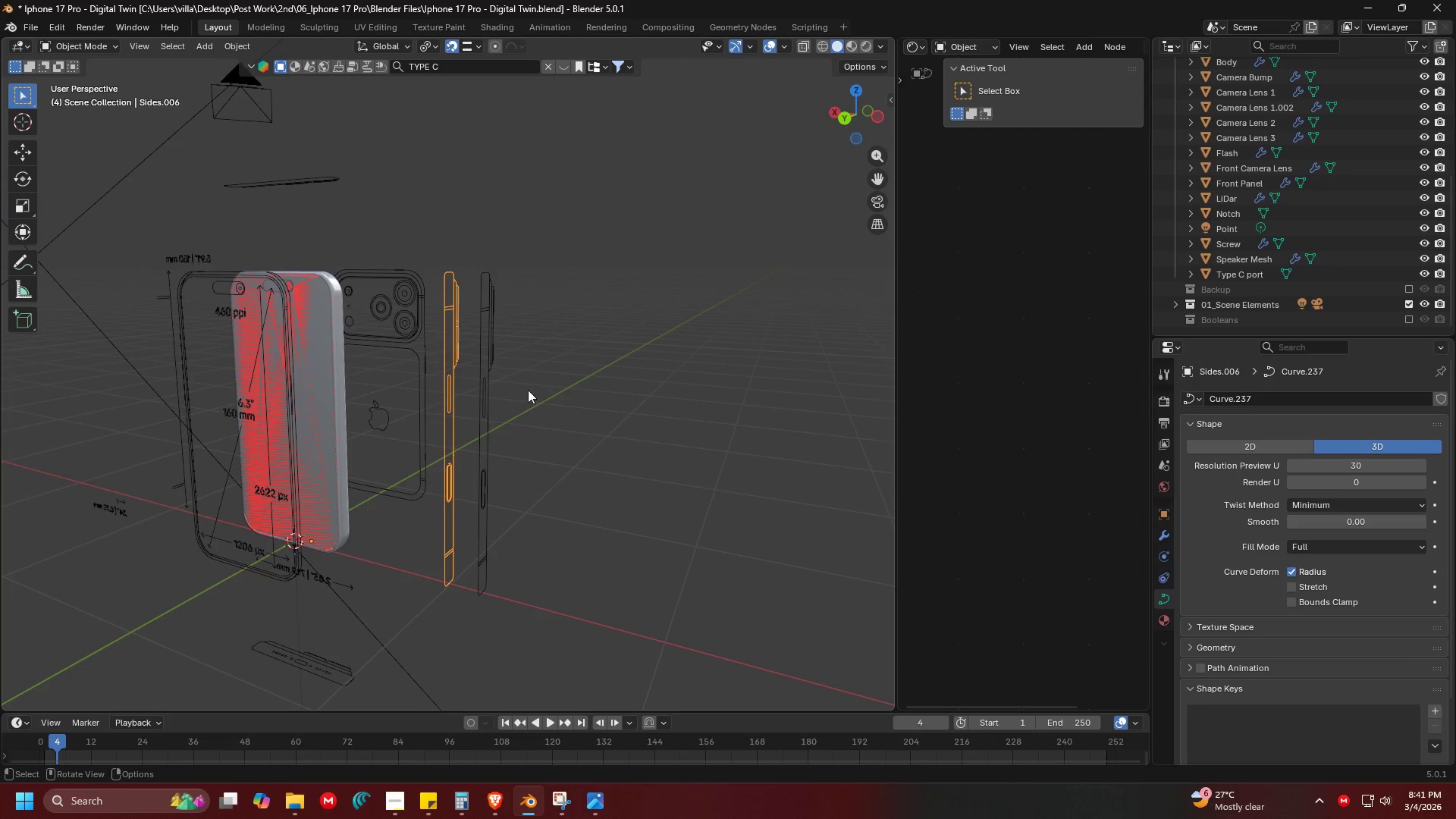 
right_click([532, 372])
 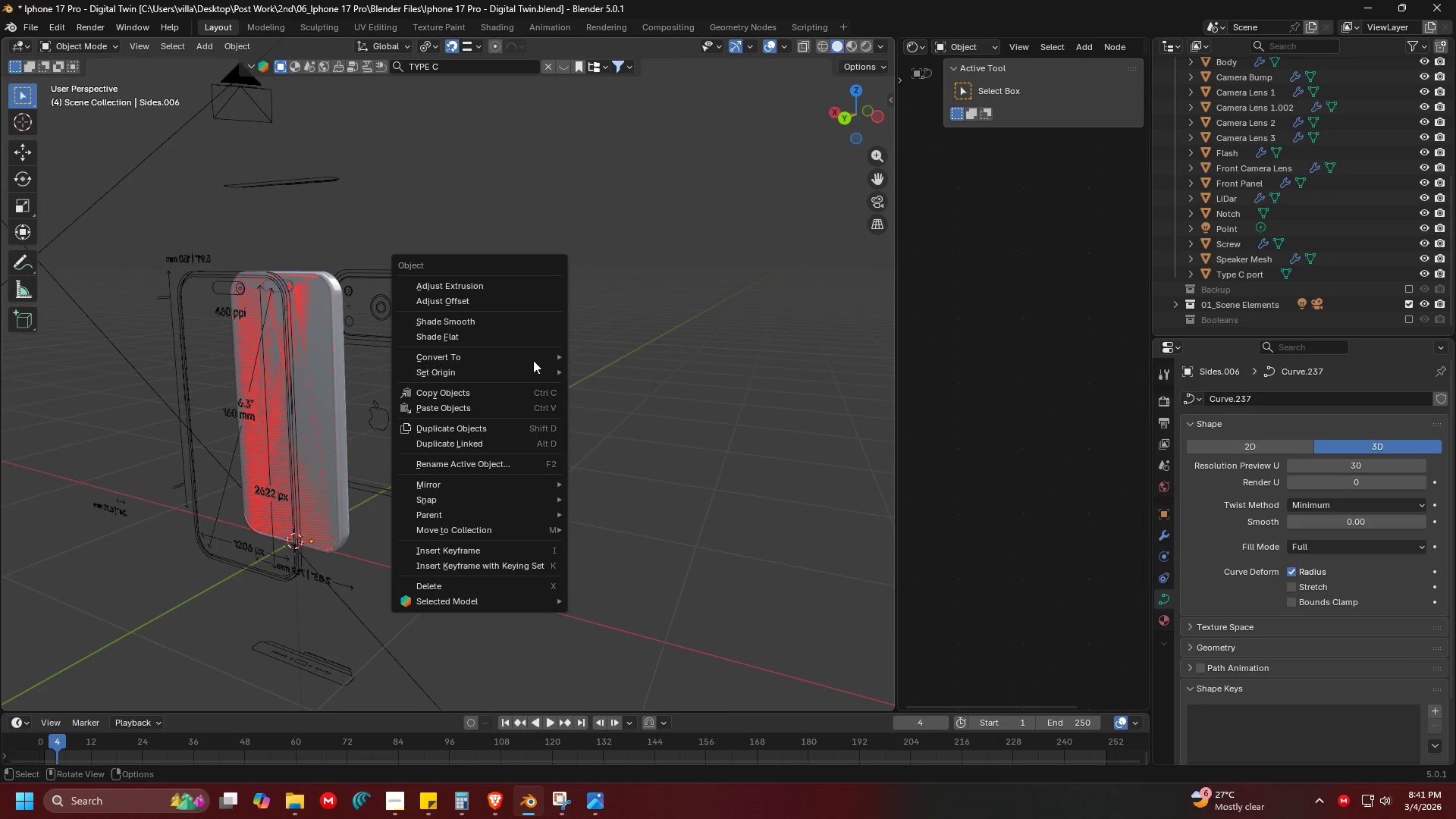 
left_click([533, 358])
 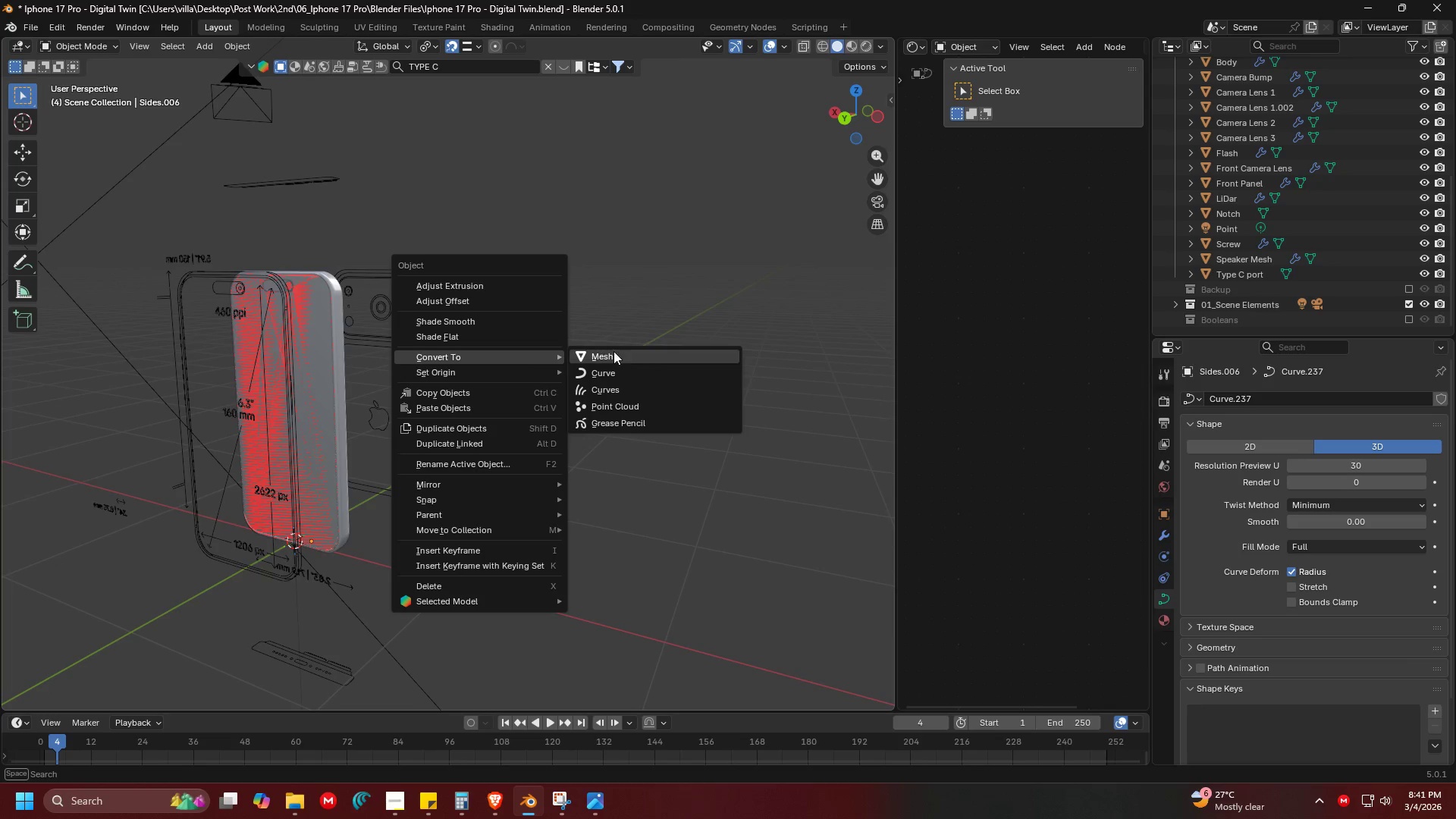 
left_click([616, 353])
 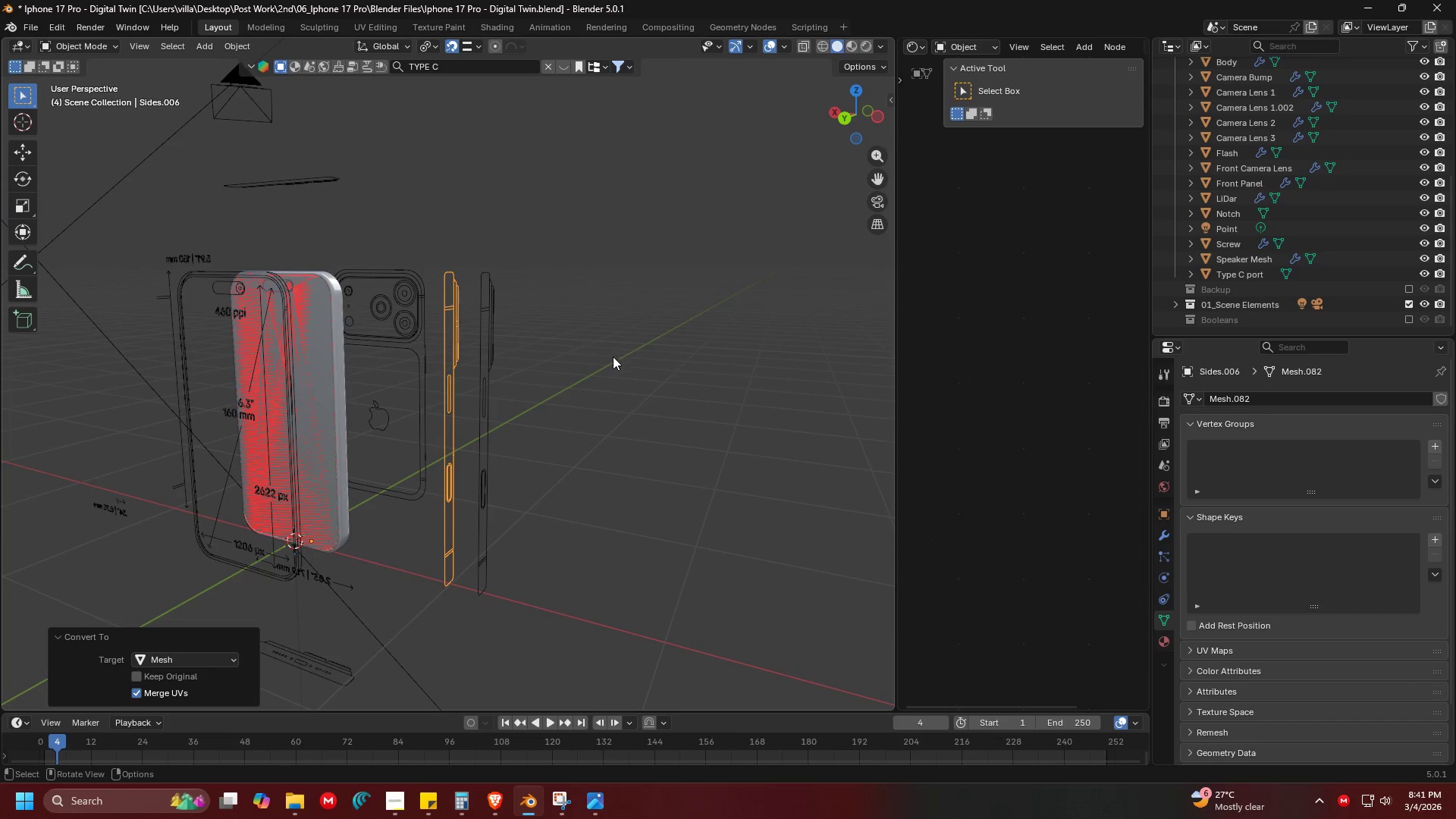 
key(Shift+ShiftLeft)
 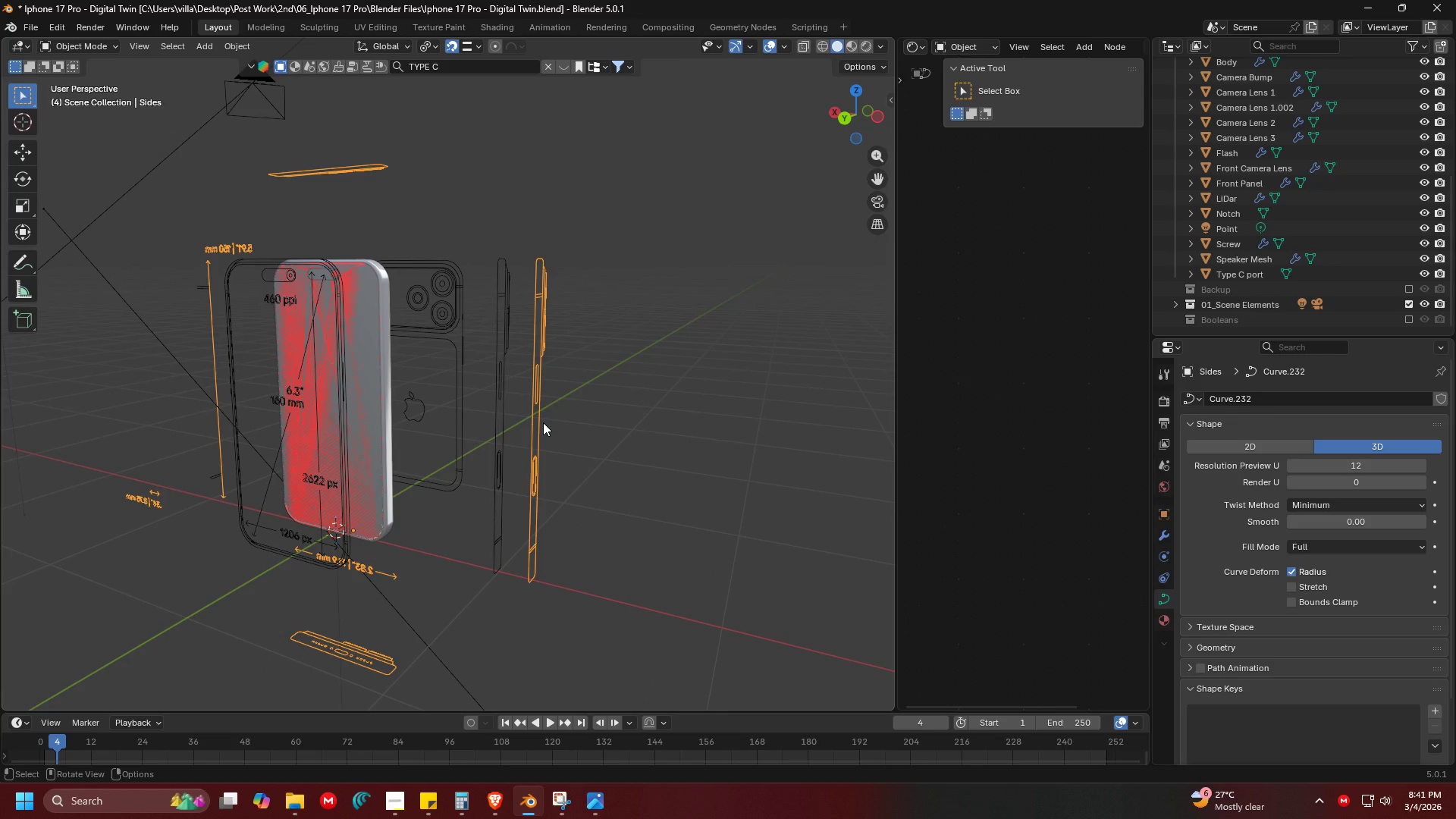 
key(H)
 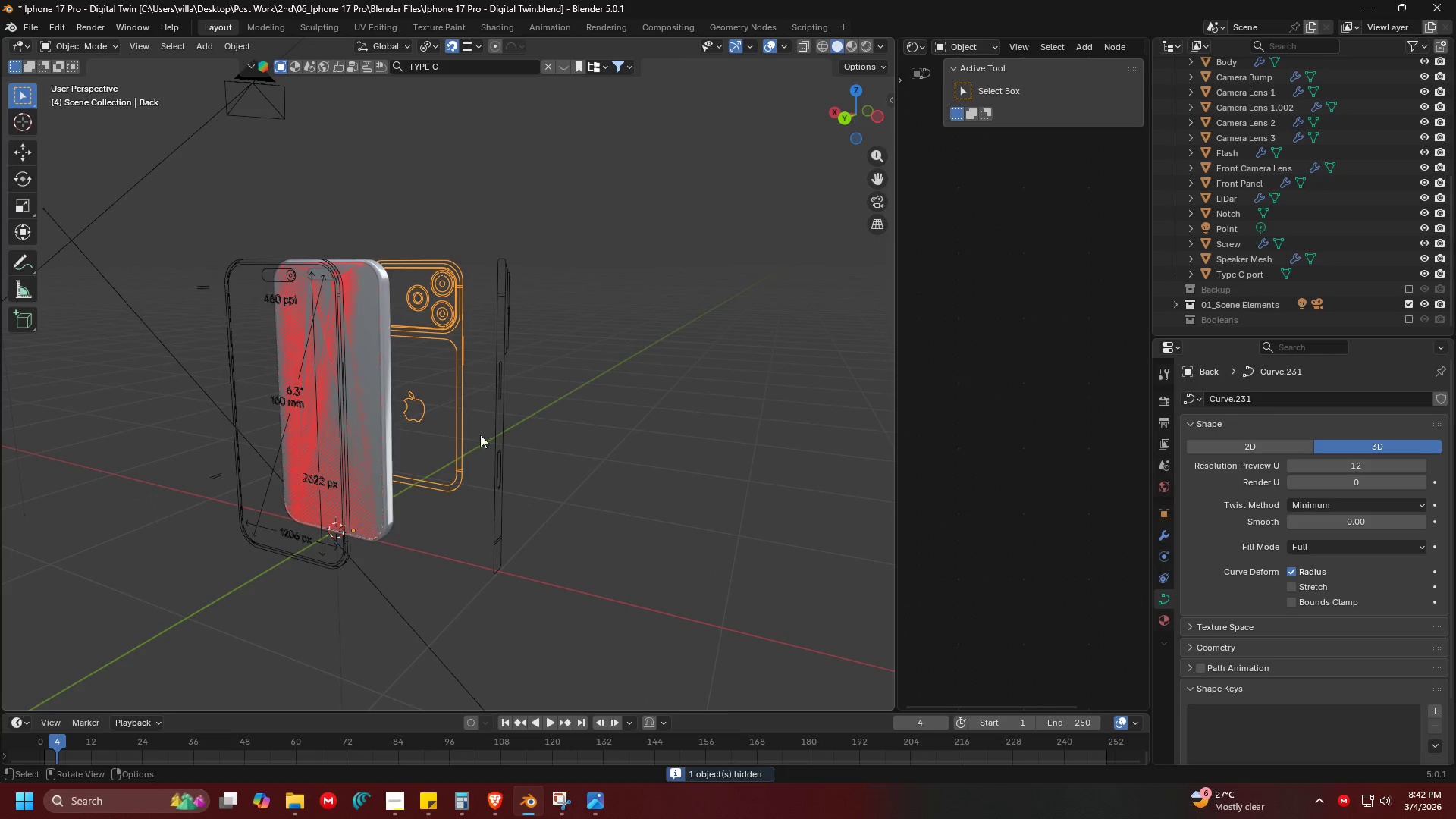 
double_click([493, 441])
 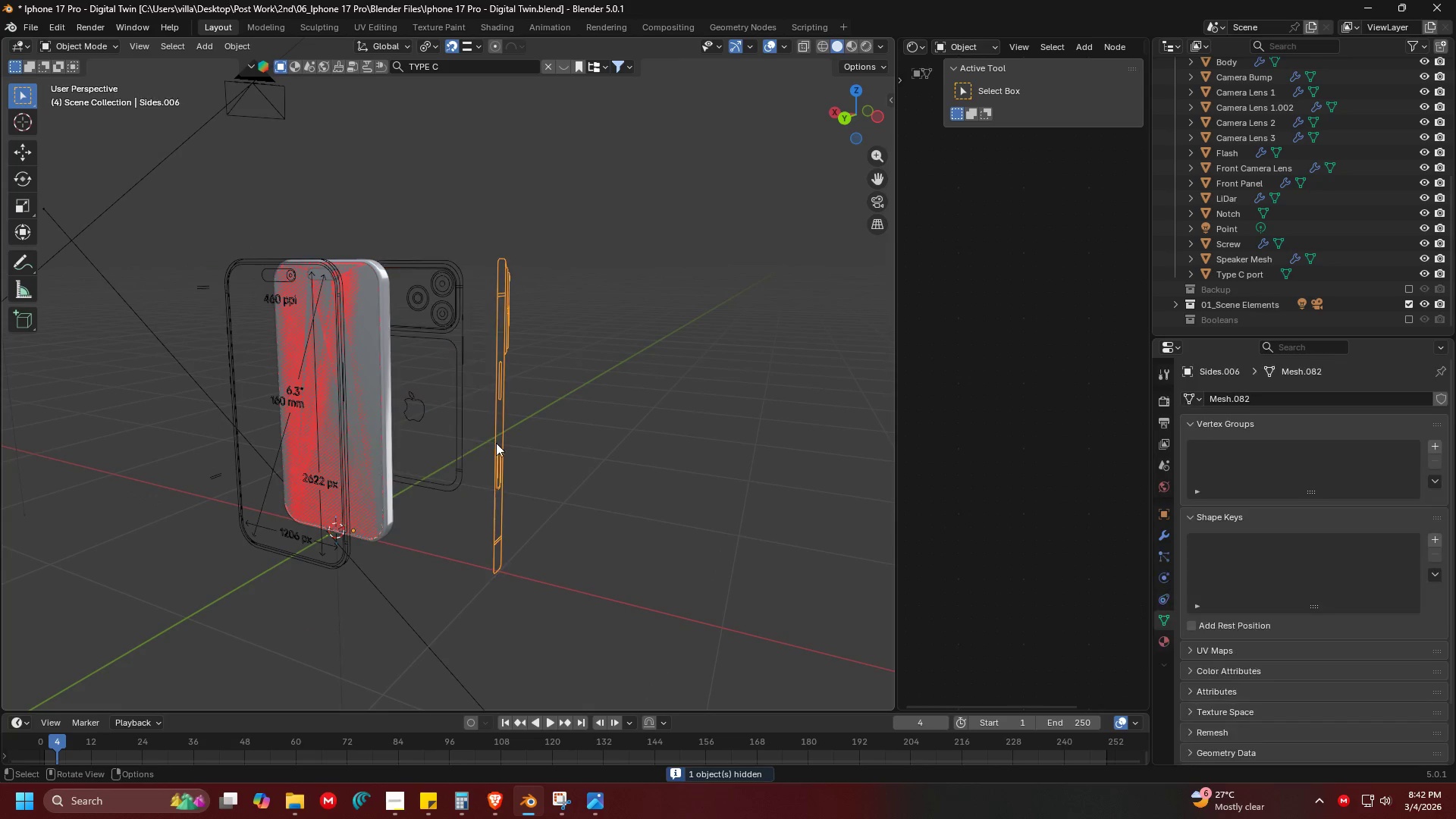 
key(Shift+ShiftLeft)
 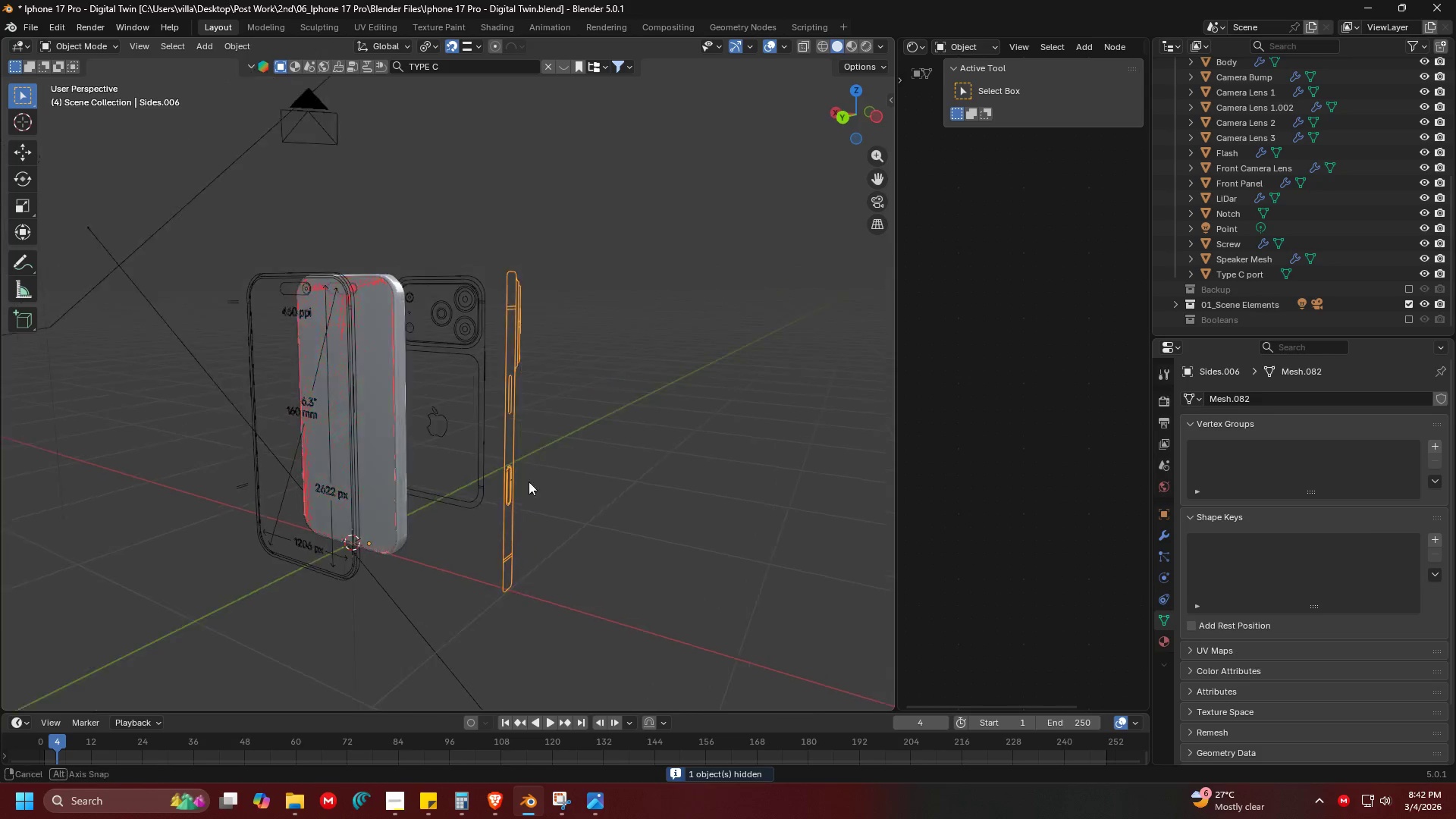 
key(Control+ControlLeft)
 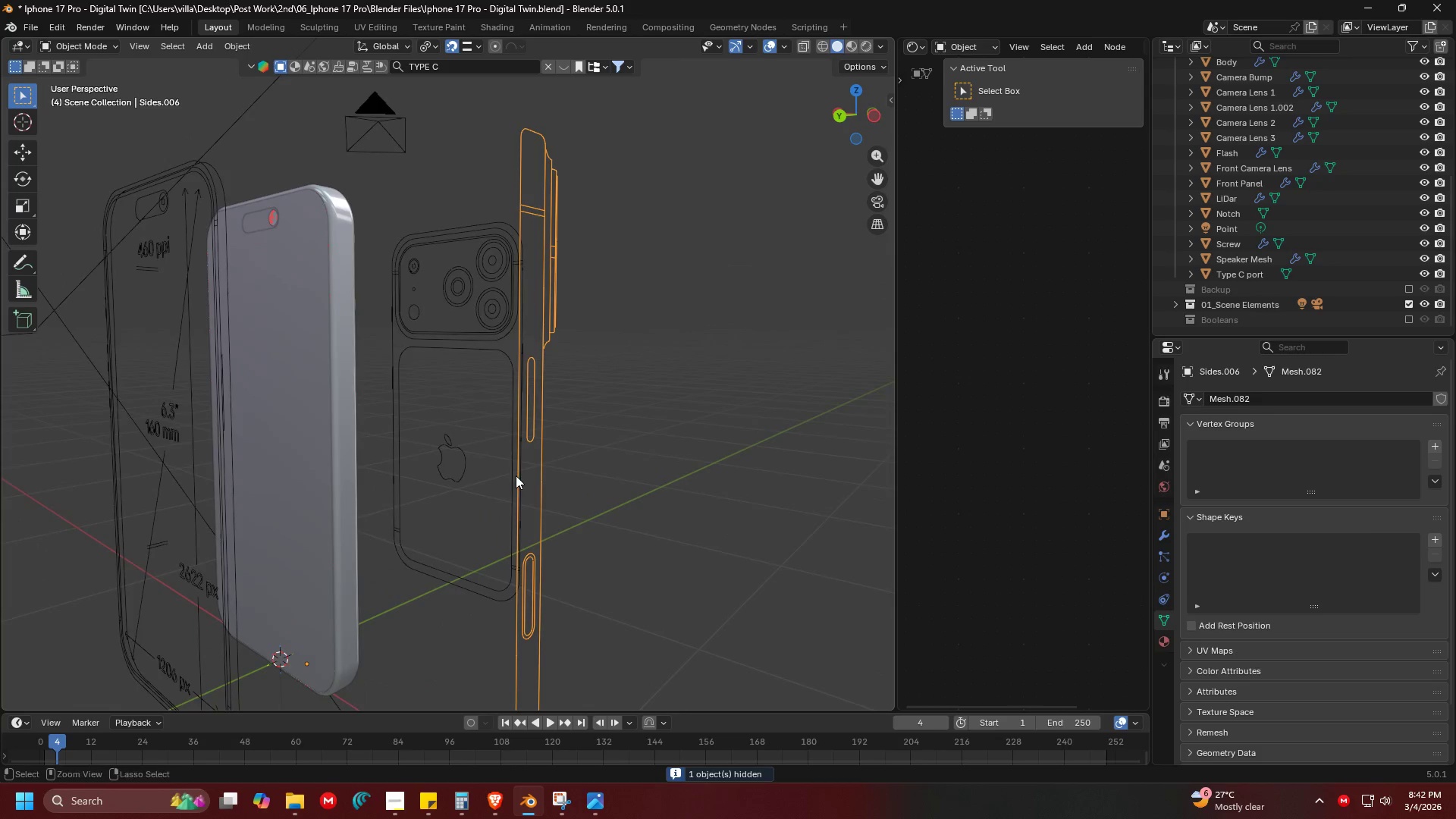 
key(Control+S)
 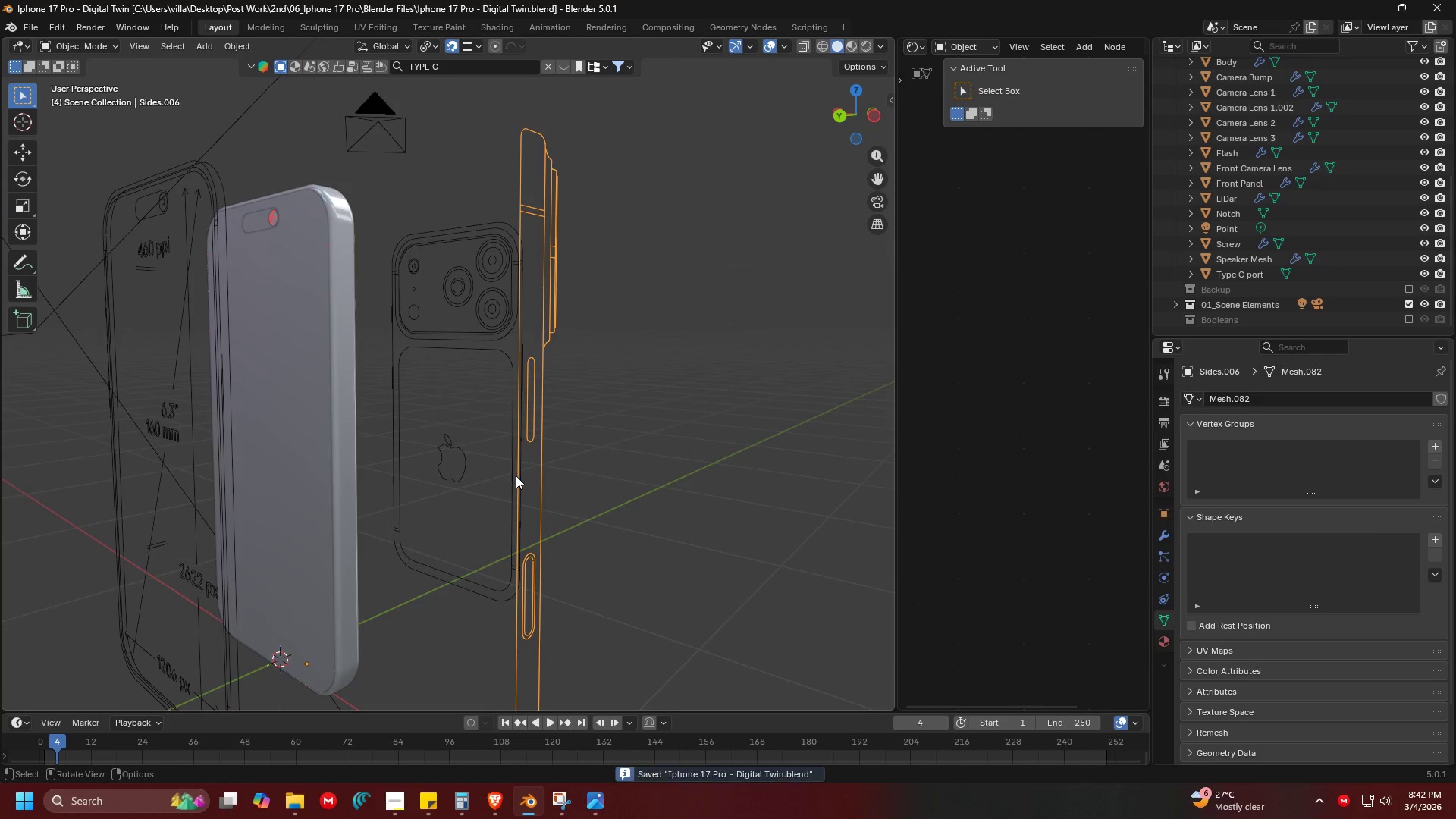 
key(Shift+ShiftLeft)
 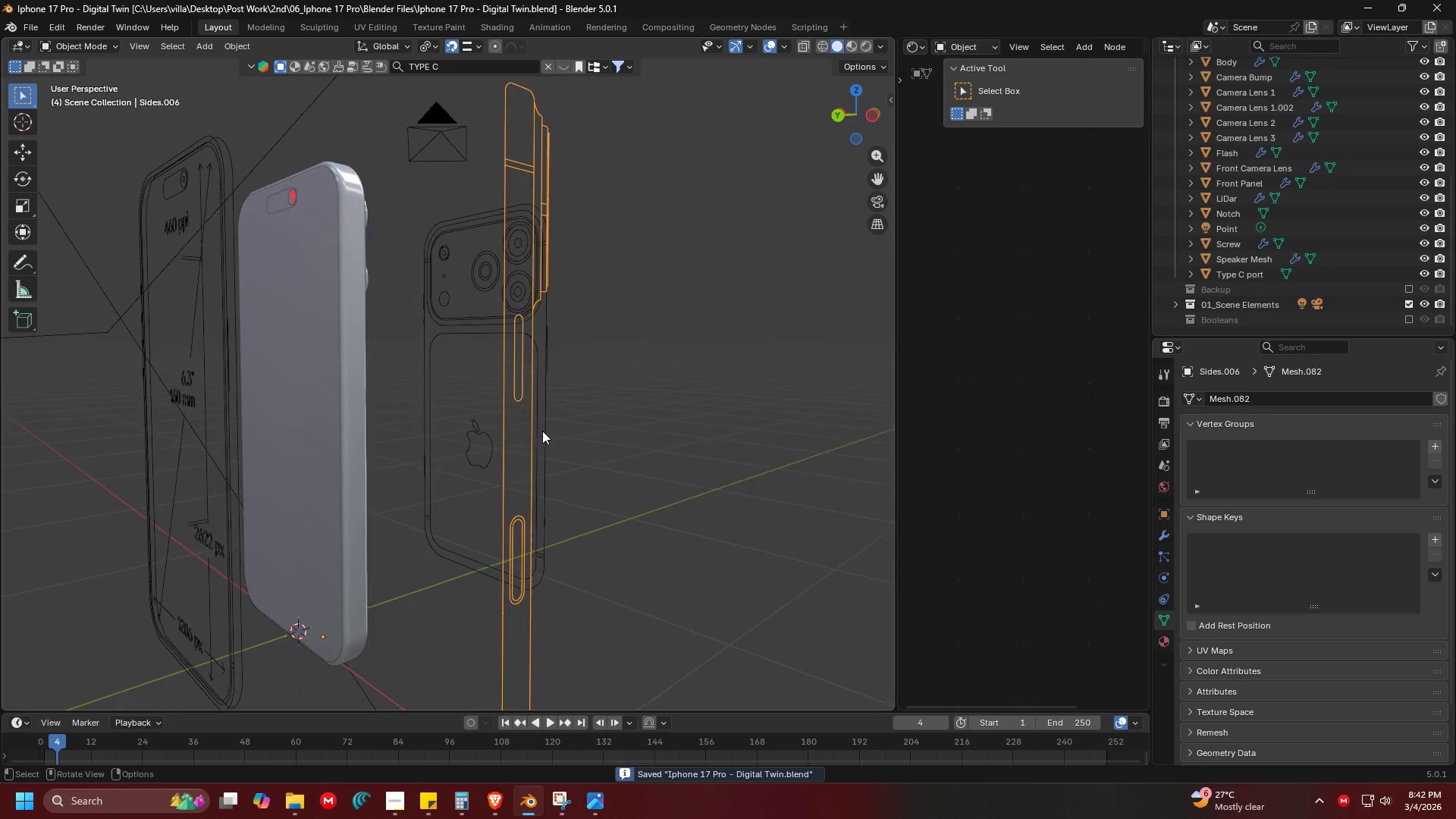 
scroll: coordinate [516, 475], scroll_direction: up, amount: 3.0
 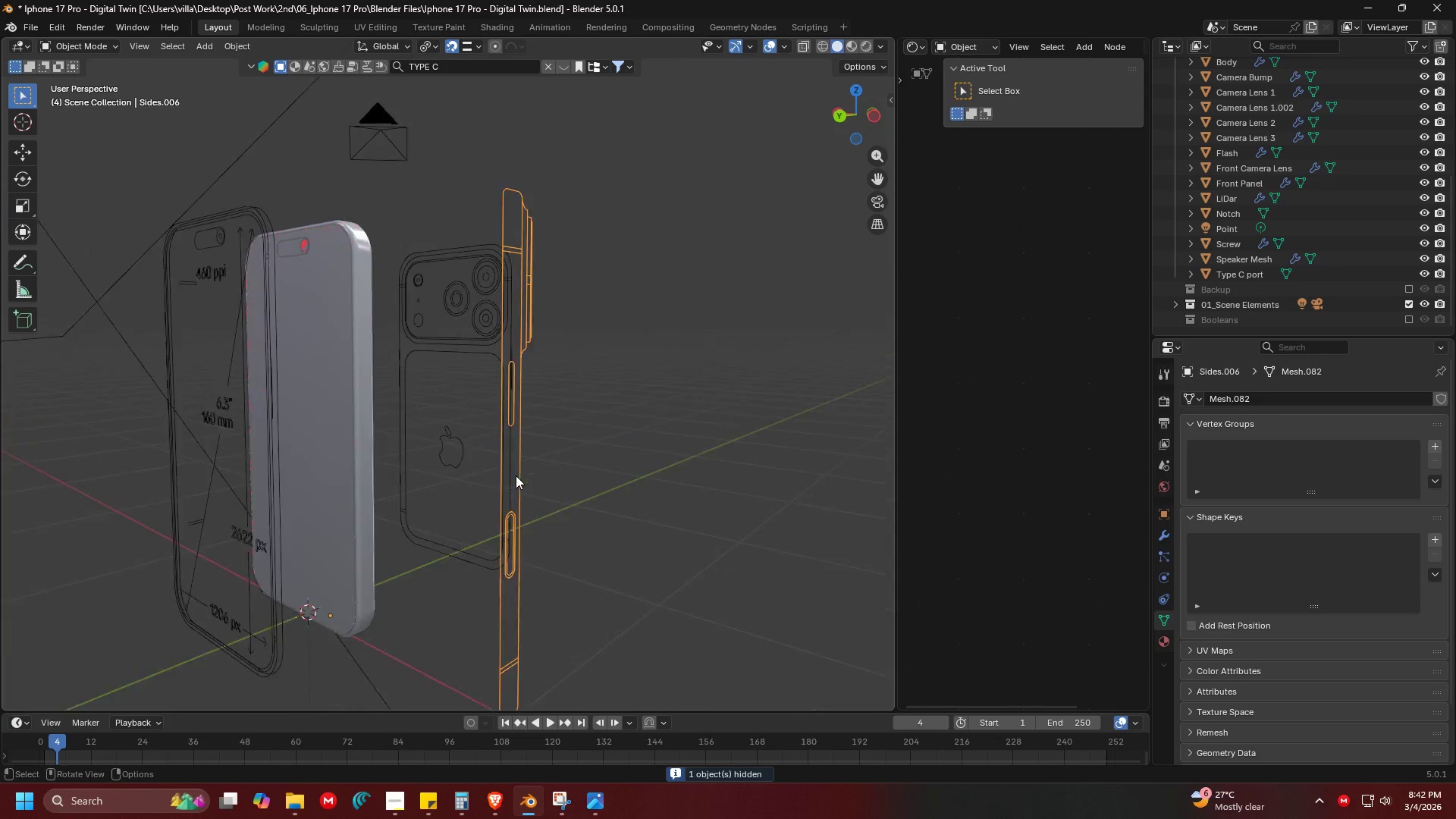 
key(Tab)
 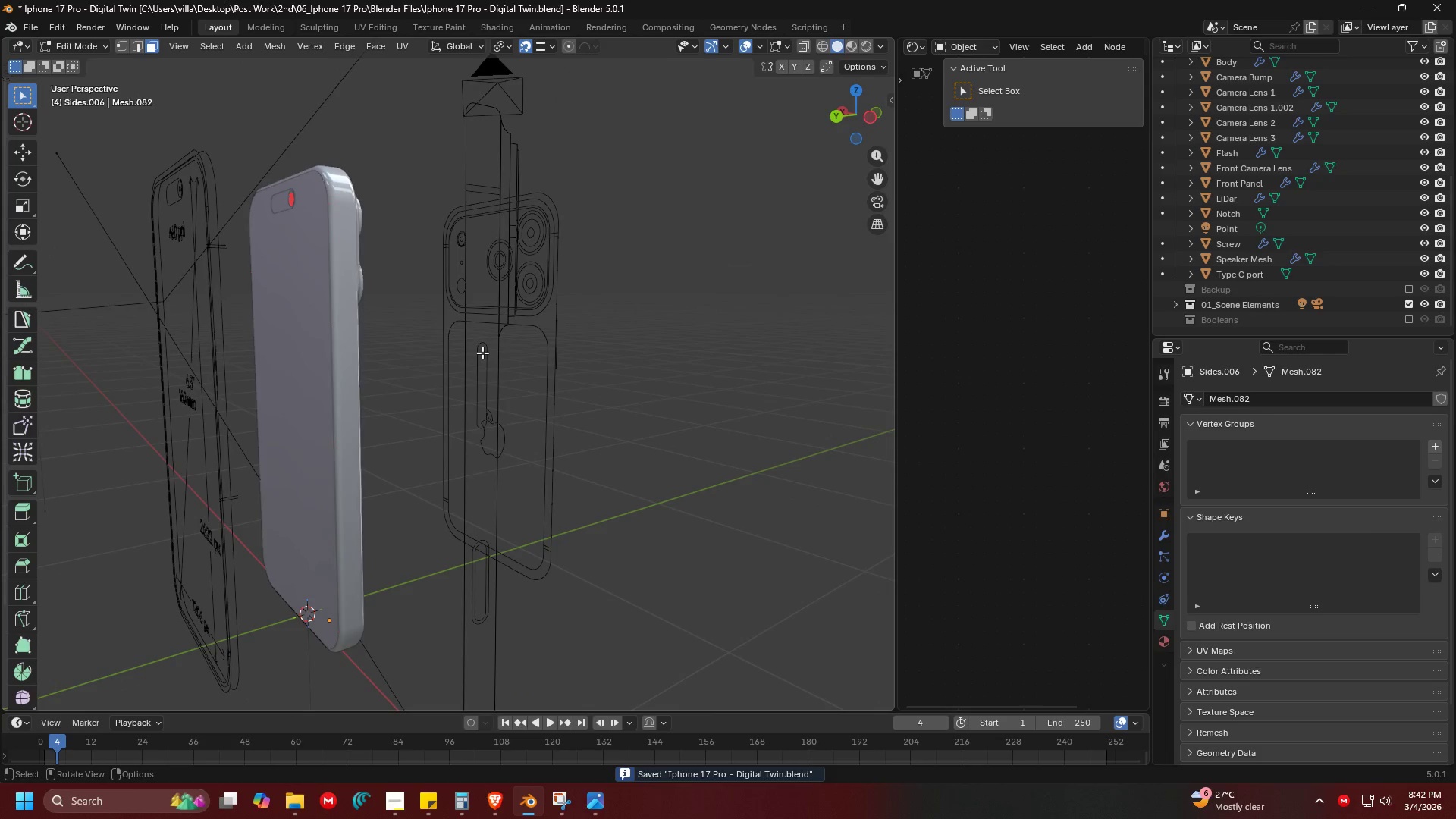 
double_click([482, 346])
 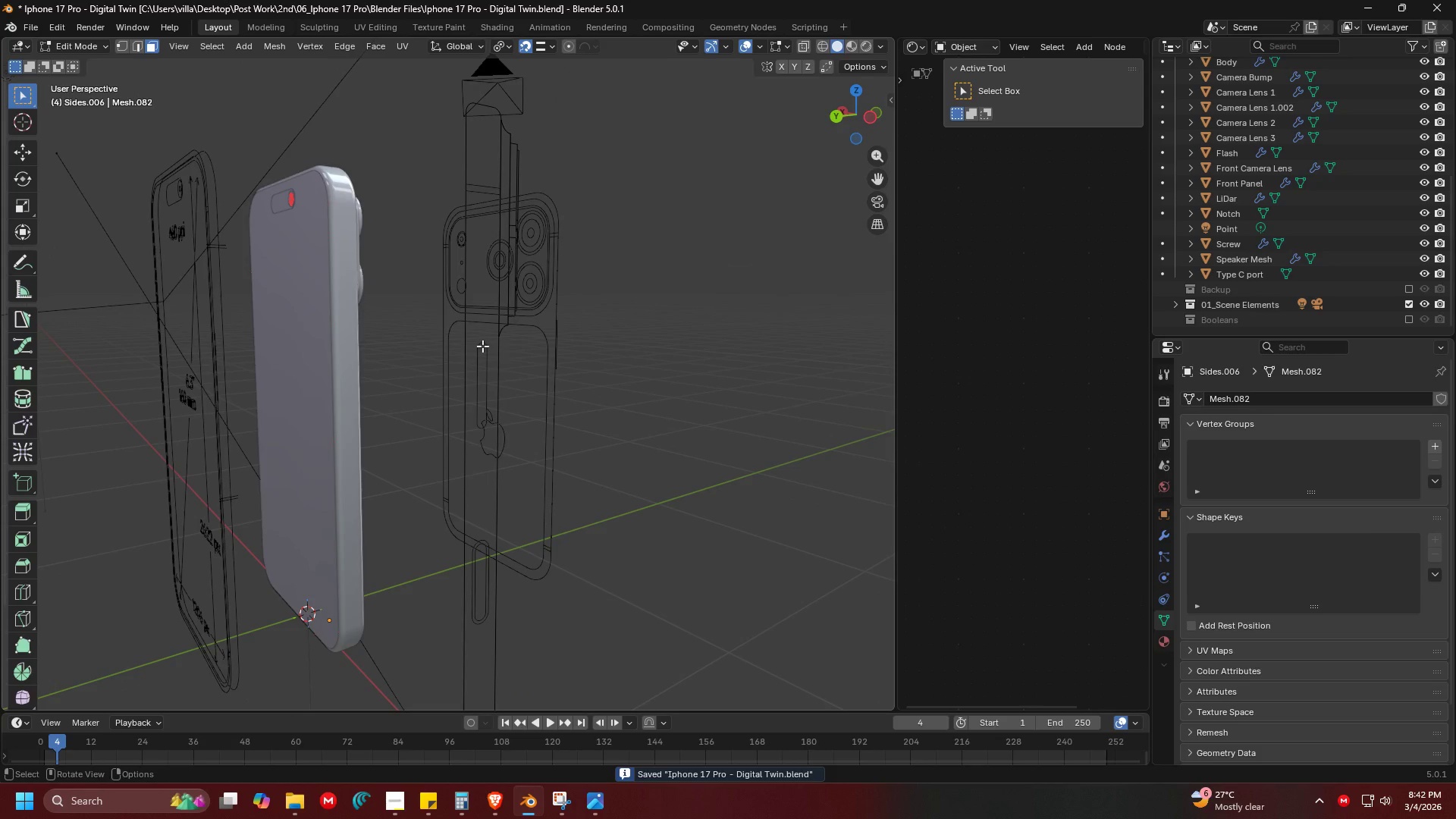 
left_click([482, 346])
 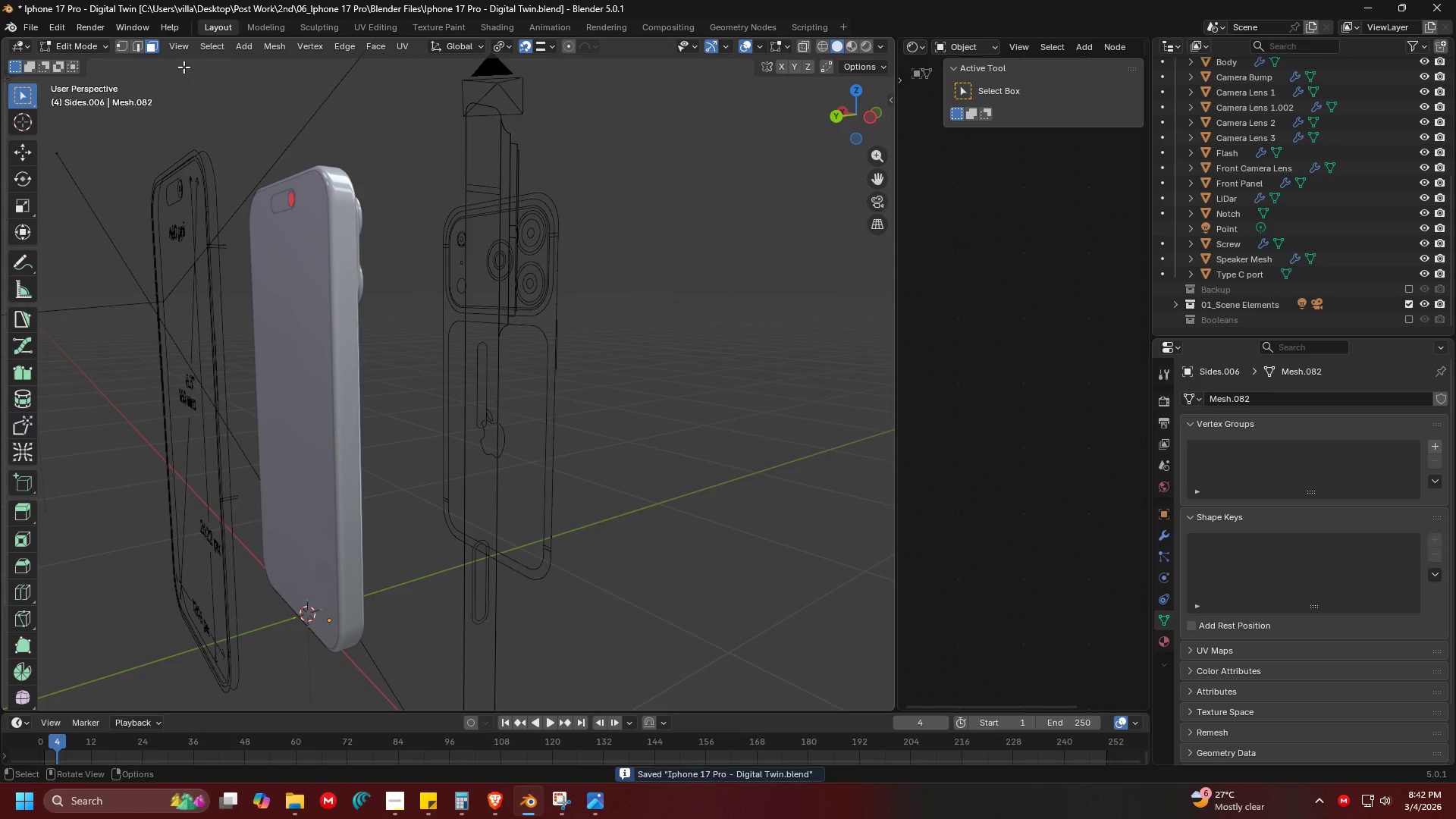 
left_click([122, 48])
 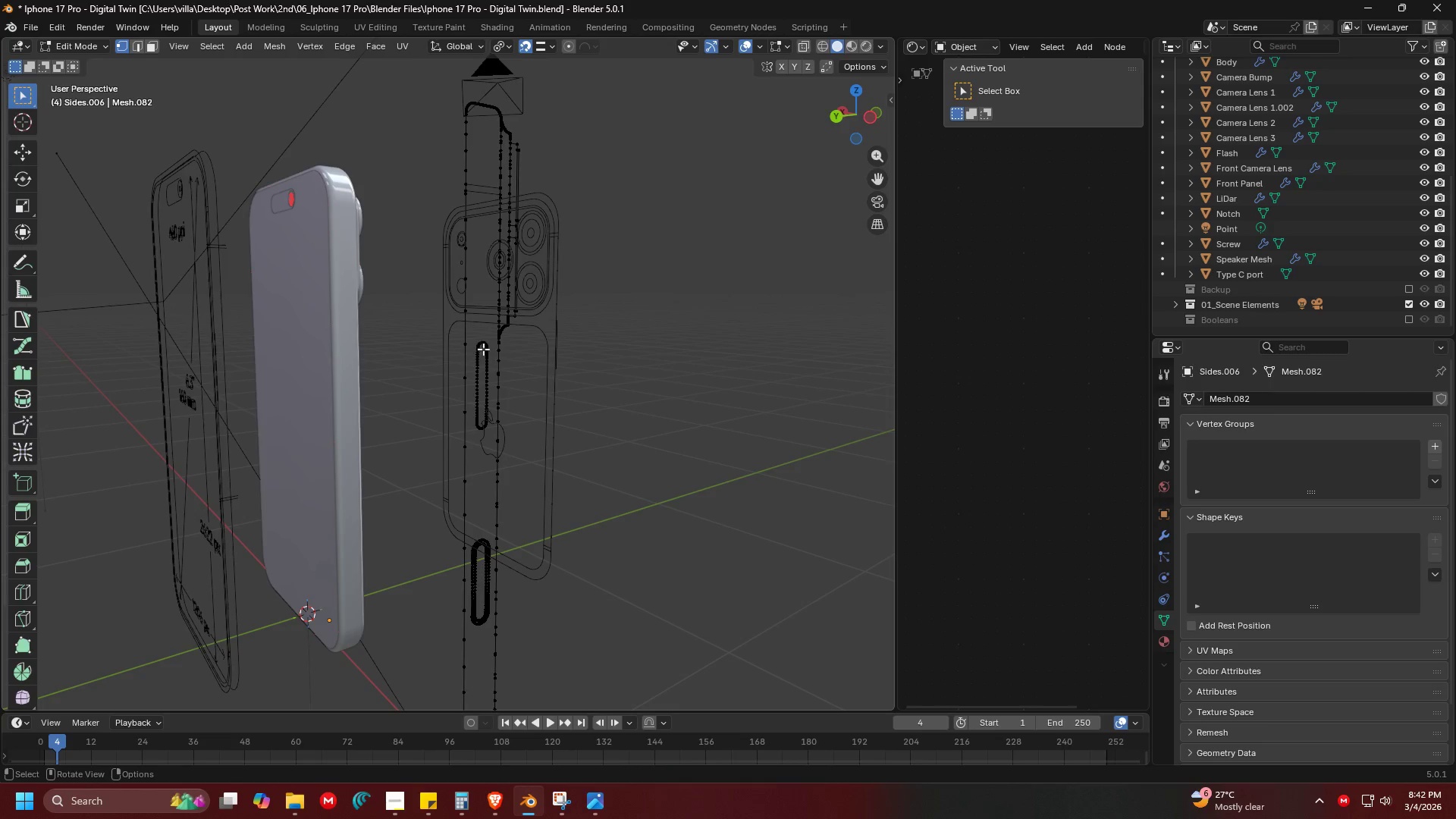 
left_click([482, 341])
 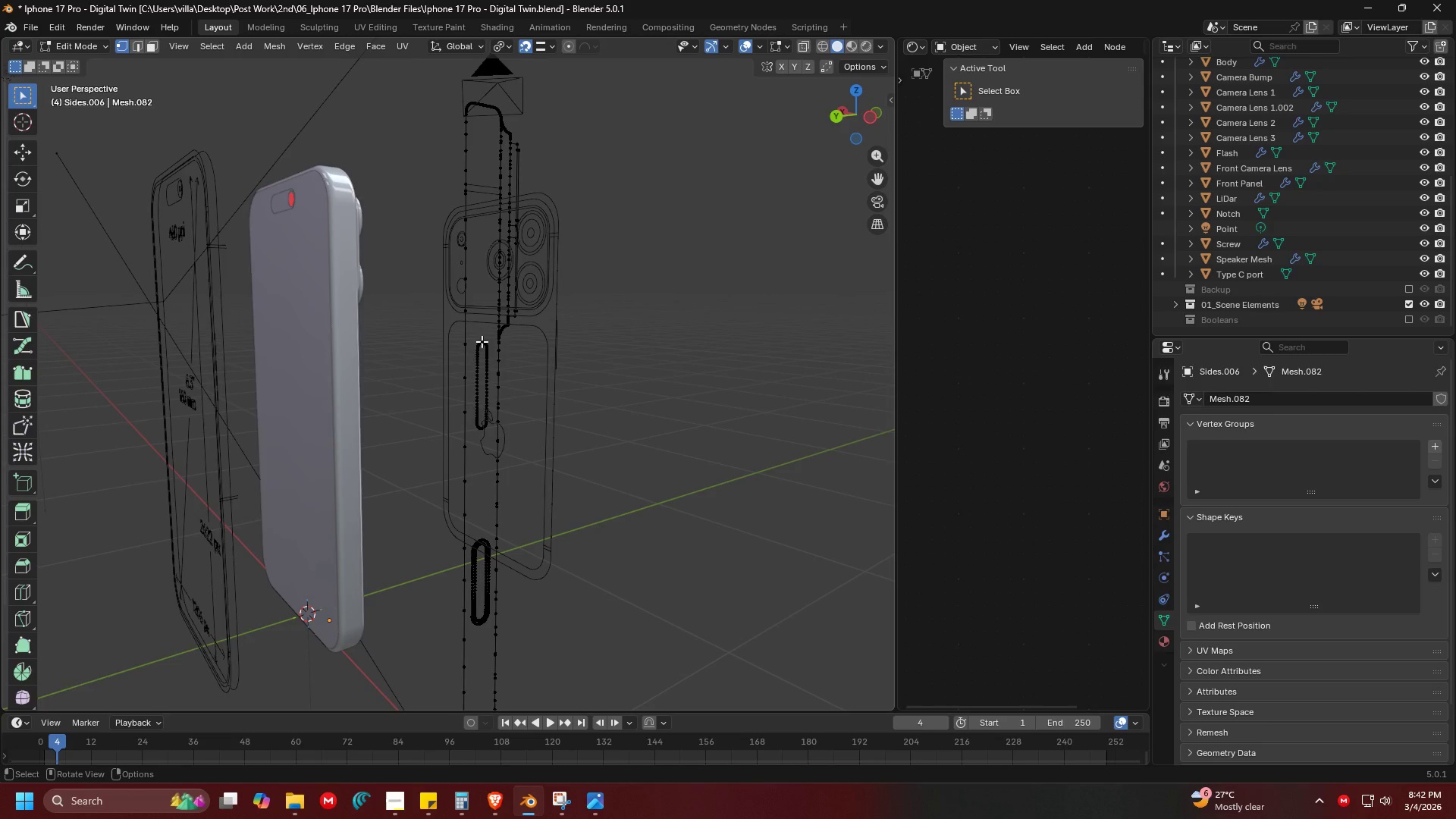 
key(L)
 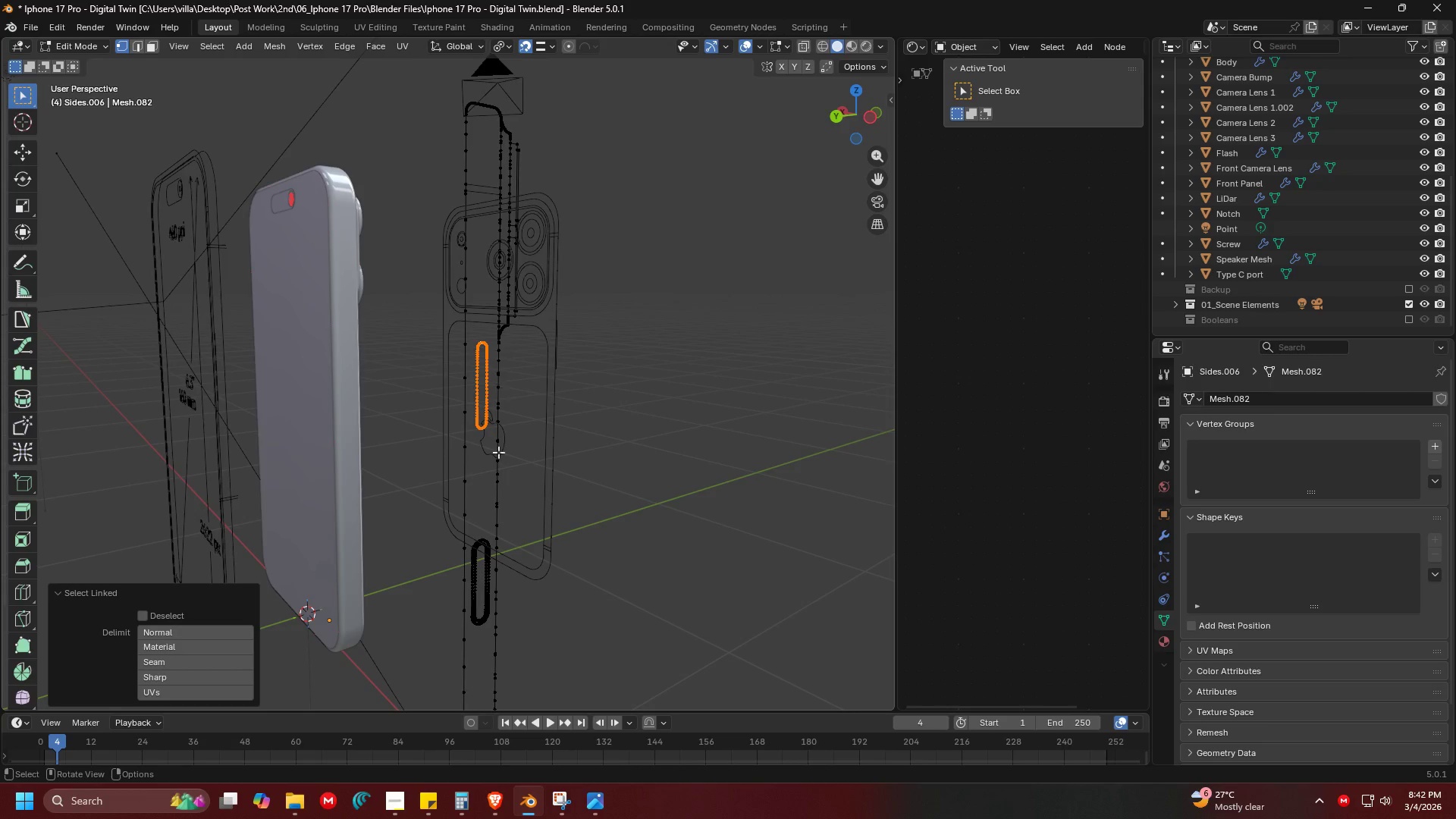 
hold_key(key=ShiftLeft, duration=0.47)
 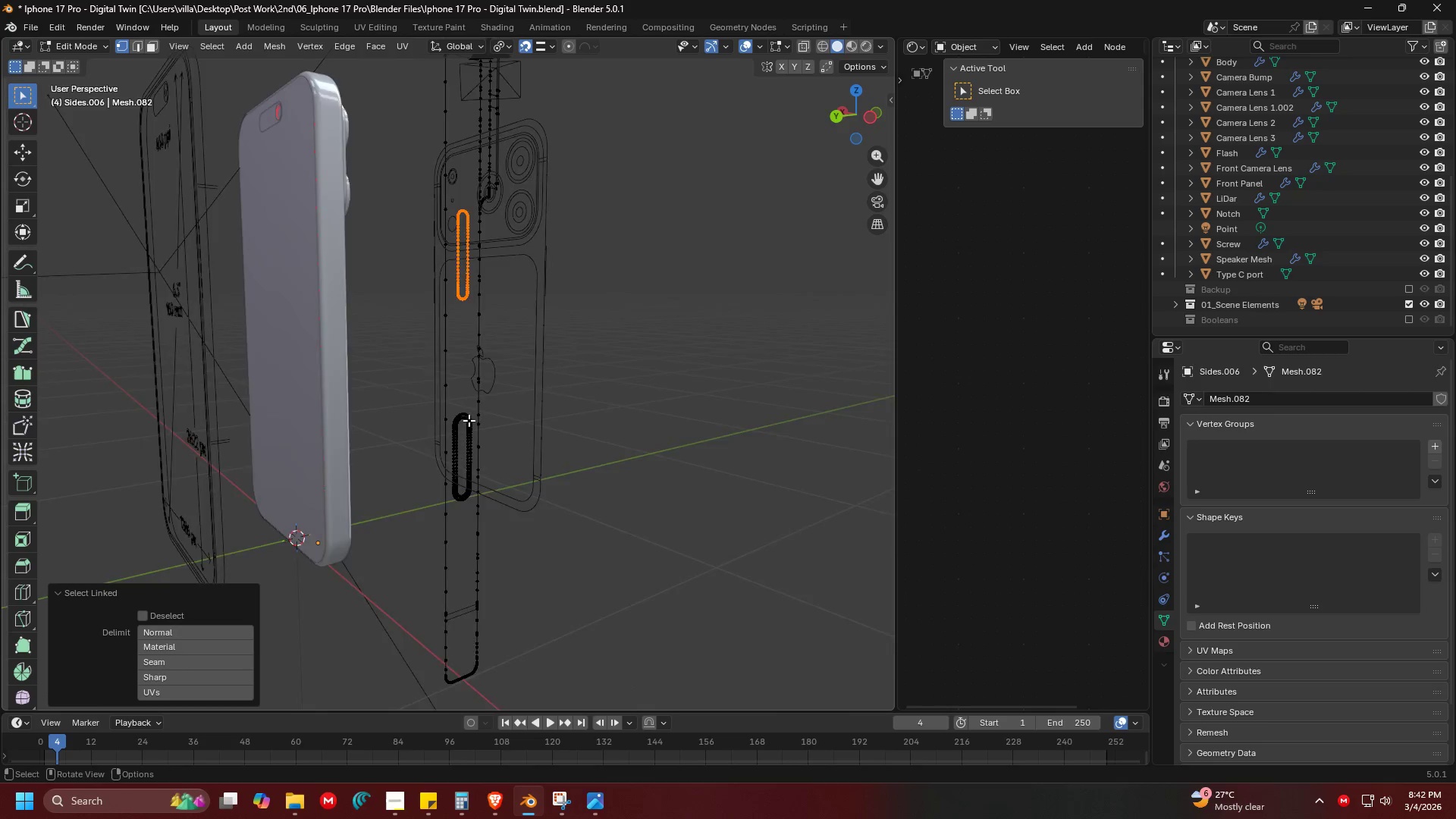 
key(Shift+ShiftLeft)
 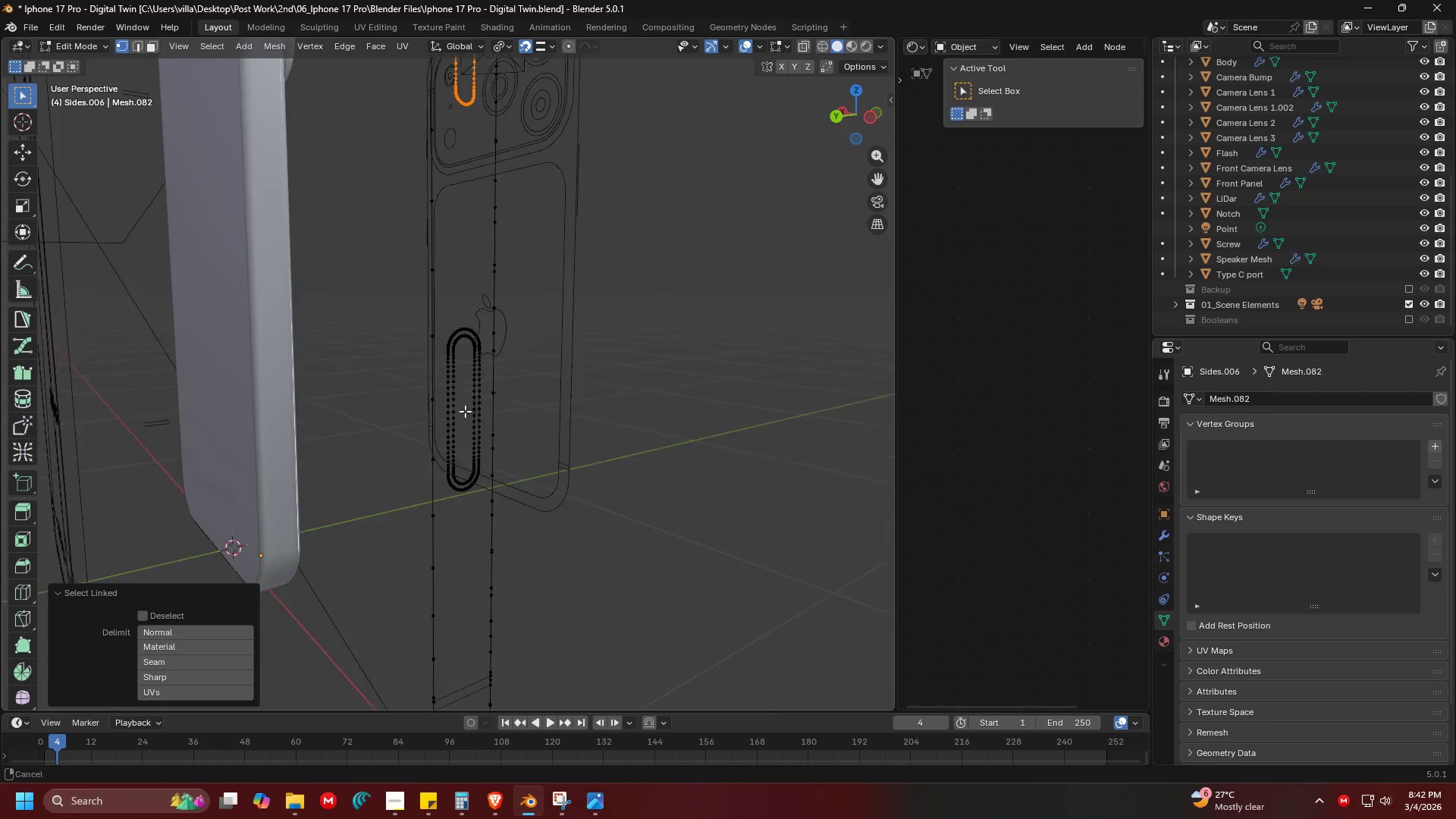 
scroll: coordinate [465, 406], scroll_direction: up, amount: 3.0
 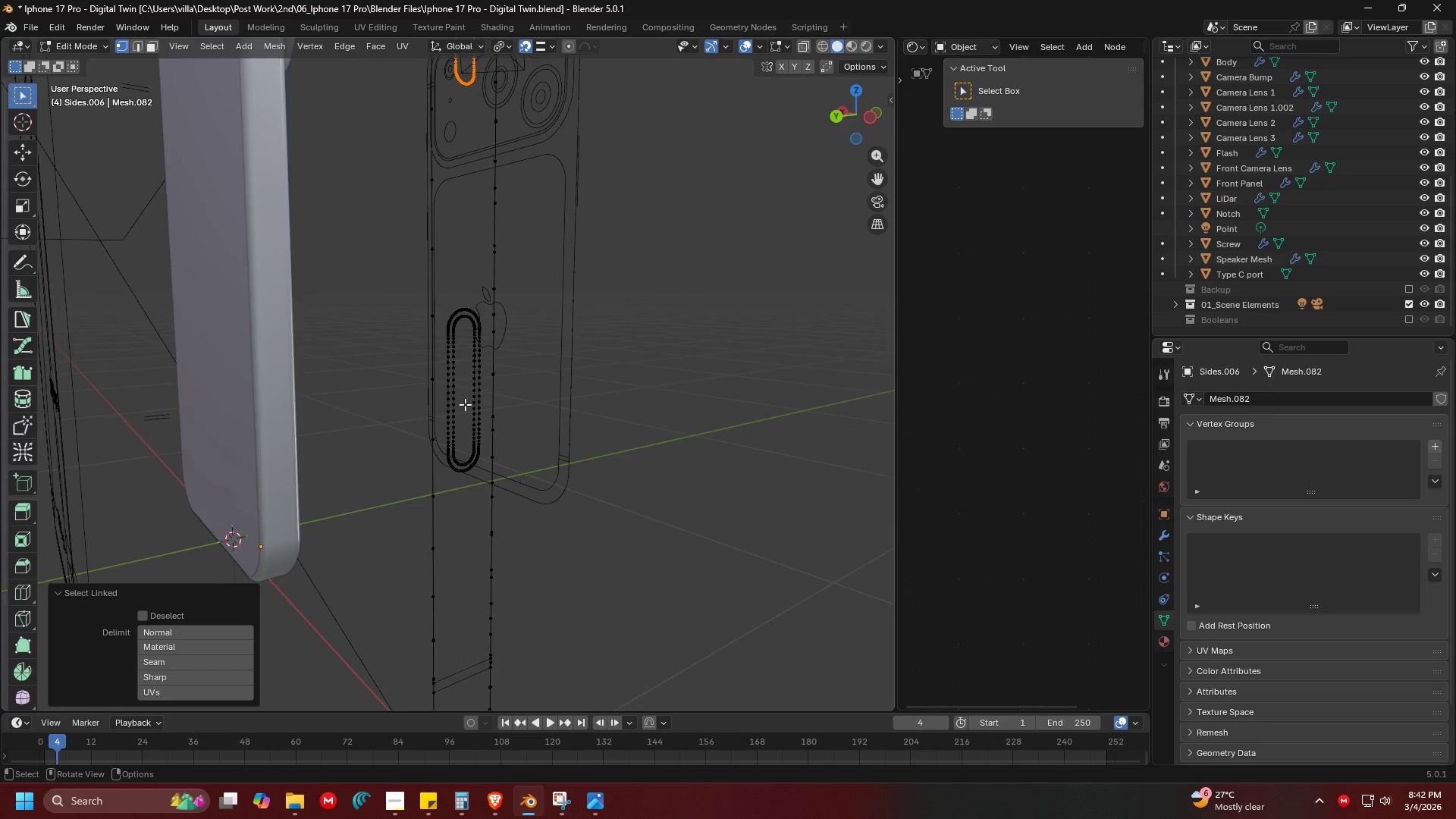 
key(Alt+Tab)
 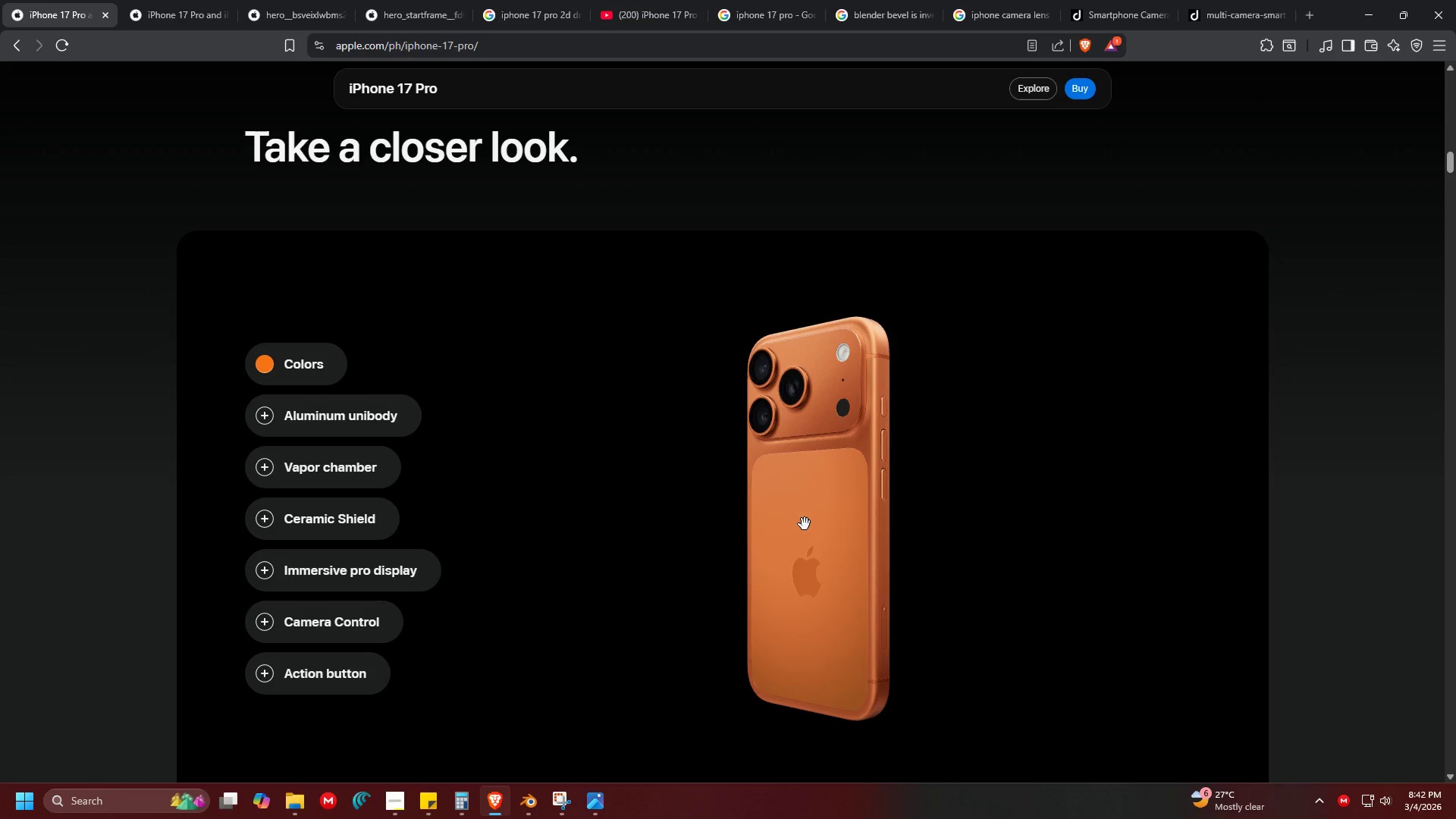 
left_click_drag(start_coordinate=[789, 519], to_coordinate=[1145, 464])
 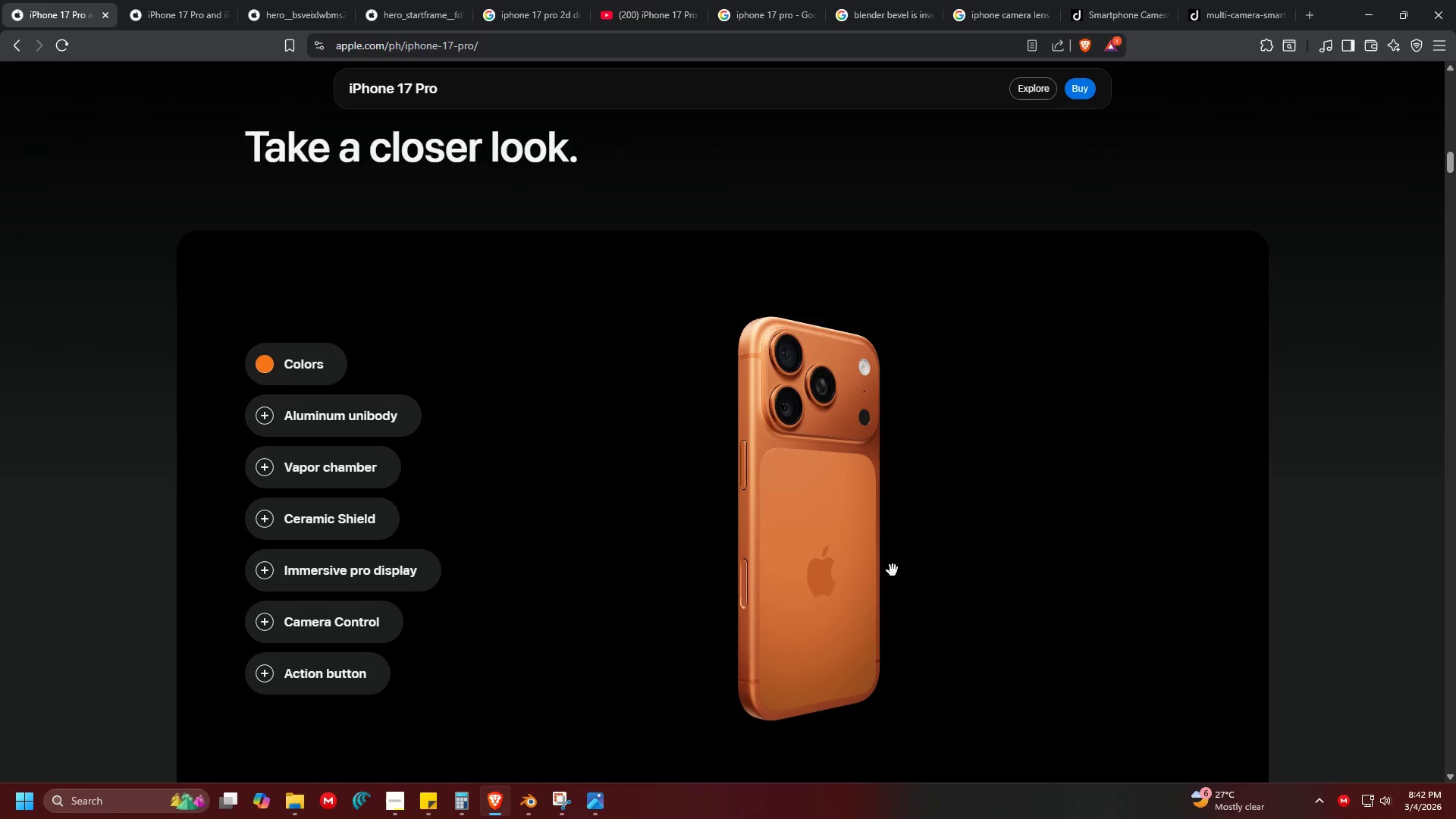 
key(Alt+AltLeft)
 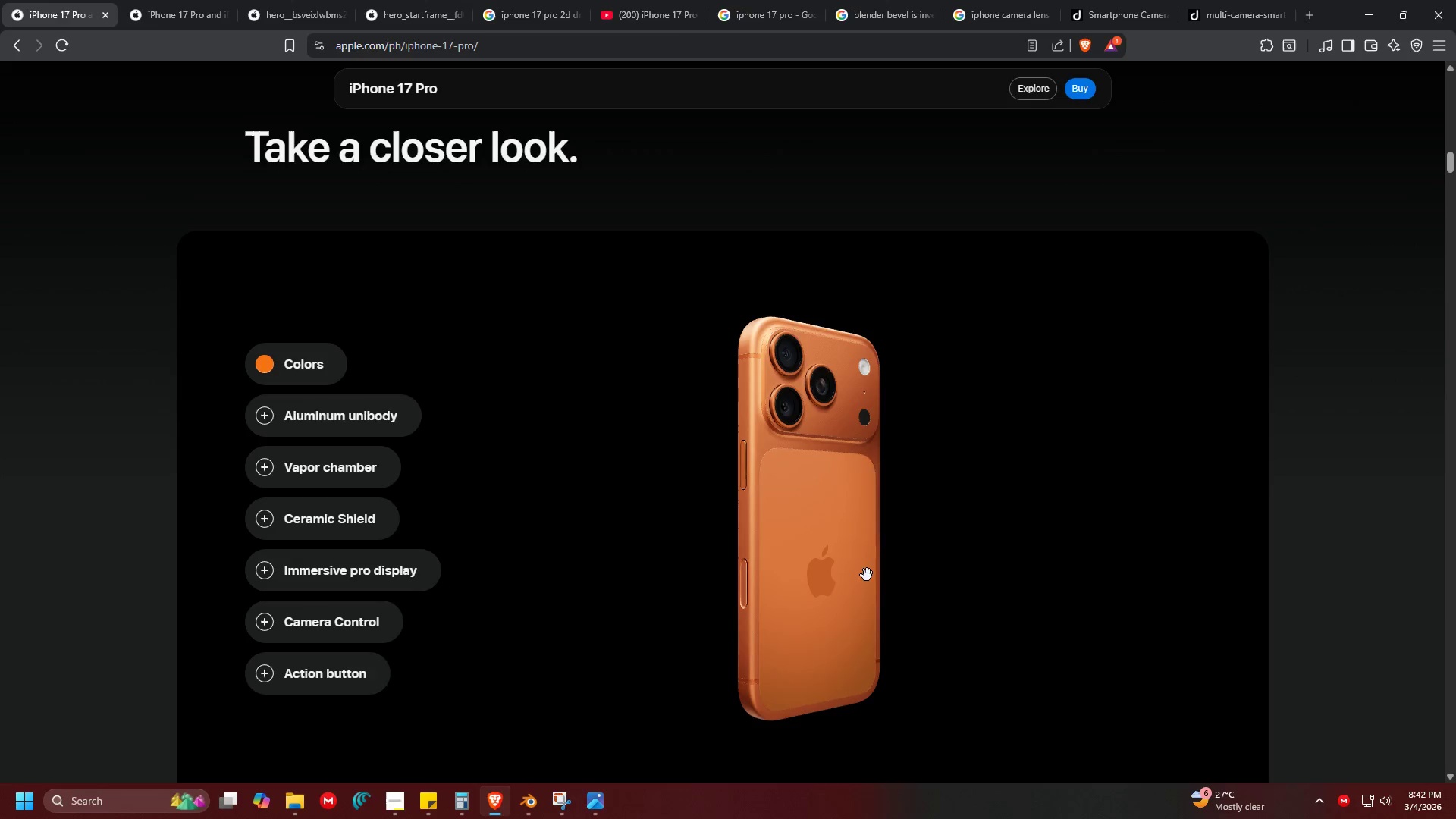 
key(Alt+Tab)
 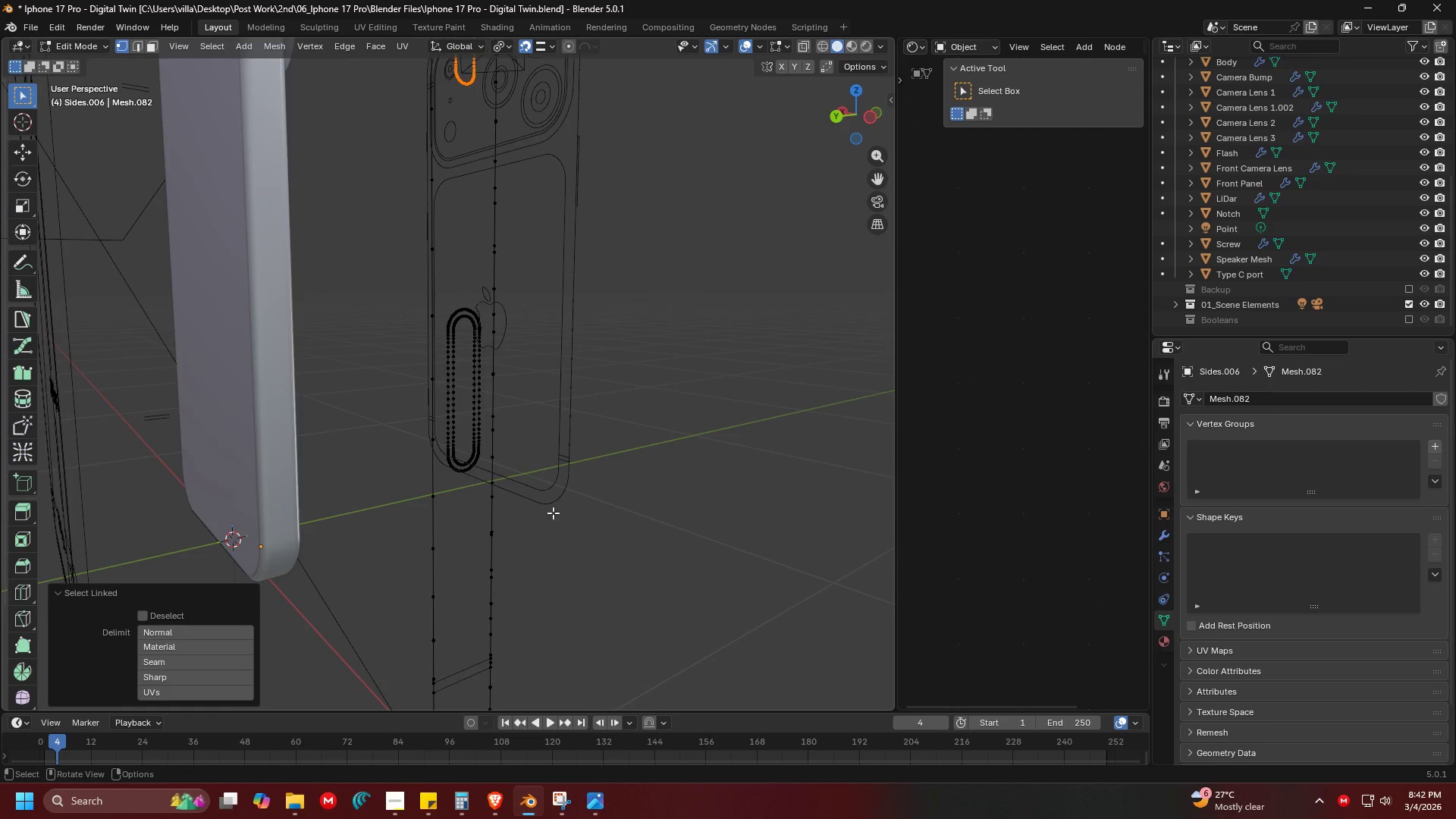 
scroll: coordinate [488, 436], scroll_direction: up, amount: 2.0
 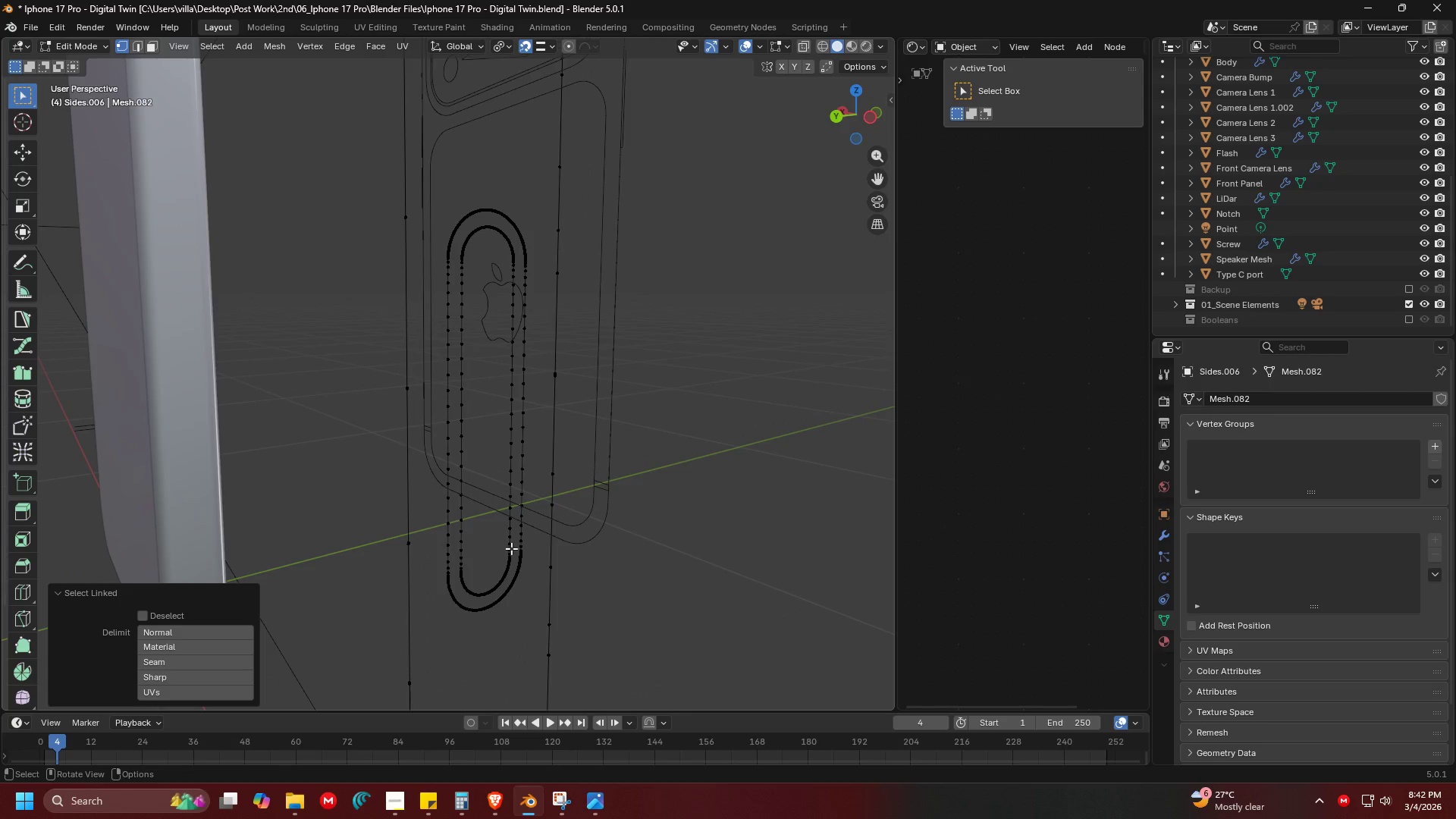 
type(llp)
 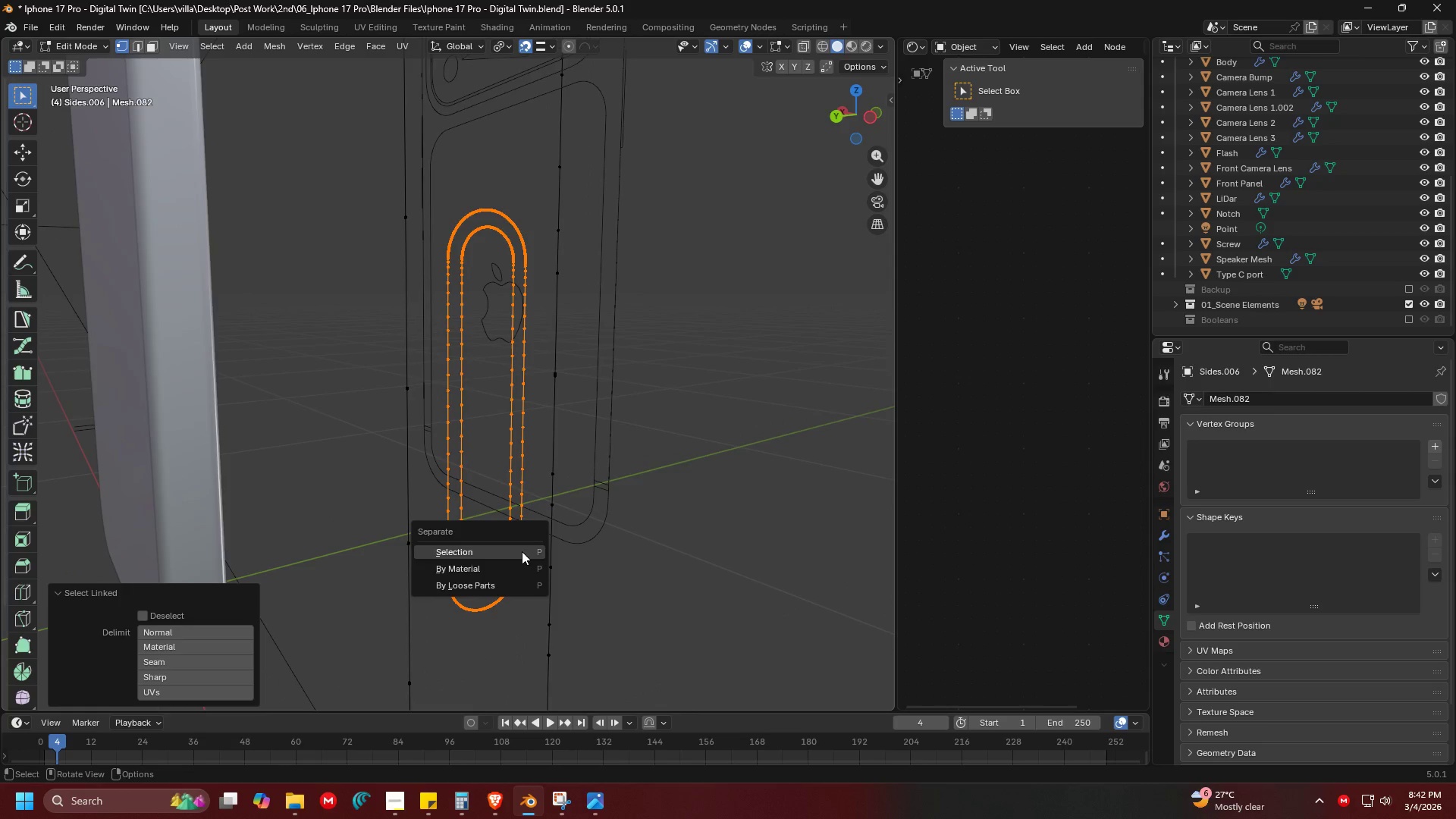 
left_click([522, 551])
 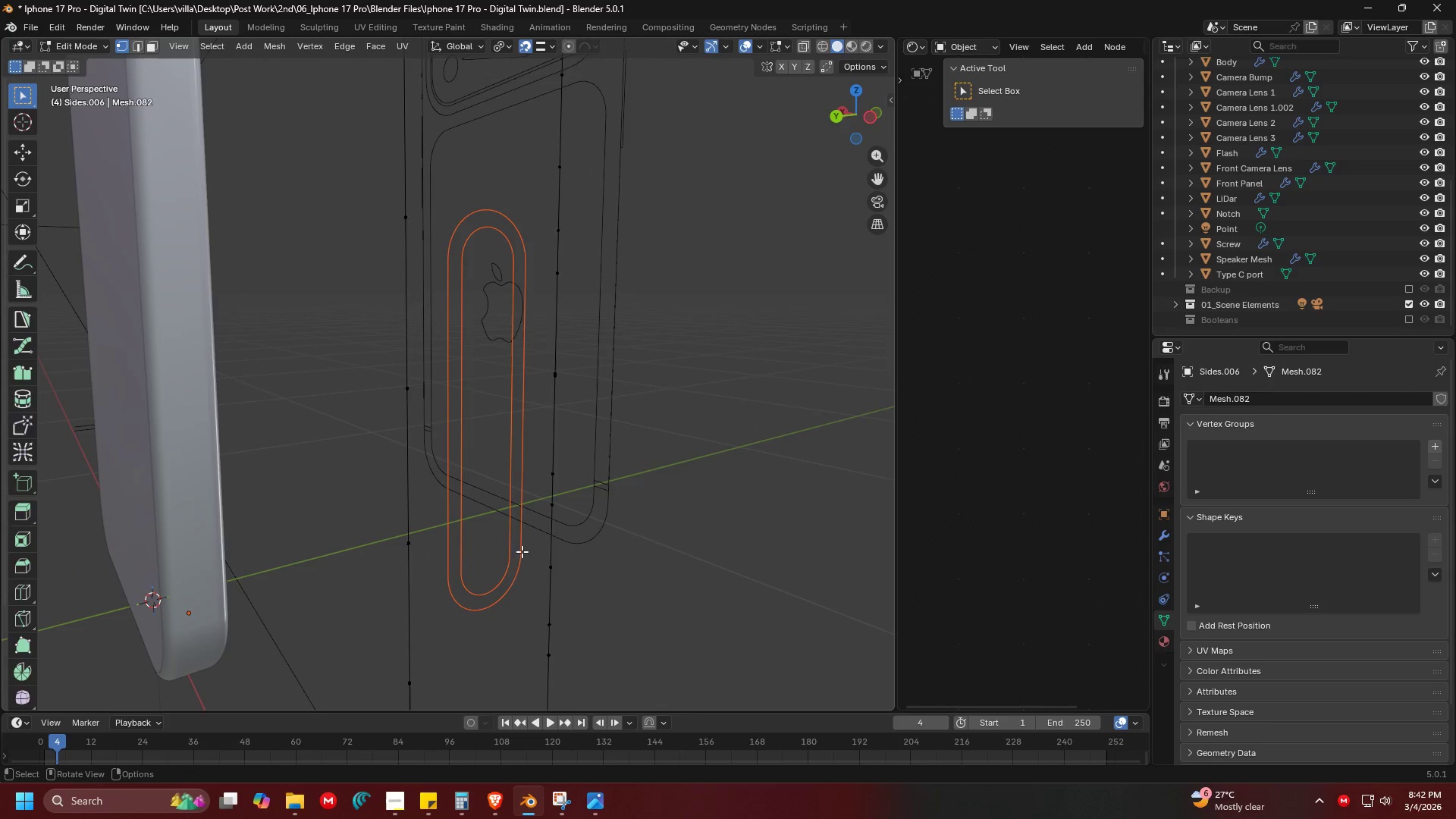 
key(Tab)
 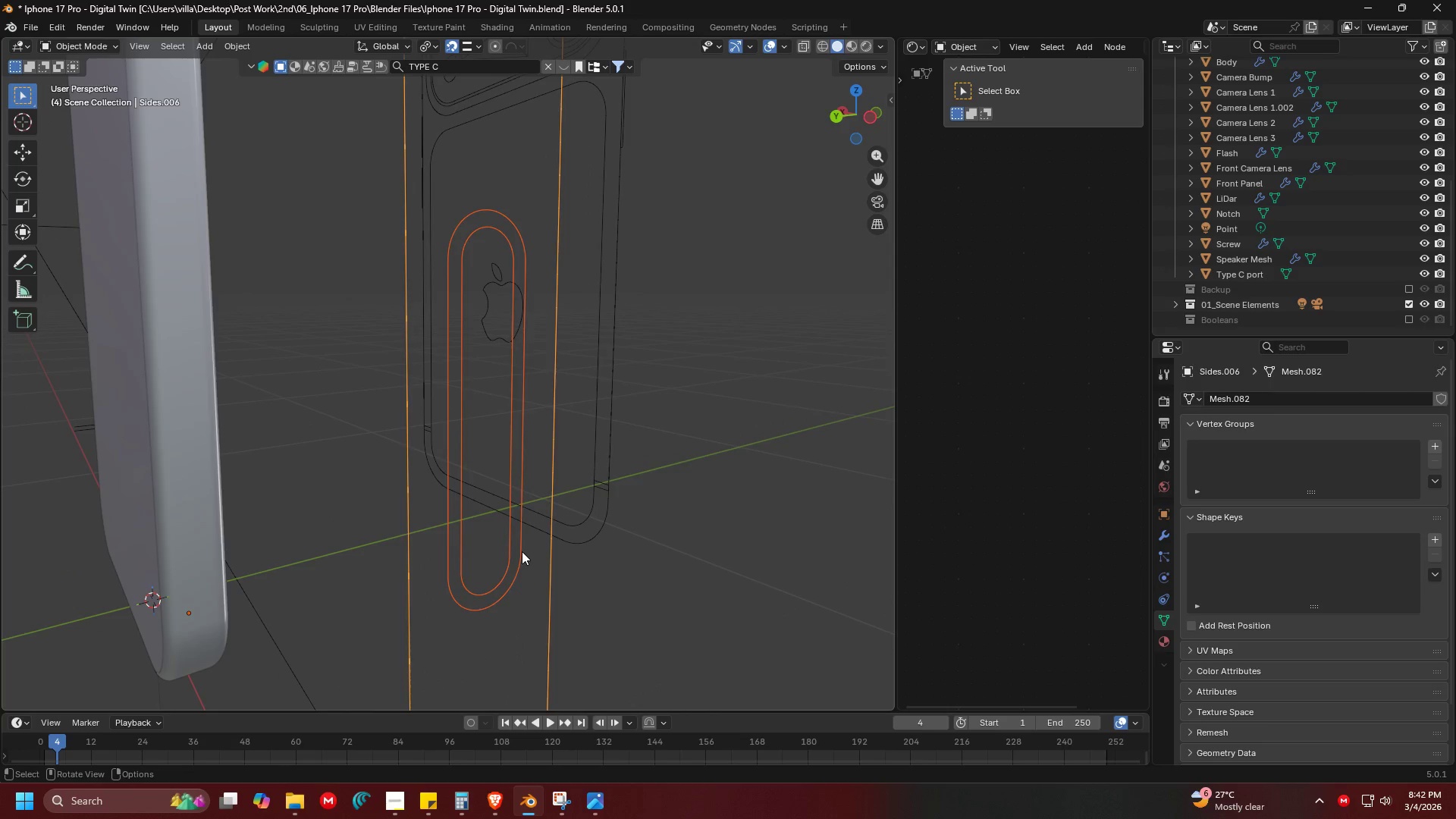 
left_click([522, 551])
 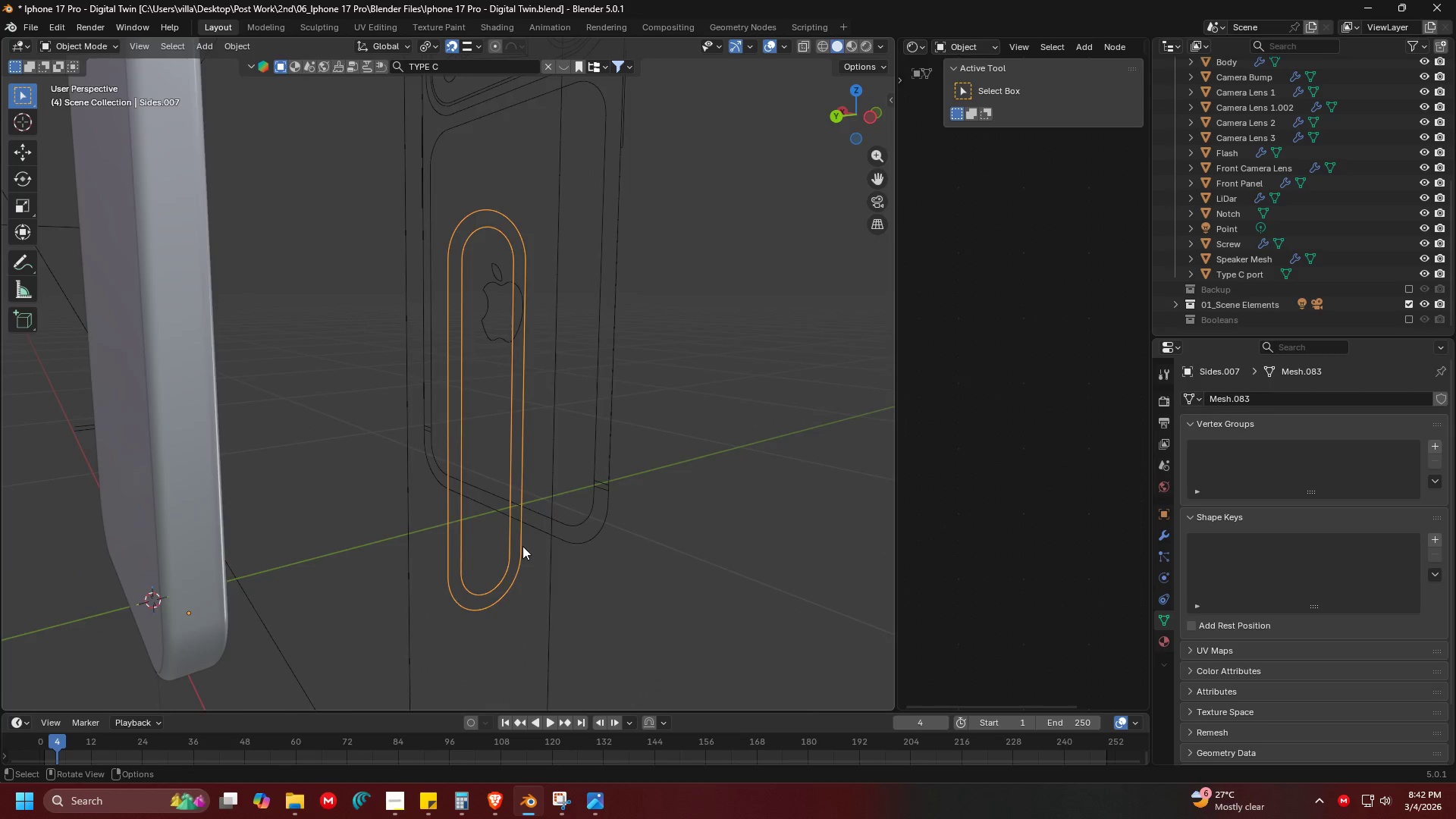 
scroll: coordinate [523, 545], scroll_direction: down, amount: 4.0
 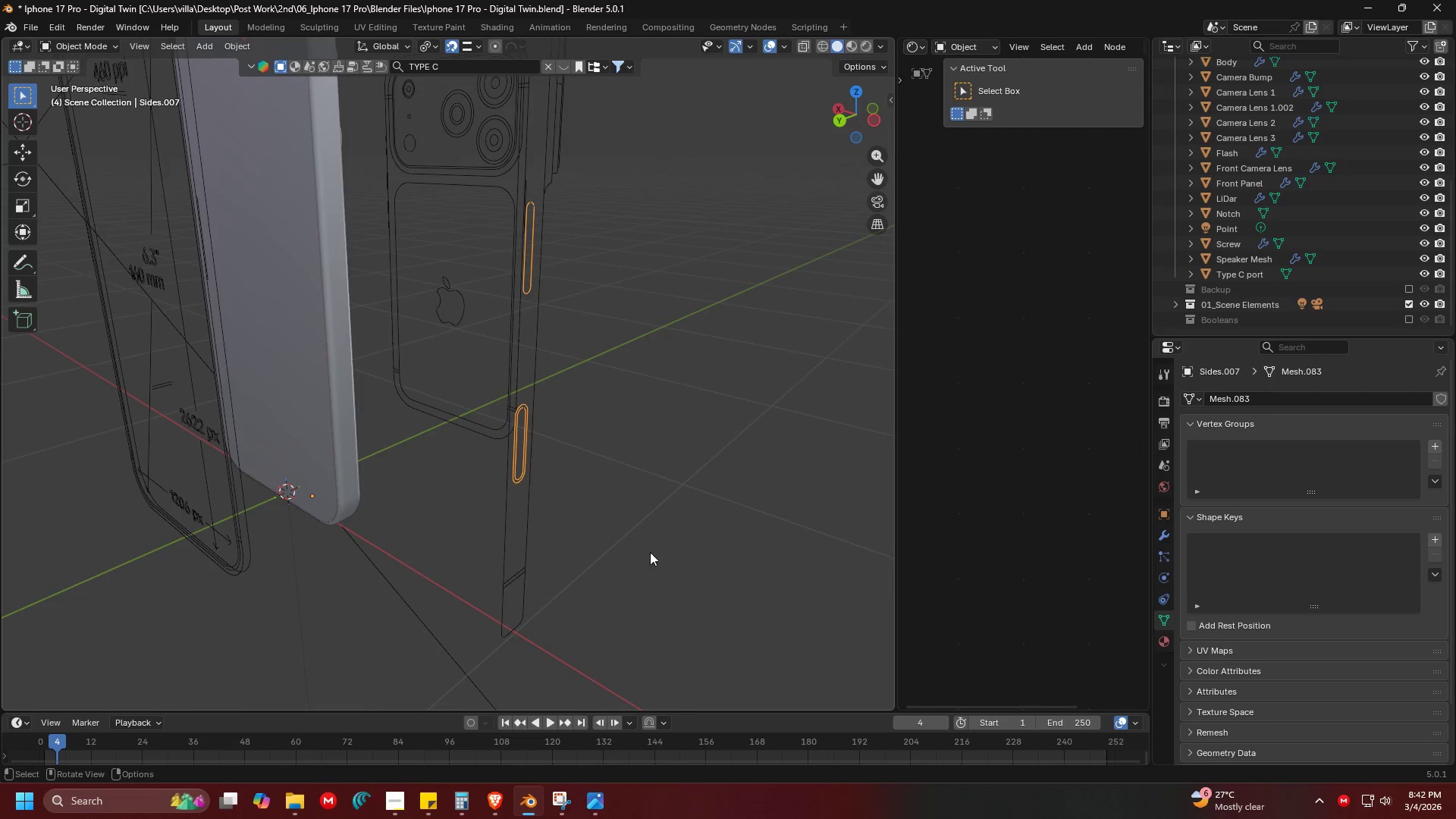 
key(G)
 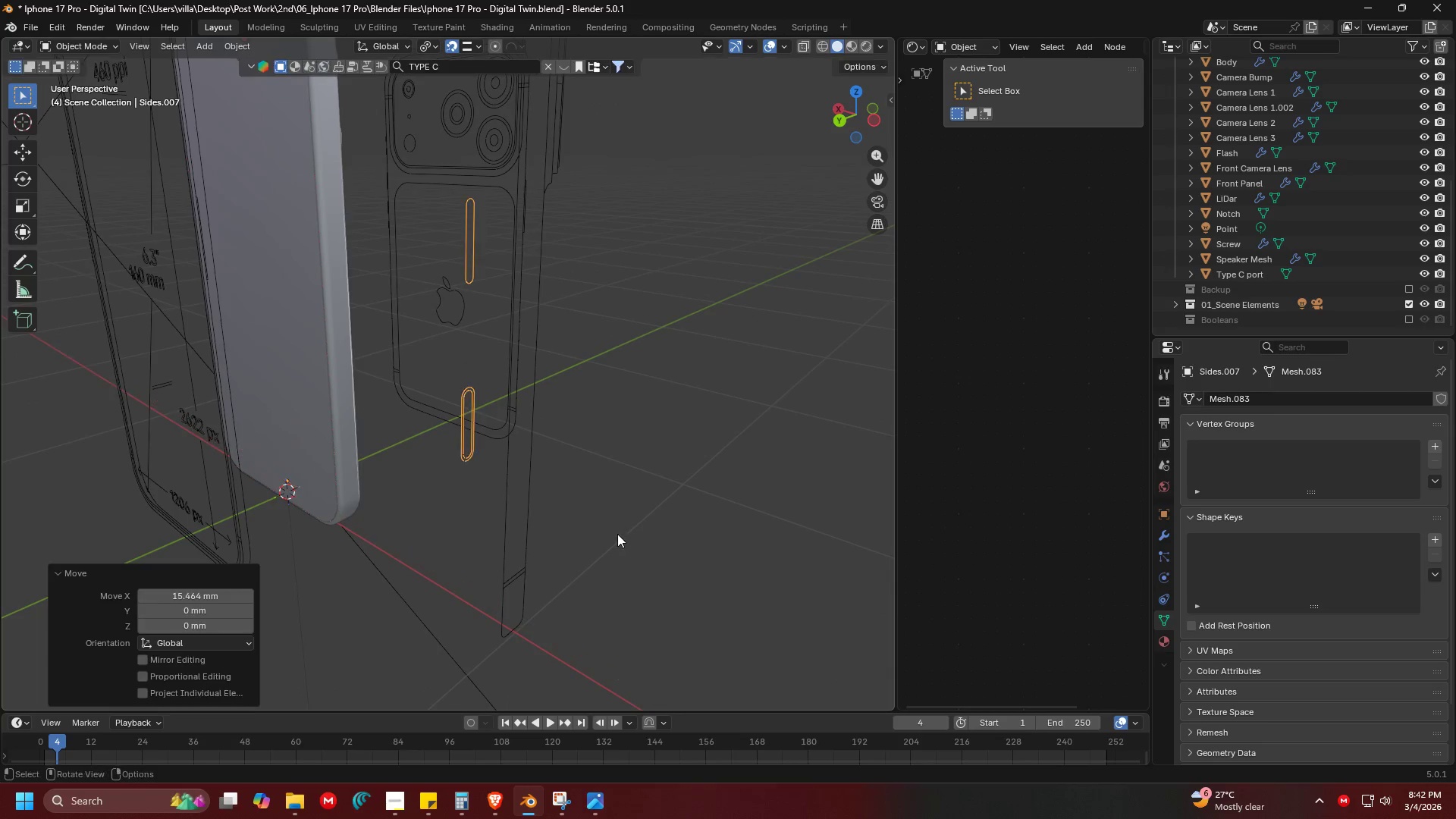 
double_click([545, 519])
 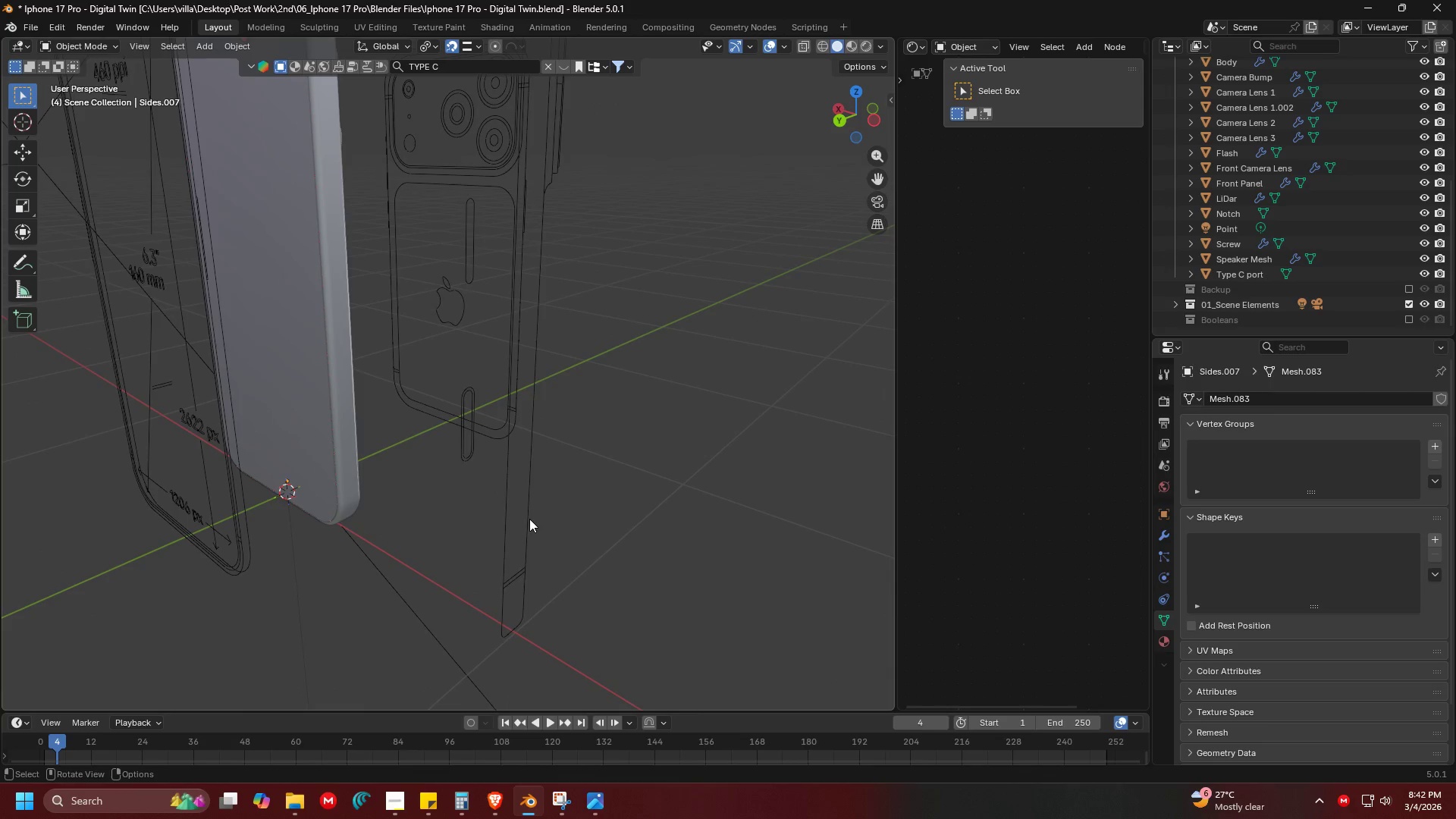 
triple_click([529, 519])
 